 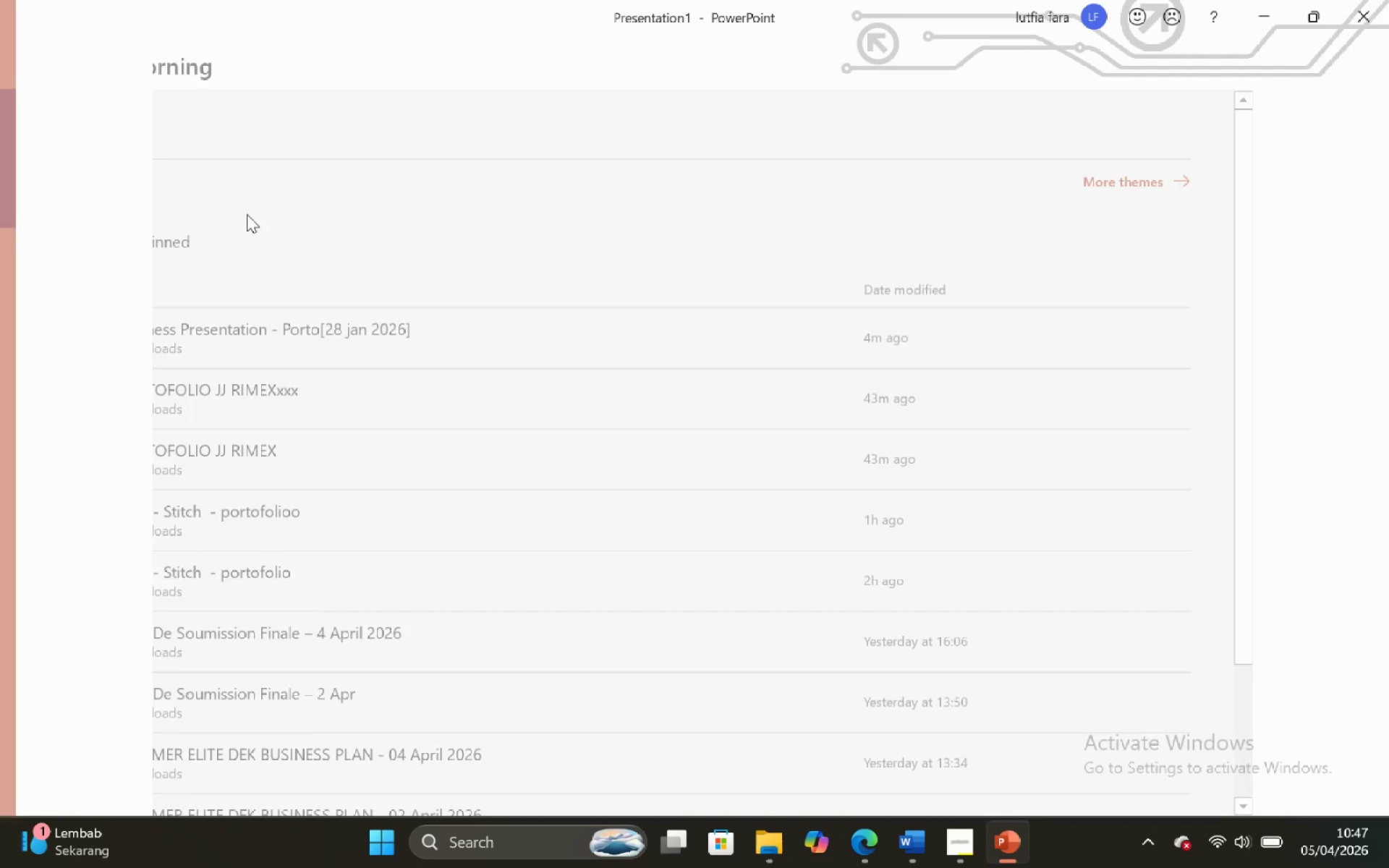 
left_click_drag(start_coordinate=[279, 208], to_coordinate=[1388, 867])
 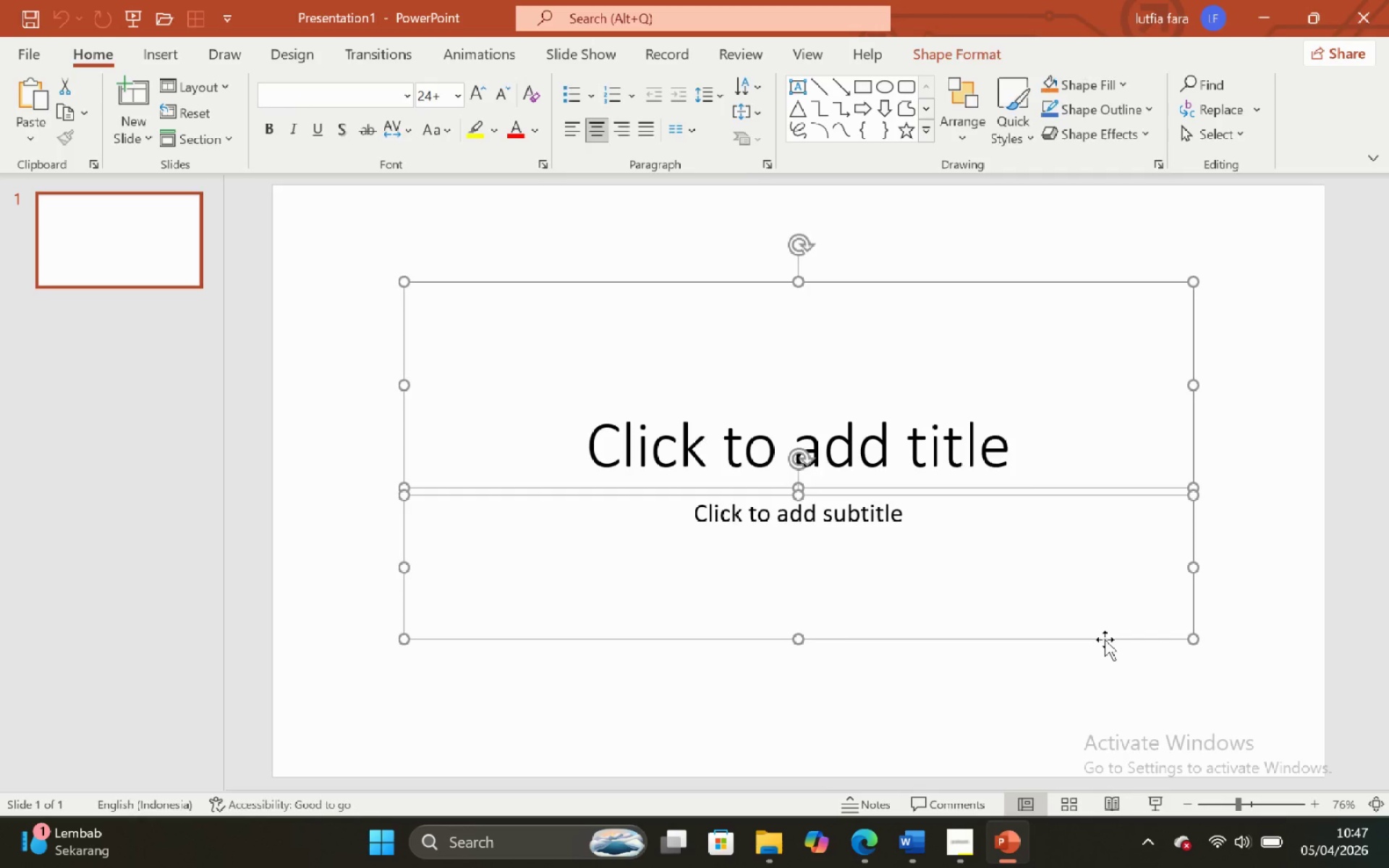 
key(Backspace)
 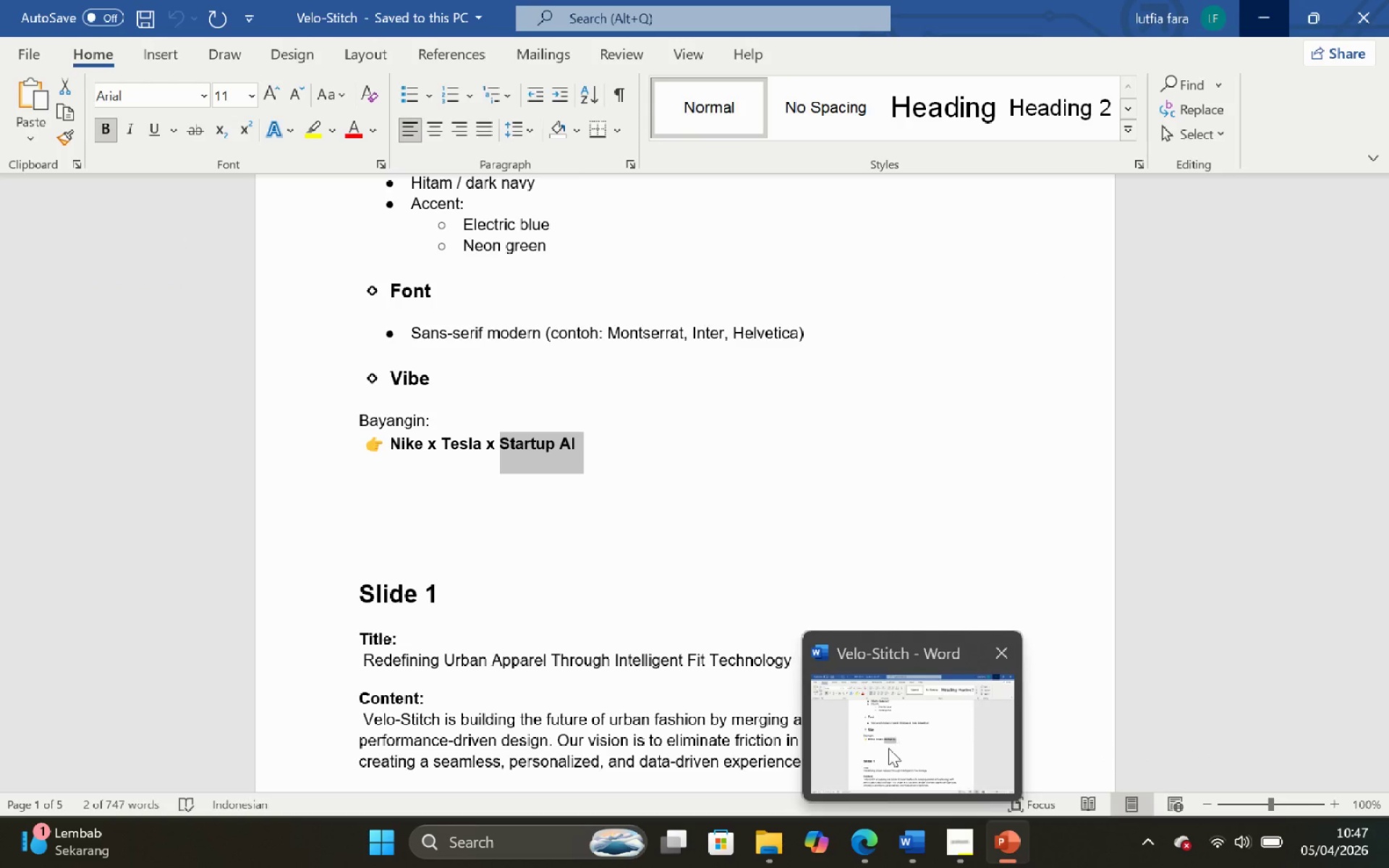 
wait(5.41)
 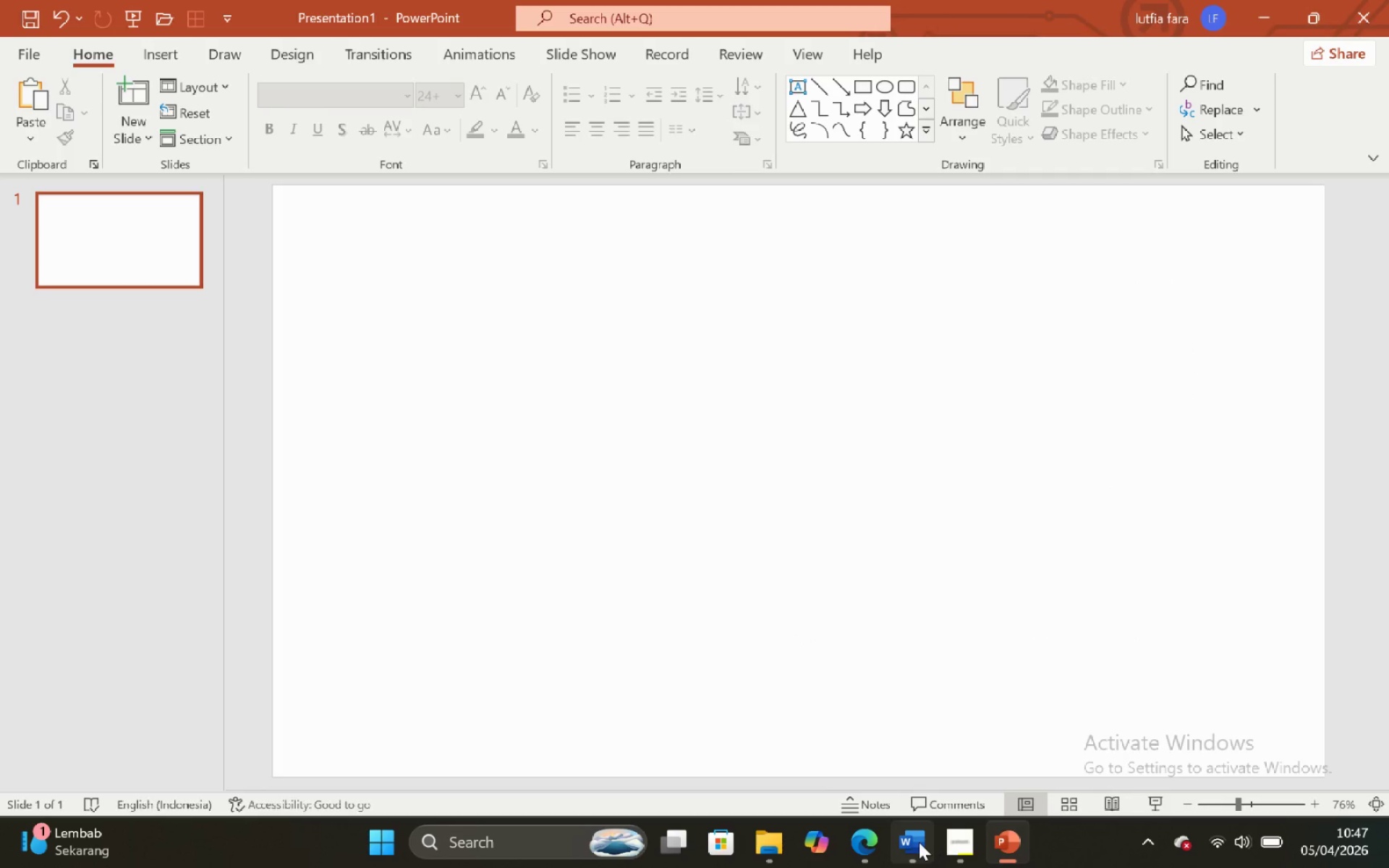 
left_click_drag(start_coordinate=[861, 851], to_coordinate=[914, 846])
 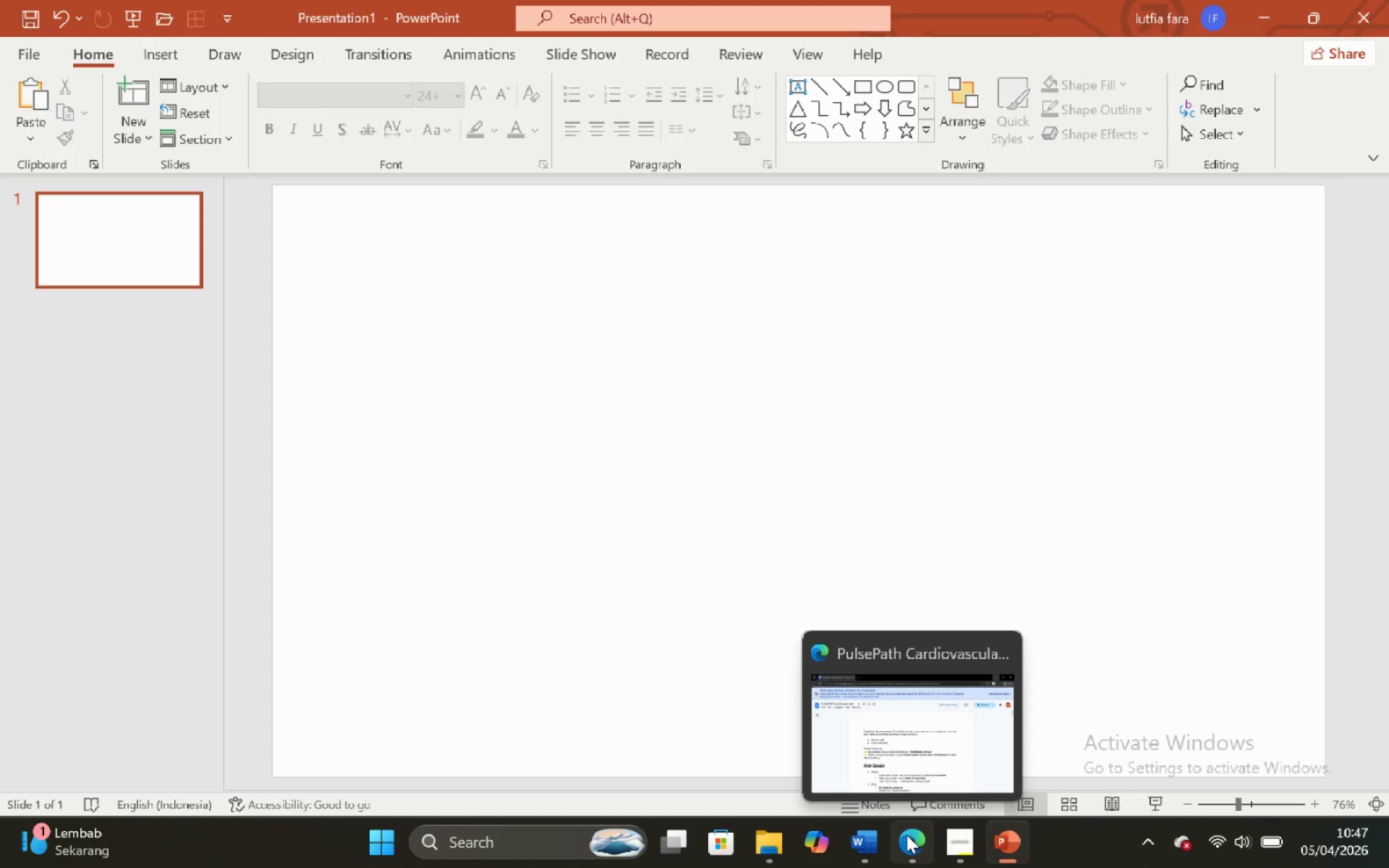 
mouse_move([888, 746])
 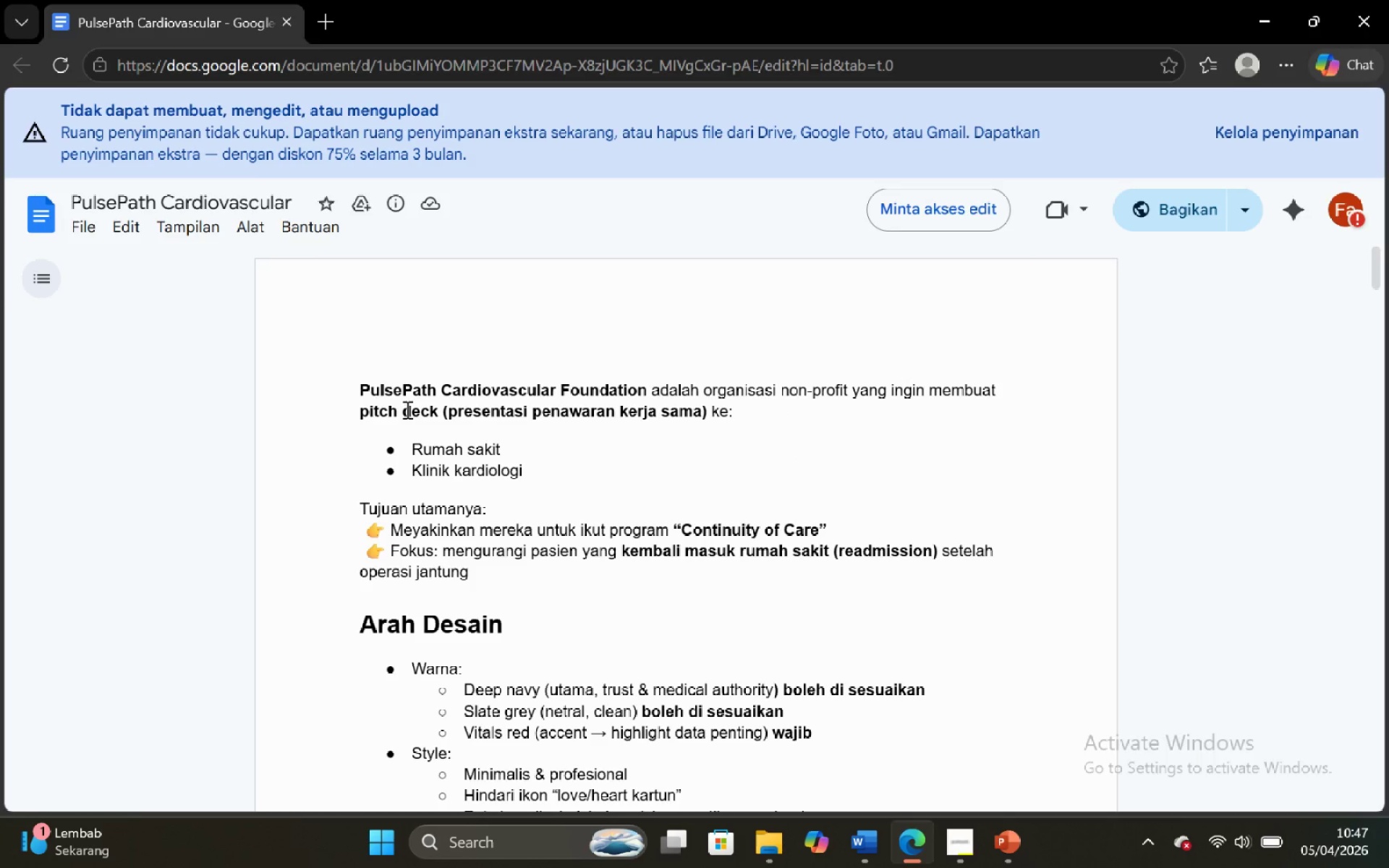 
wait(8.38)
 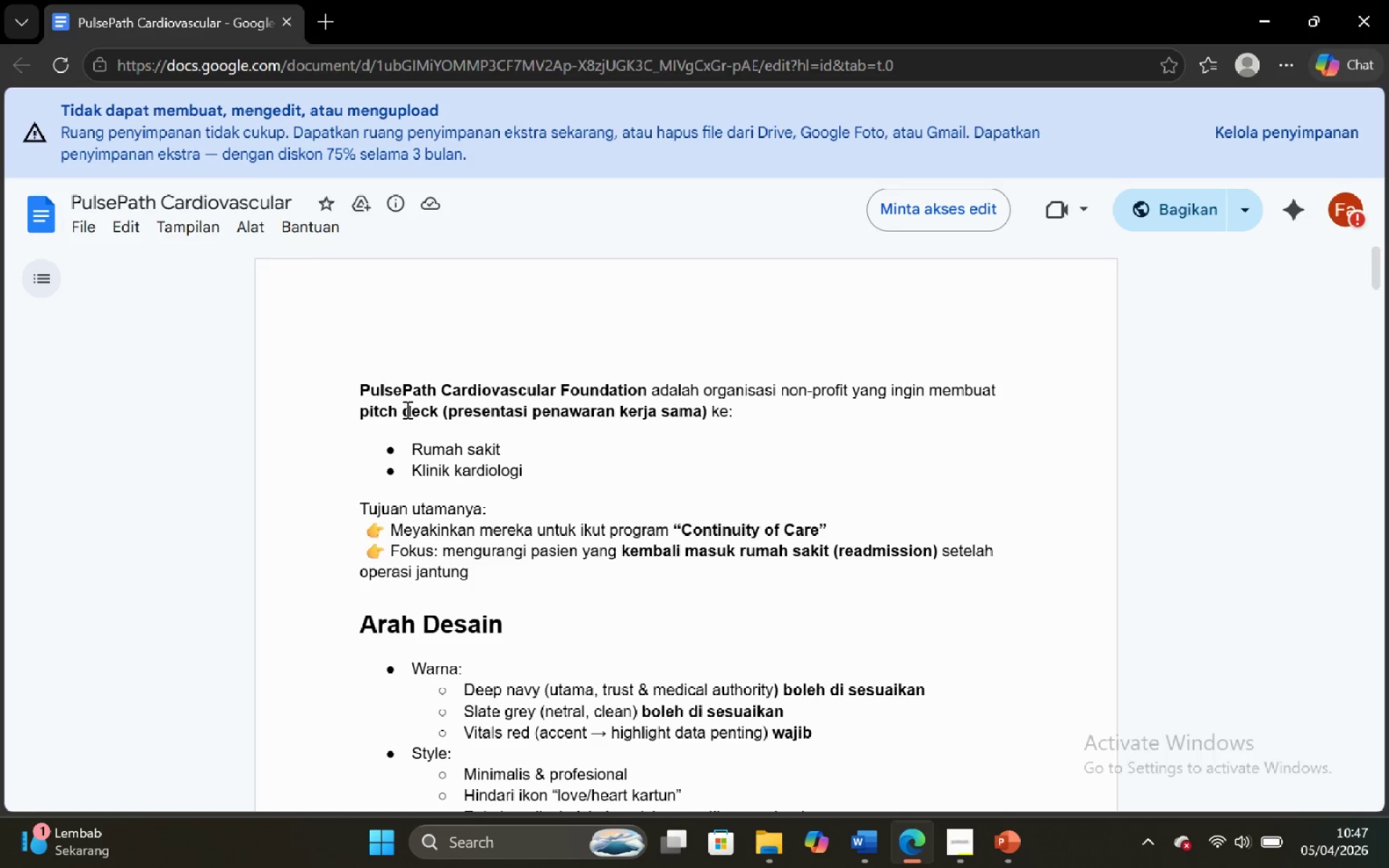 
scroll: coordinate [602, 615], scroll_direction: down, amount: 10.0
 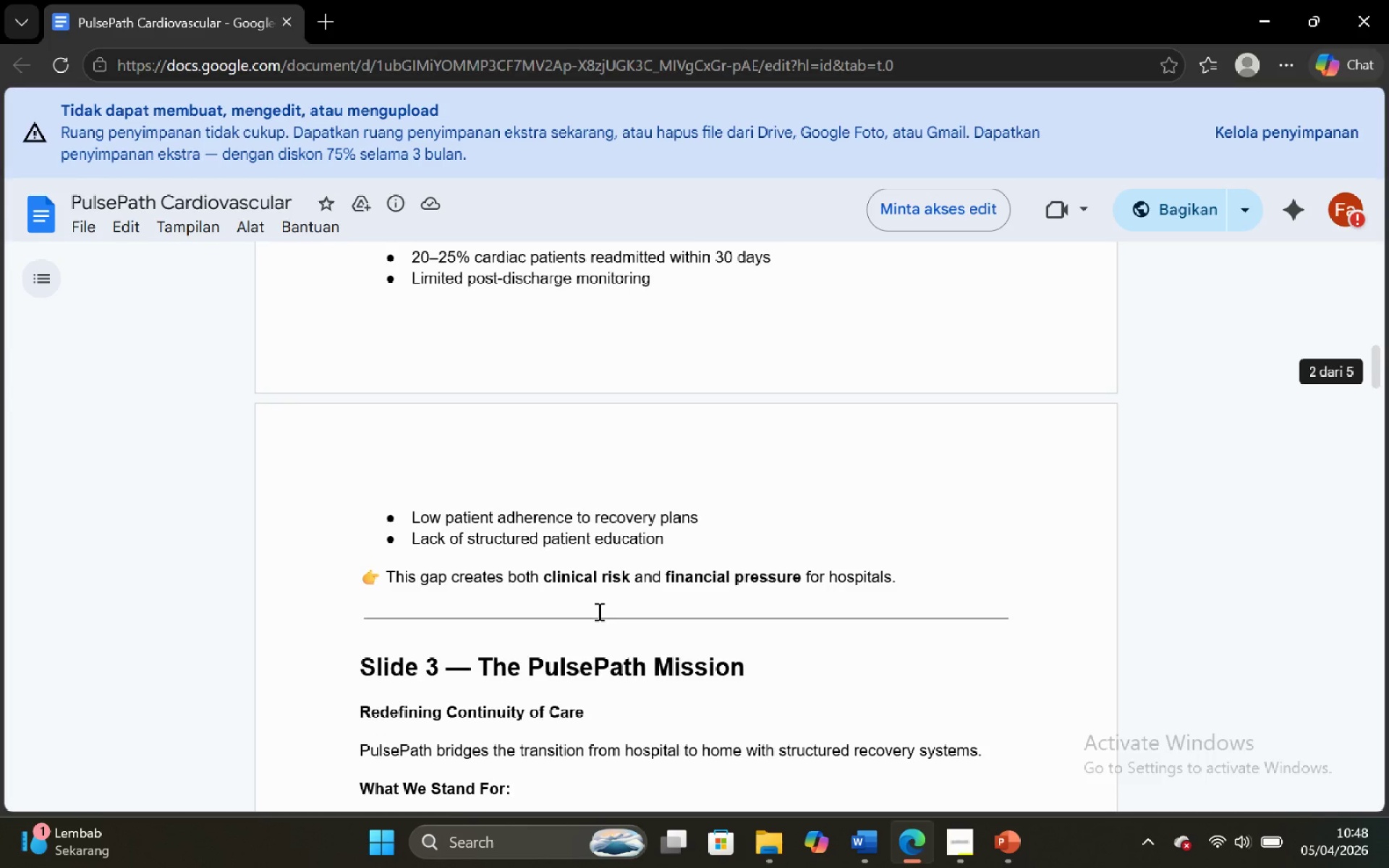 
scroll: coordinate [598, 610], scroll_direction: down, amount: 10.0
 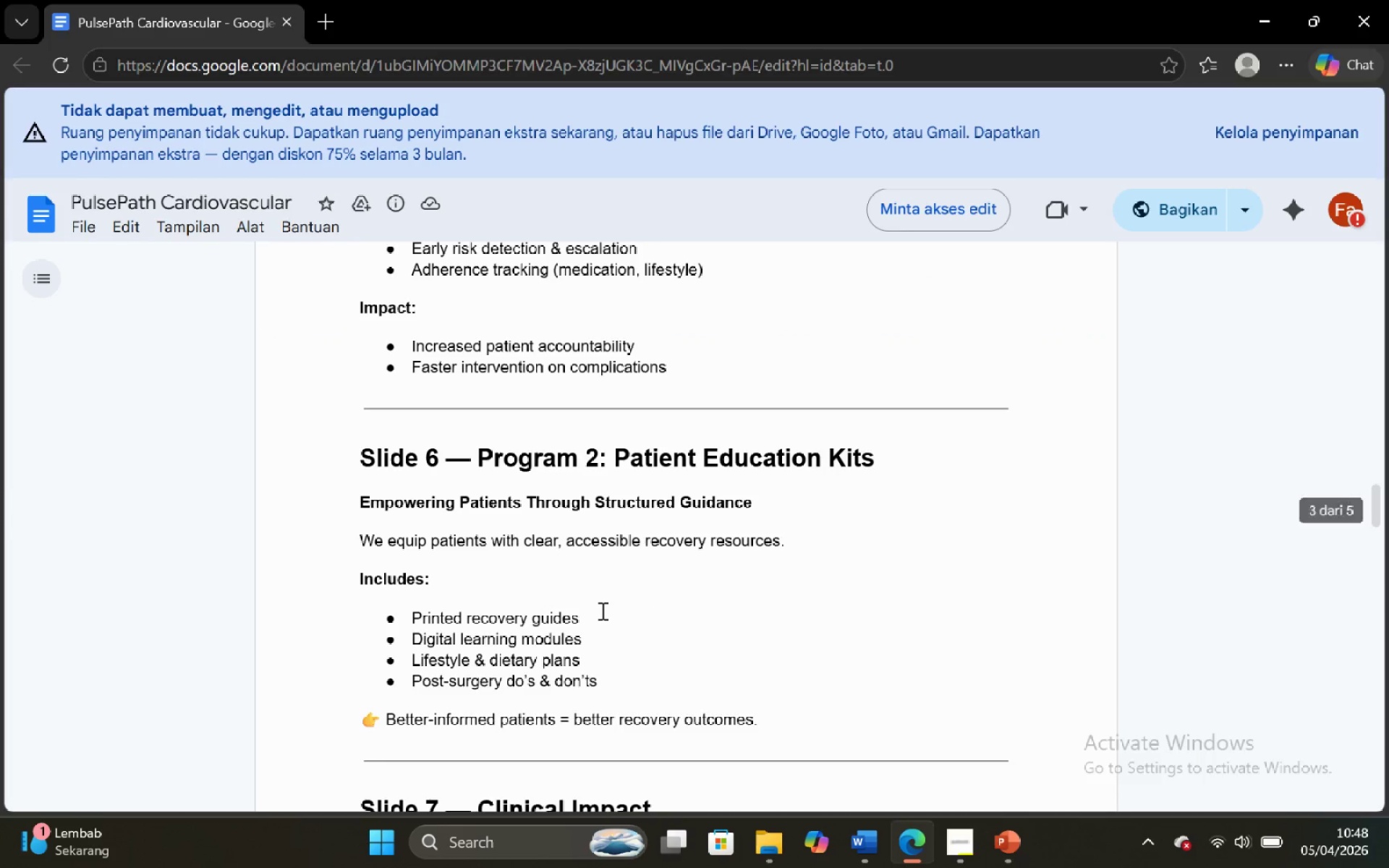 
scroll: coordinate [602, 611], scroll_direction: up, amount: 34.0
 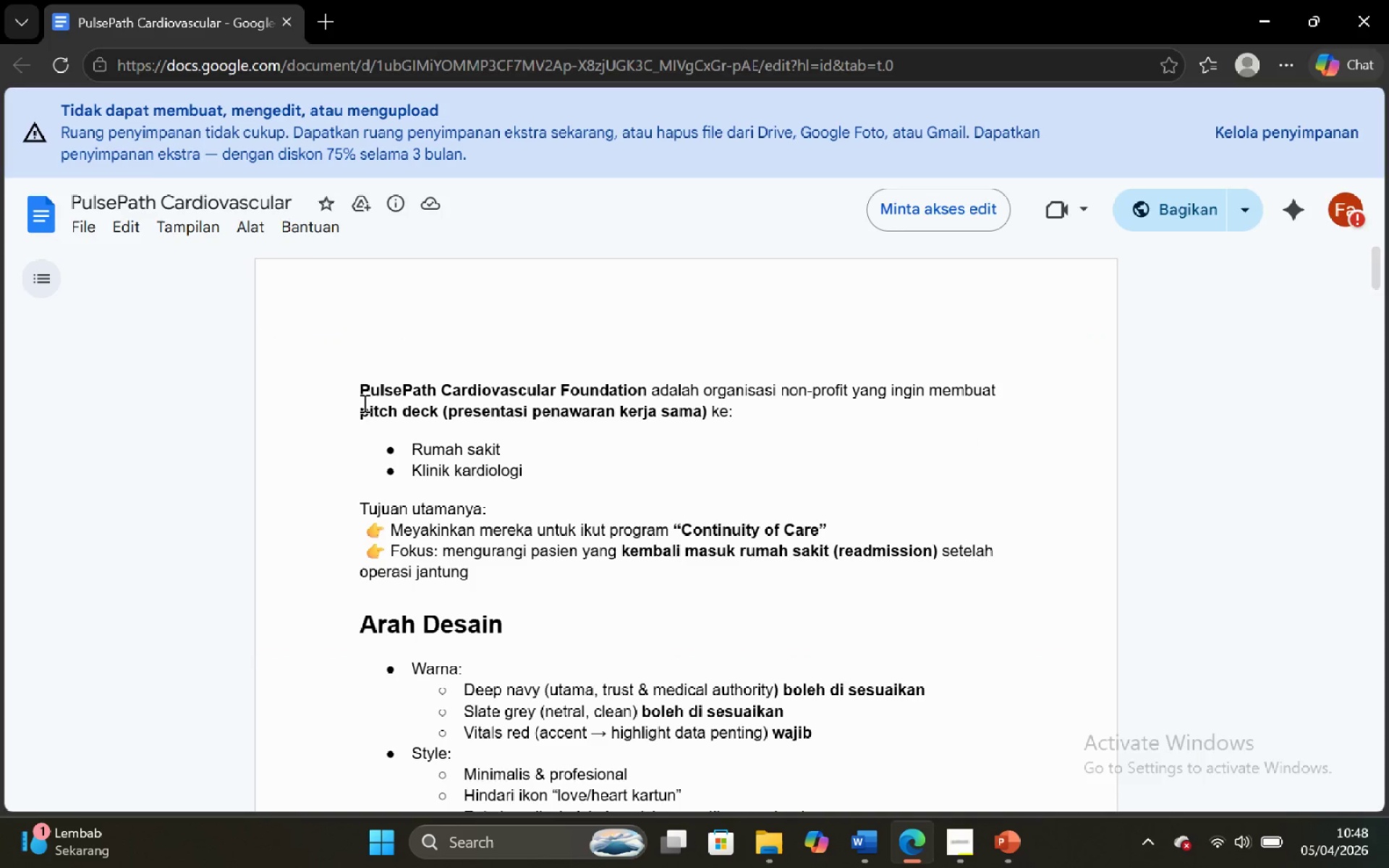 
left_click_drag(start_coordinate=[359, 388], to_coordinate=[649, 388])
 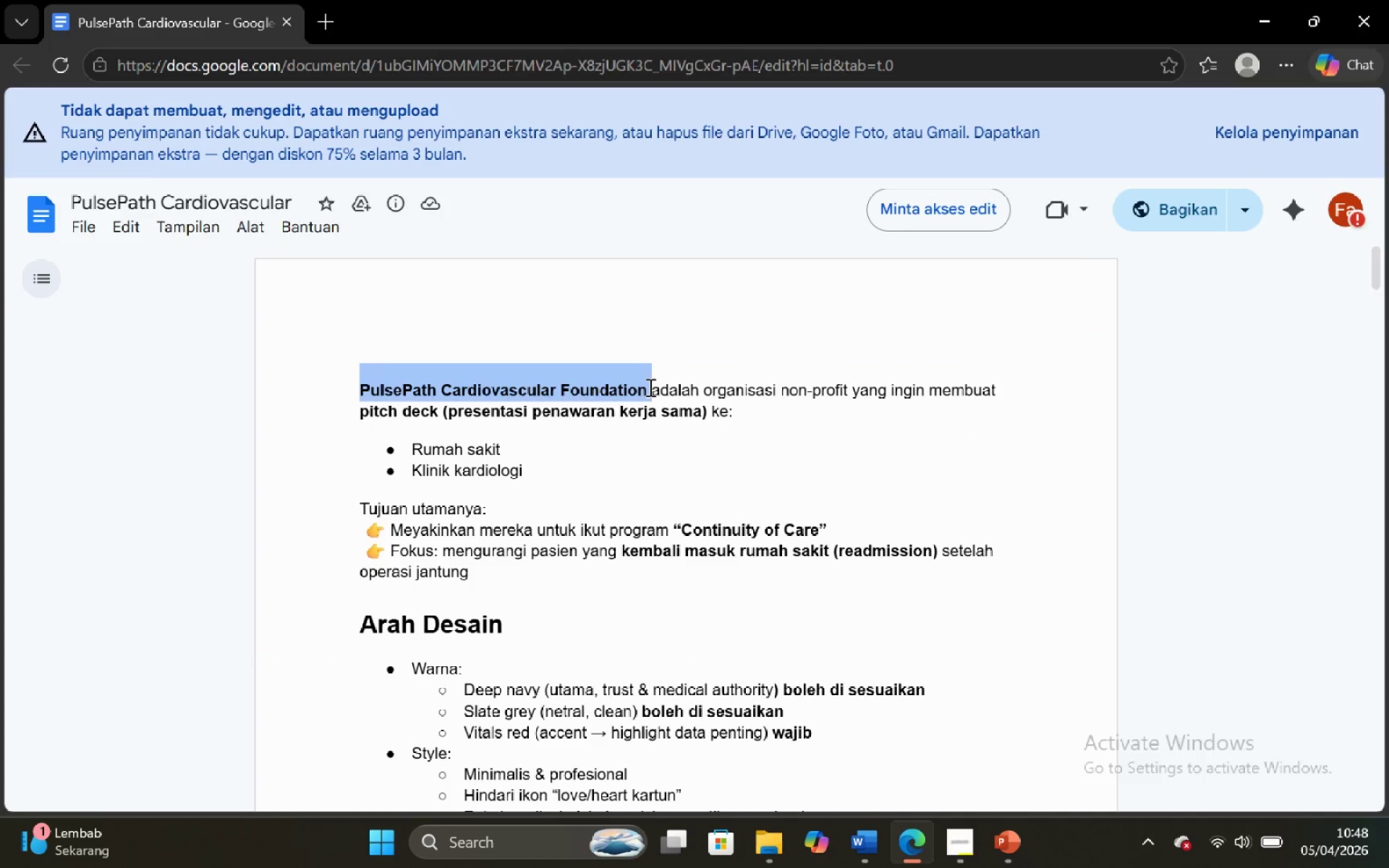 
hold_key(key=ControlLeft, duration=1.2)
 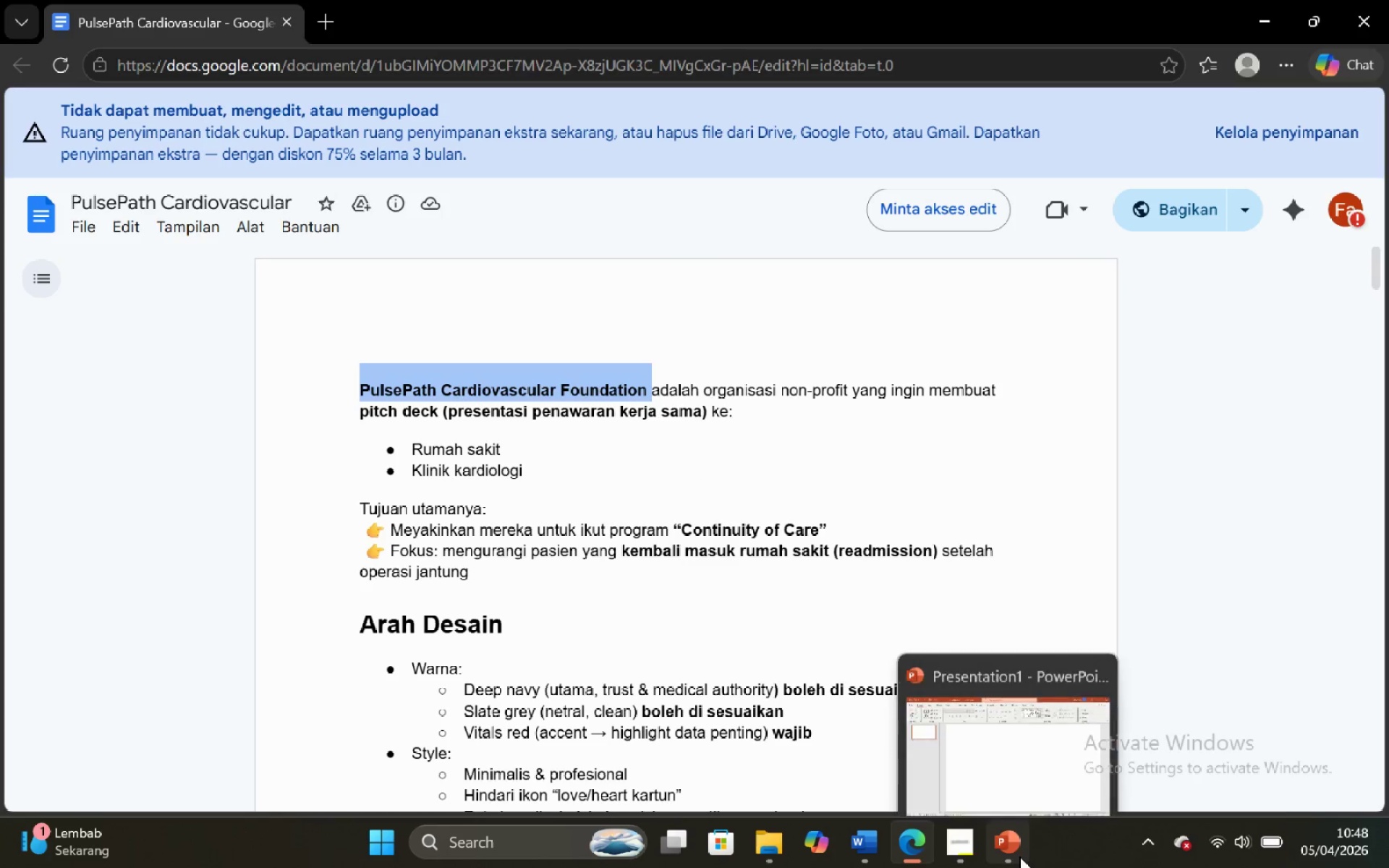 
hold_key(key=C, duration=0.41)
 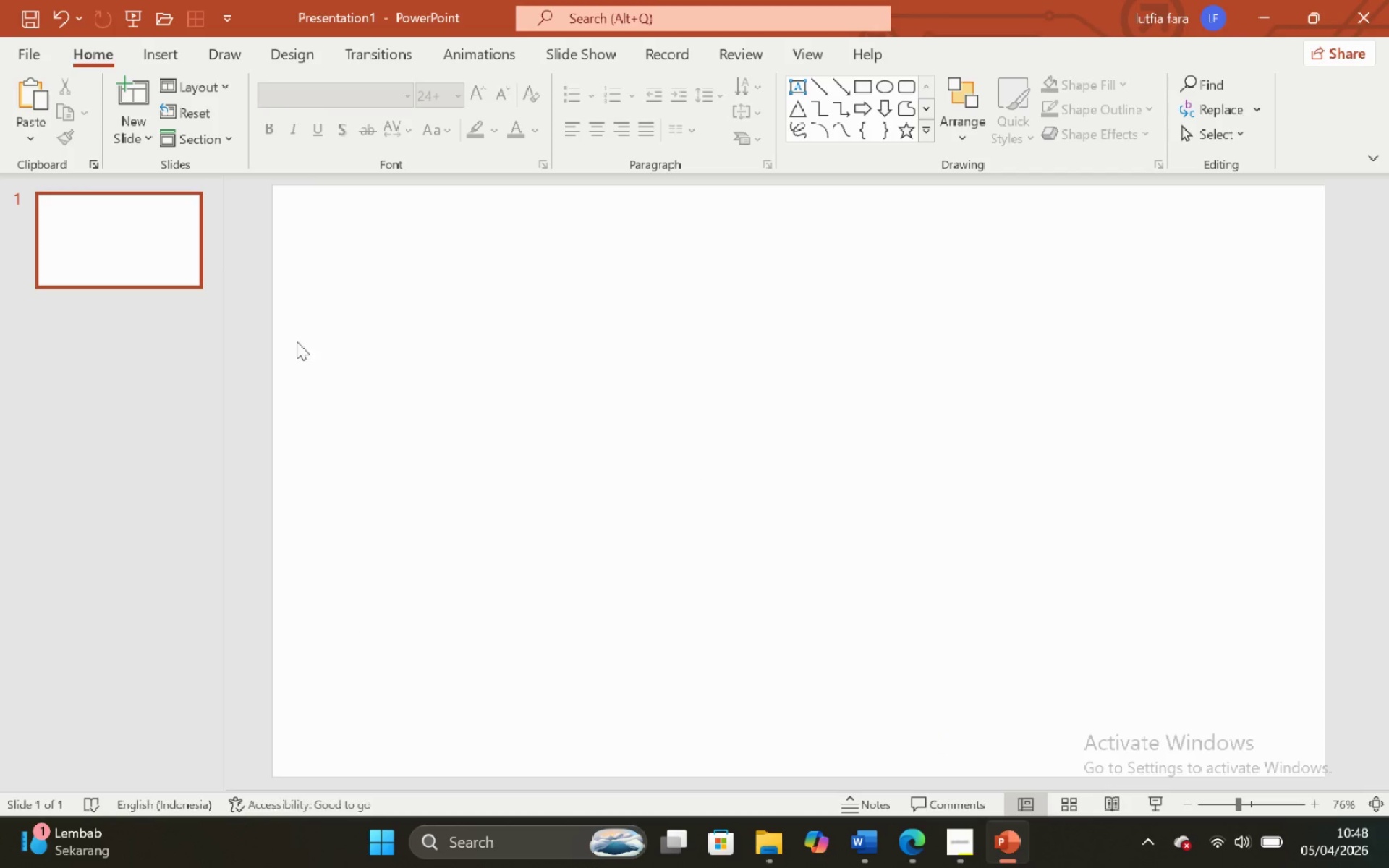 
key(Control+S)
 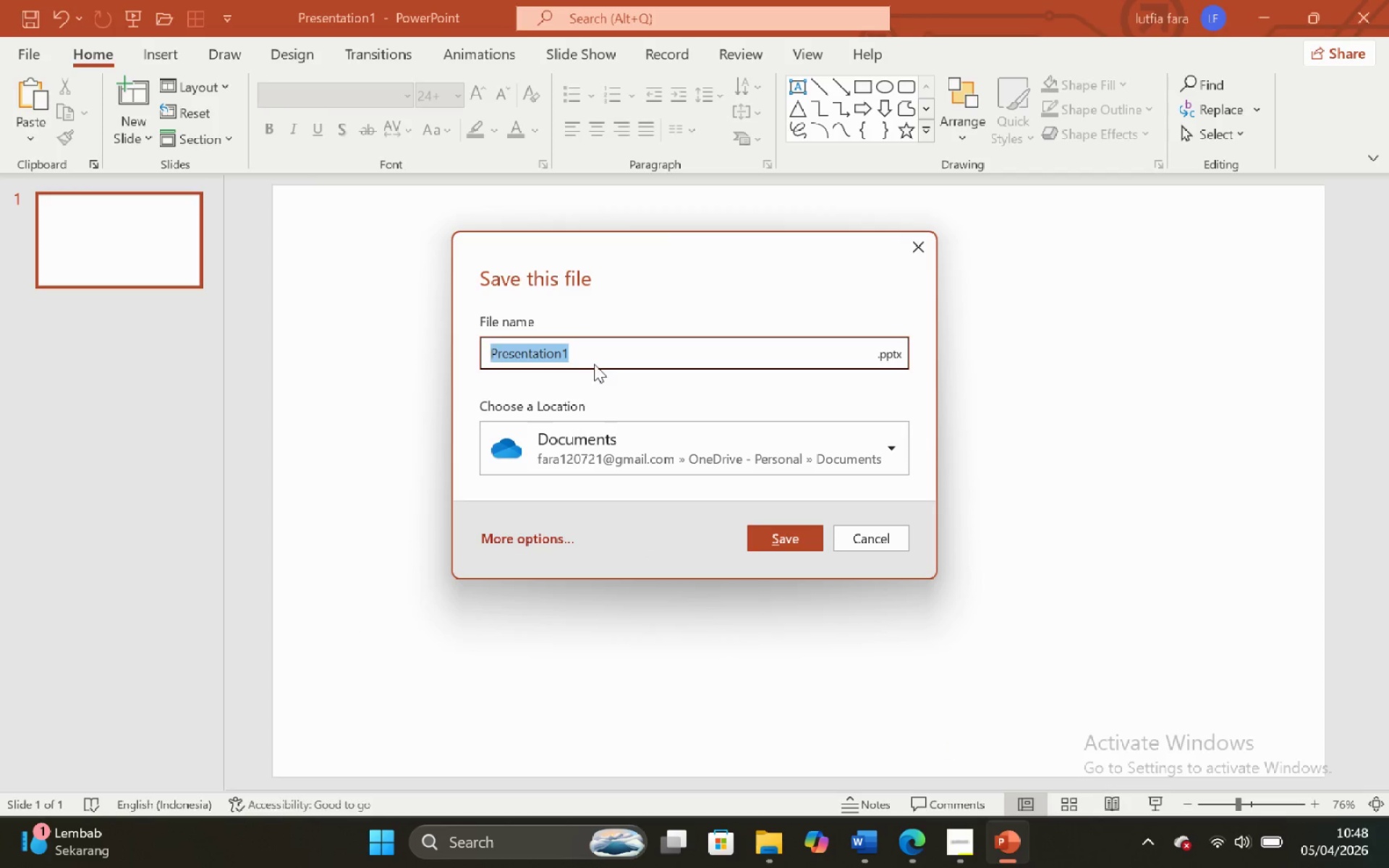 
key(Control+F)
 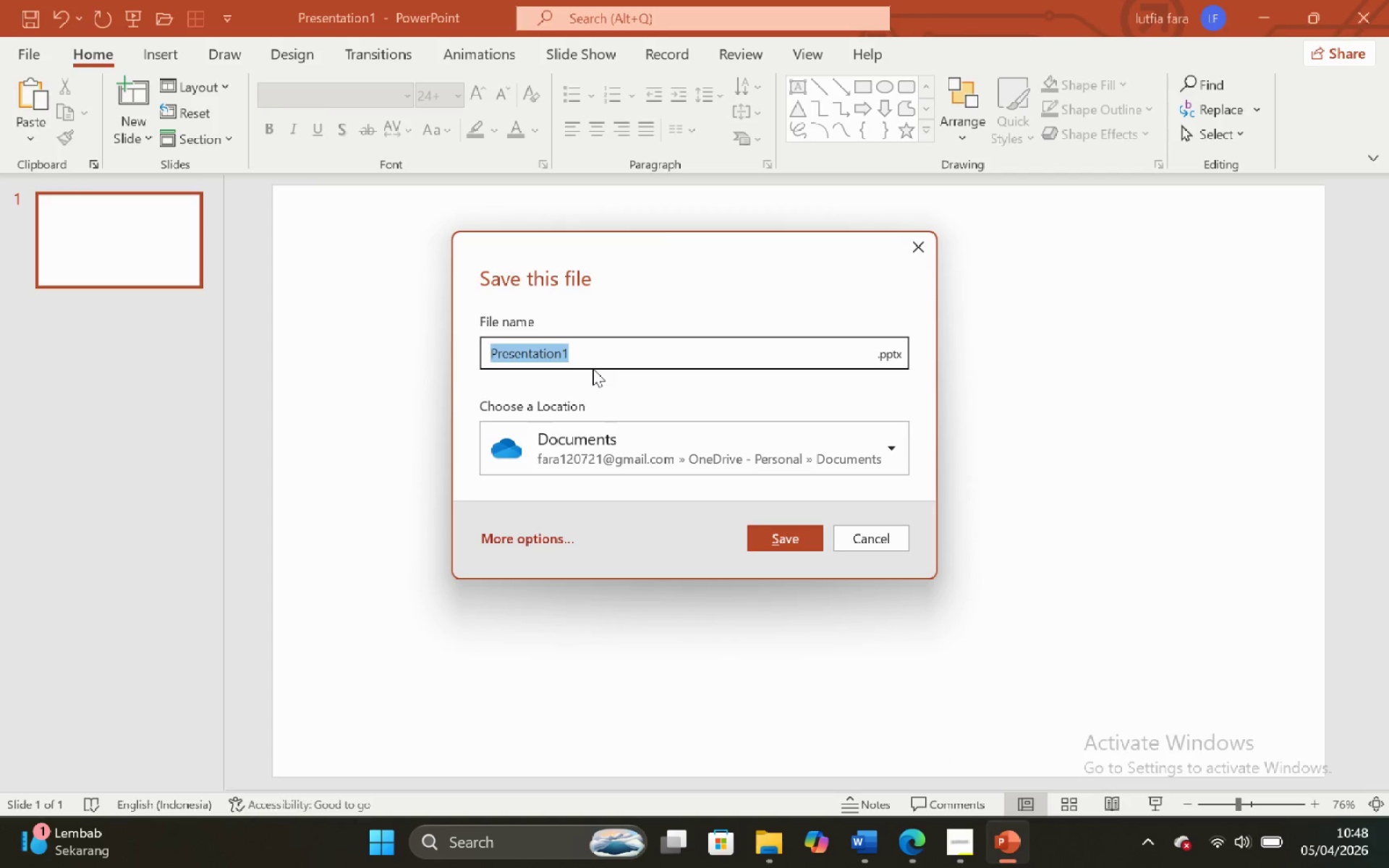 
key(Control+V)
 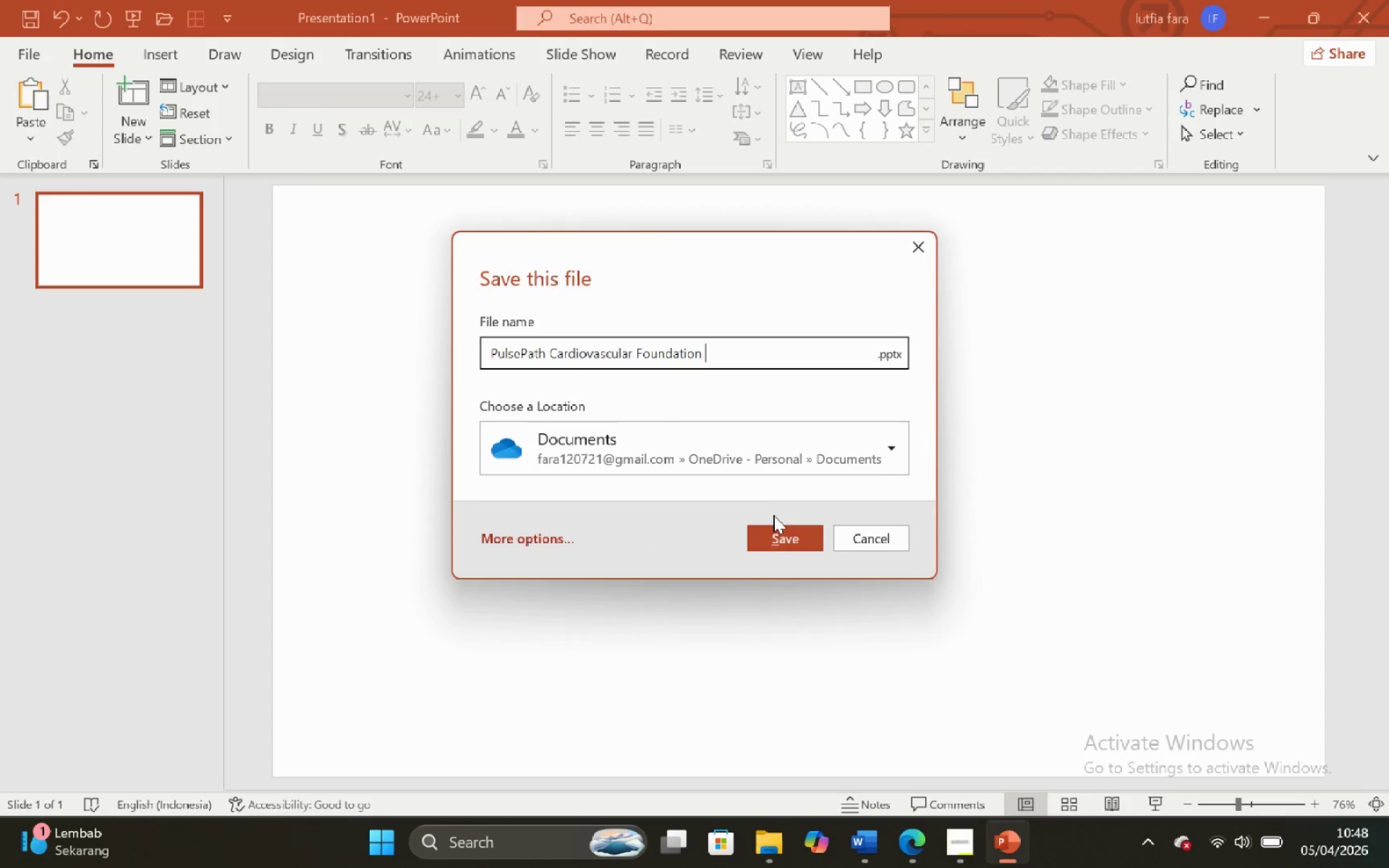 
left_click([777, 533])
 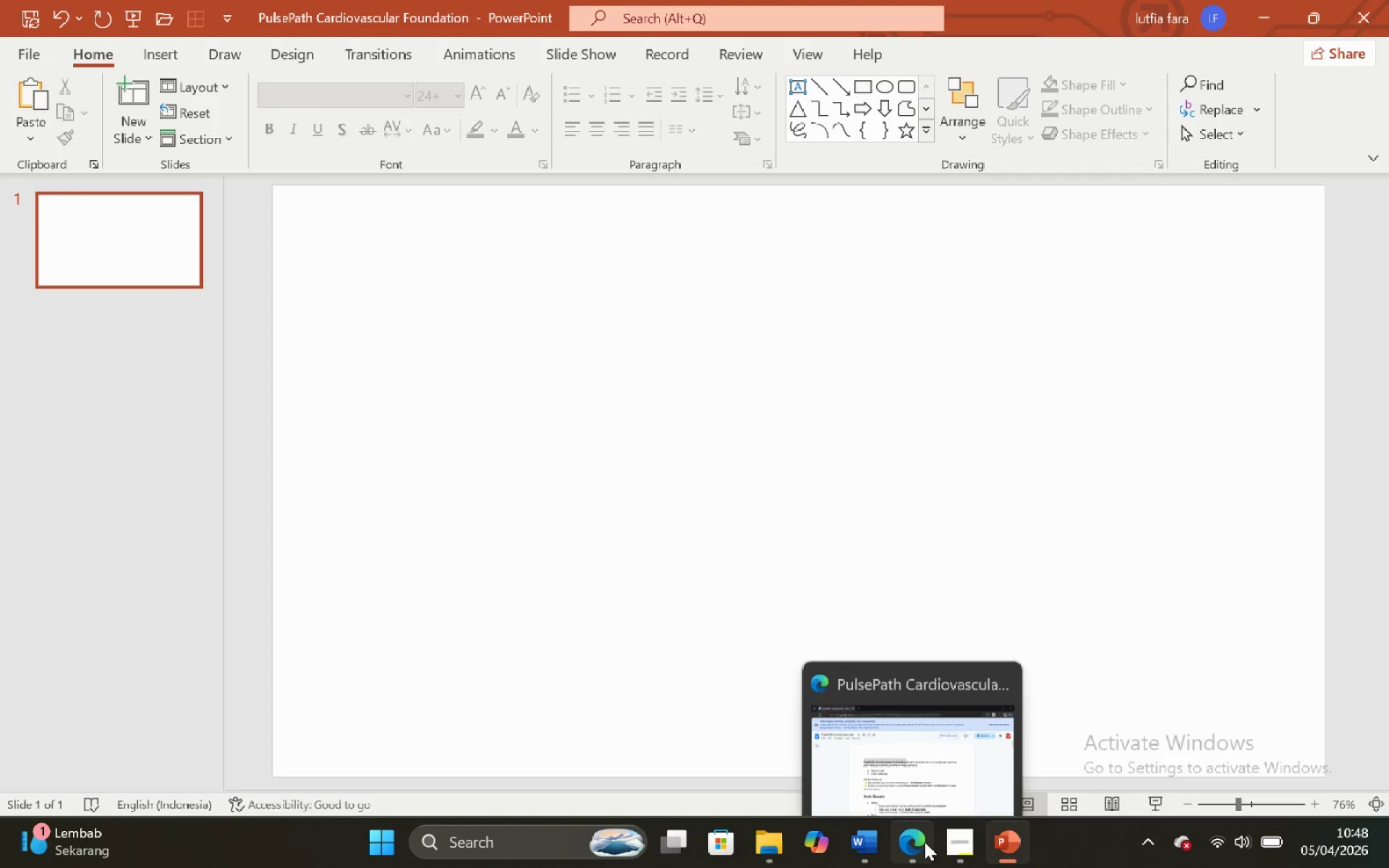 
left_click([884, 733])
 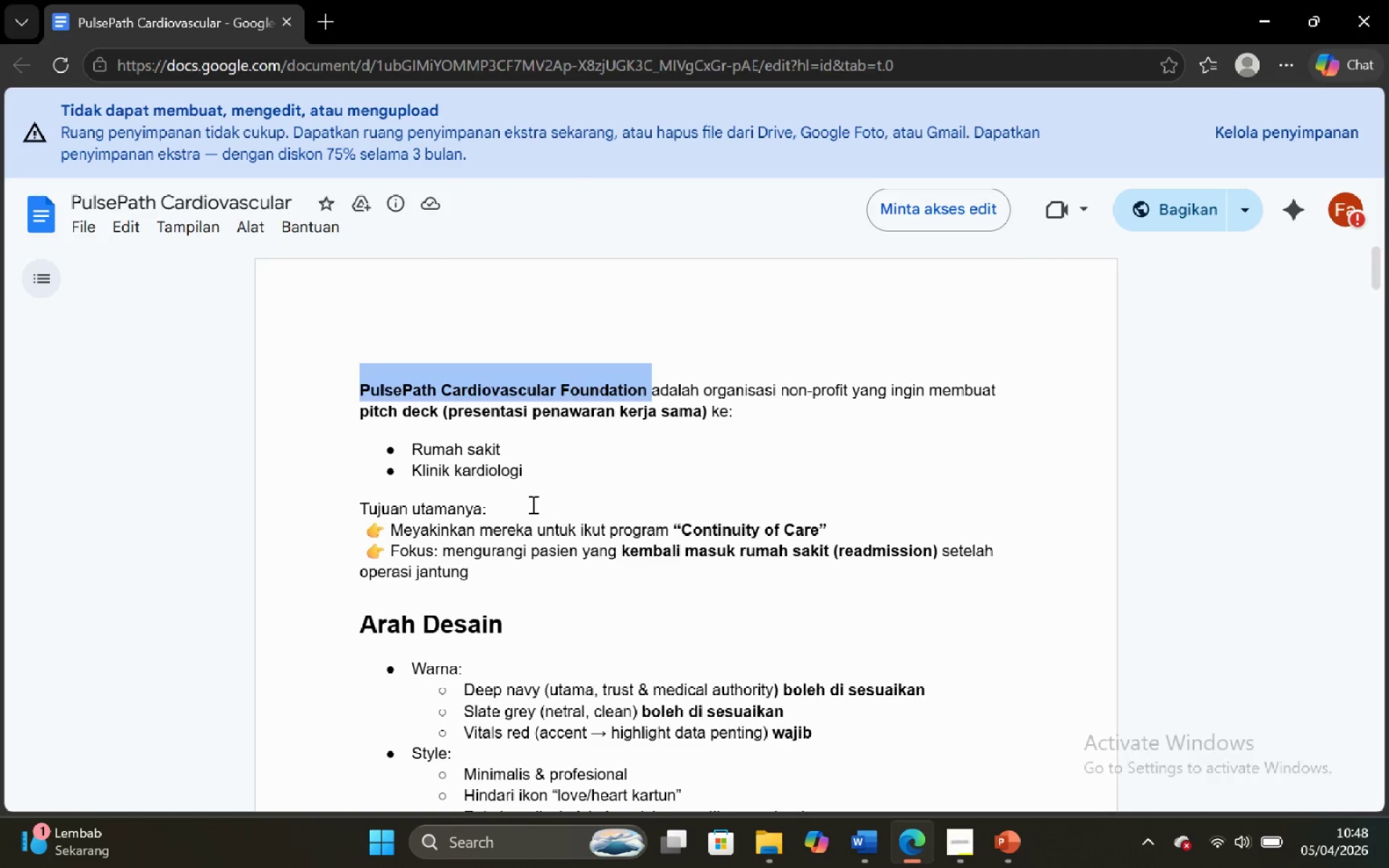 
left_click([529, 501])
 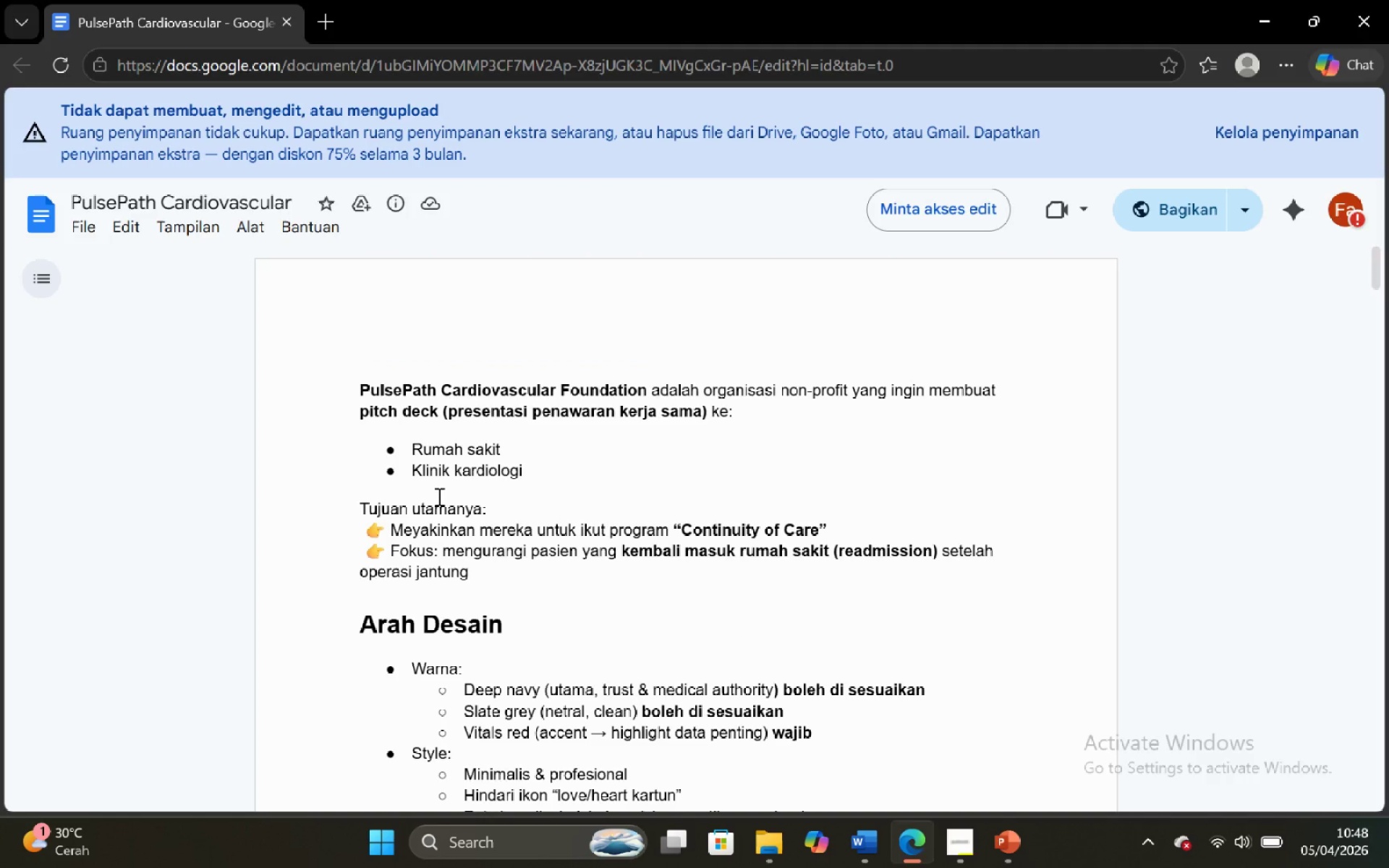 
wait(5.72)
 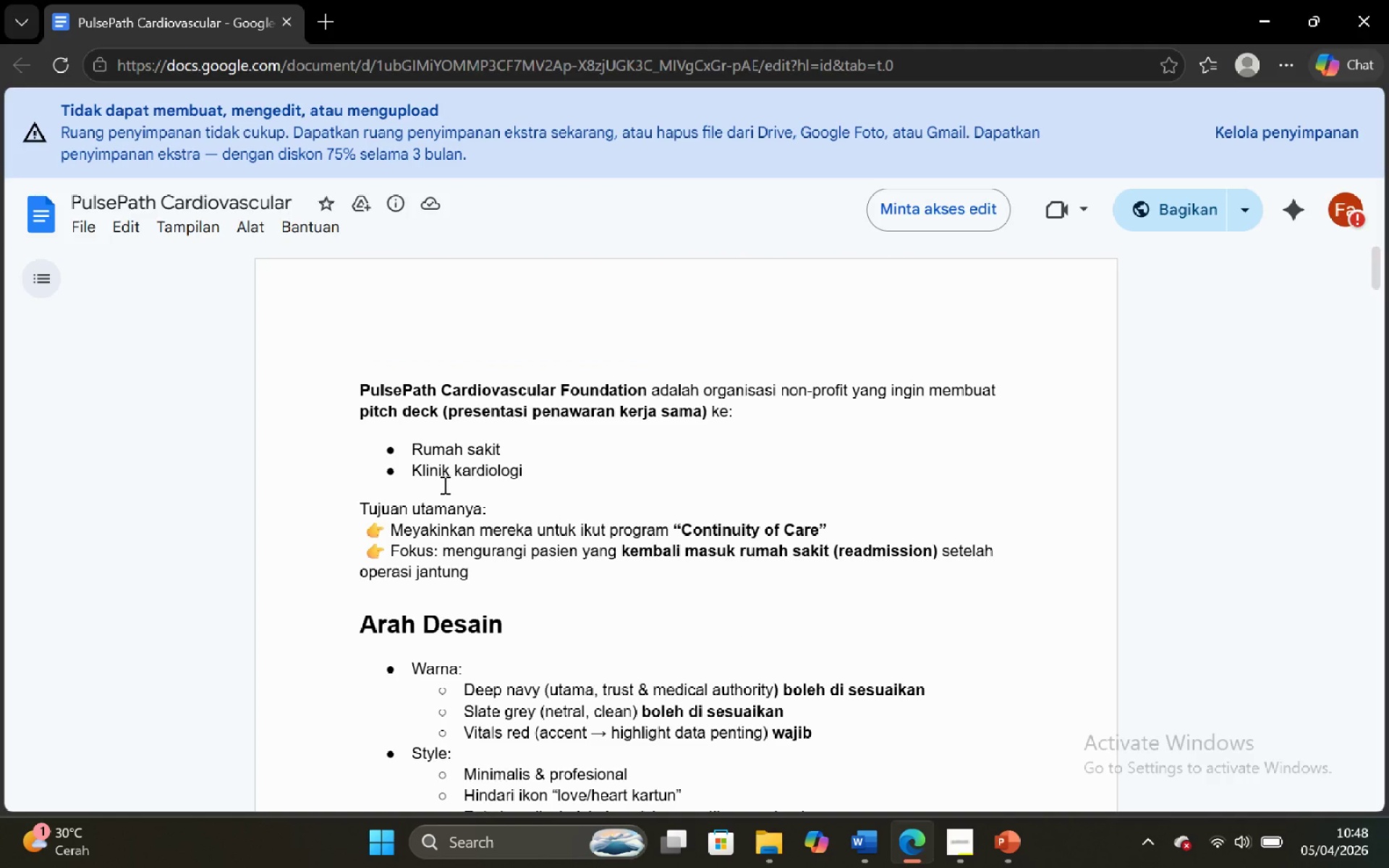 
scroll: coordinate [444, 587], scroll_direction: down, amount: 1.0
 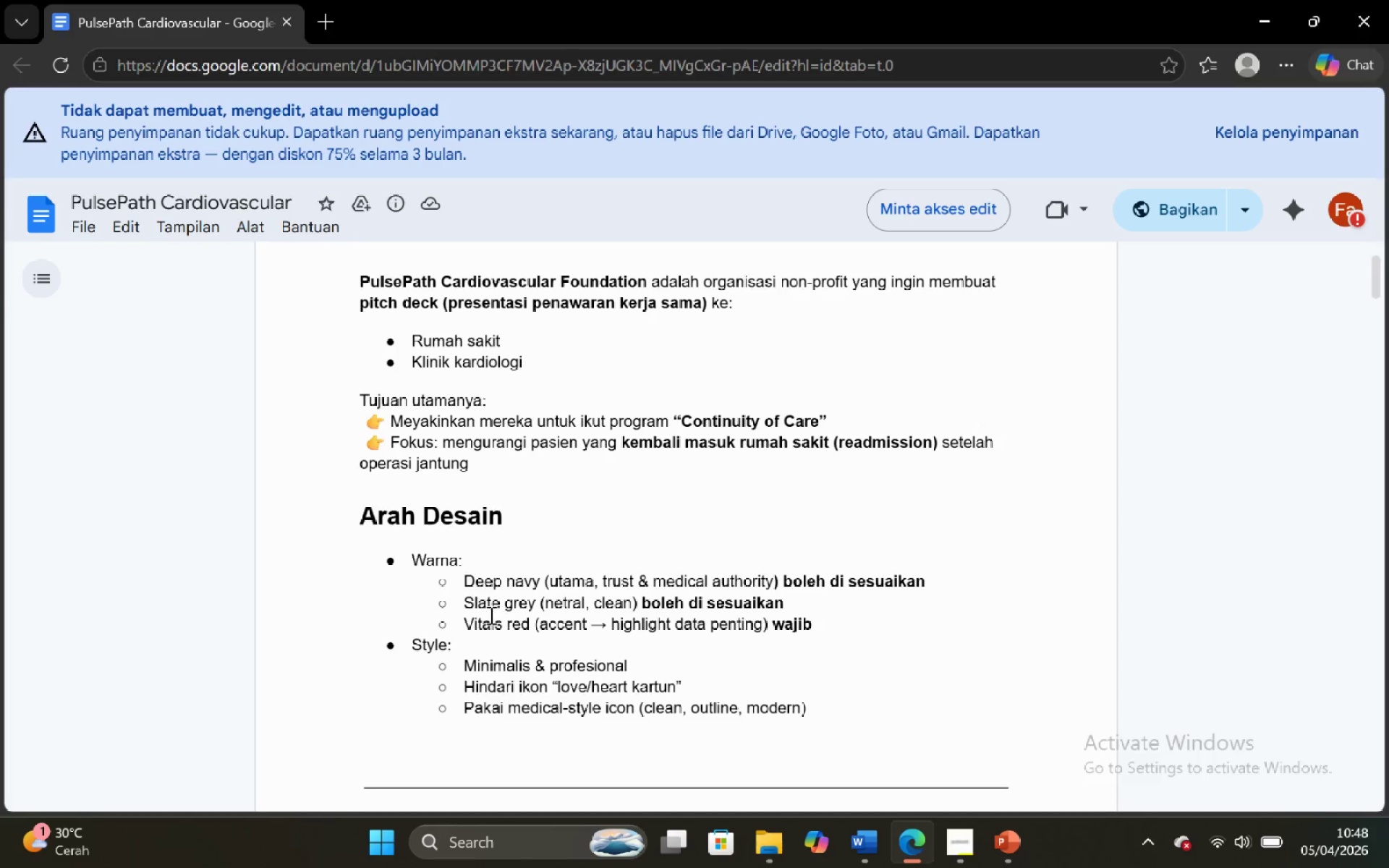 
left_click_drag(start_coordinate=[461, 582], to_coordinate=[820, 627])
 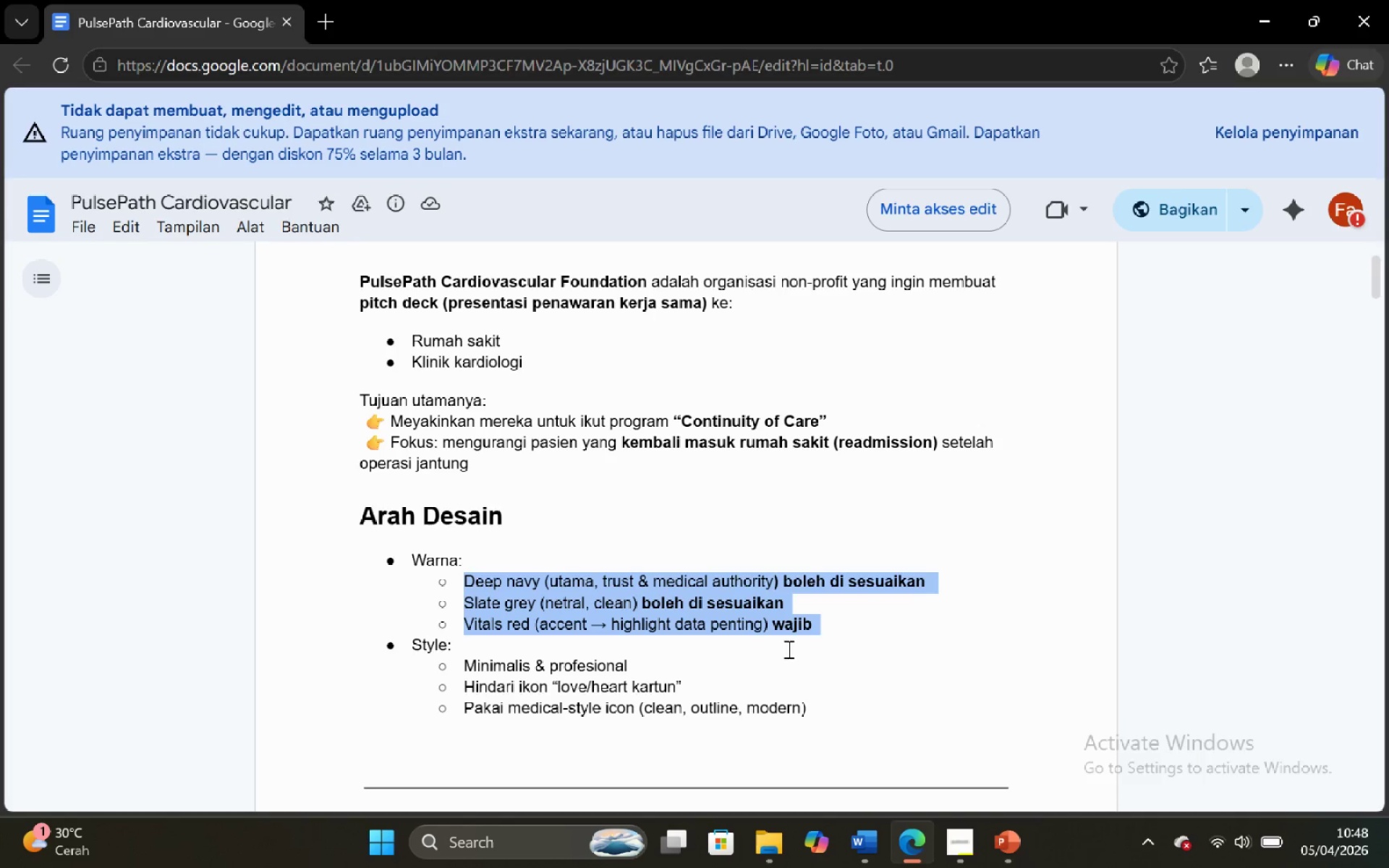 
hold_key(key=ControlLeft, duration=0.83)
 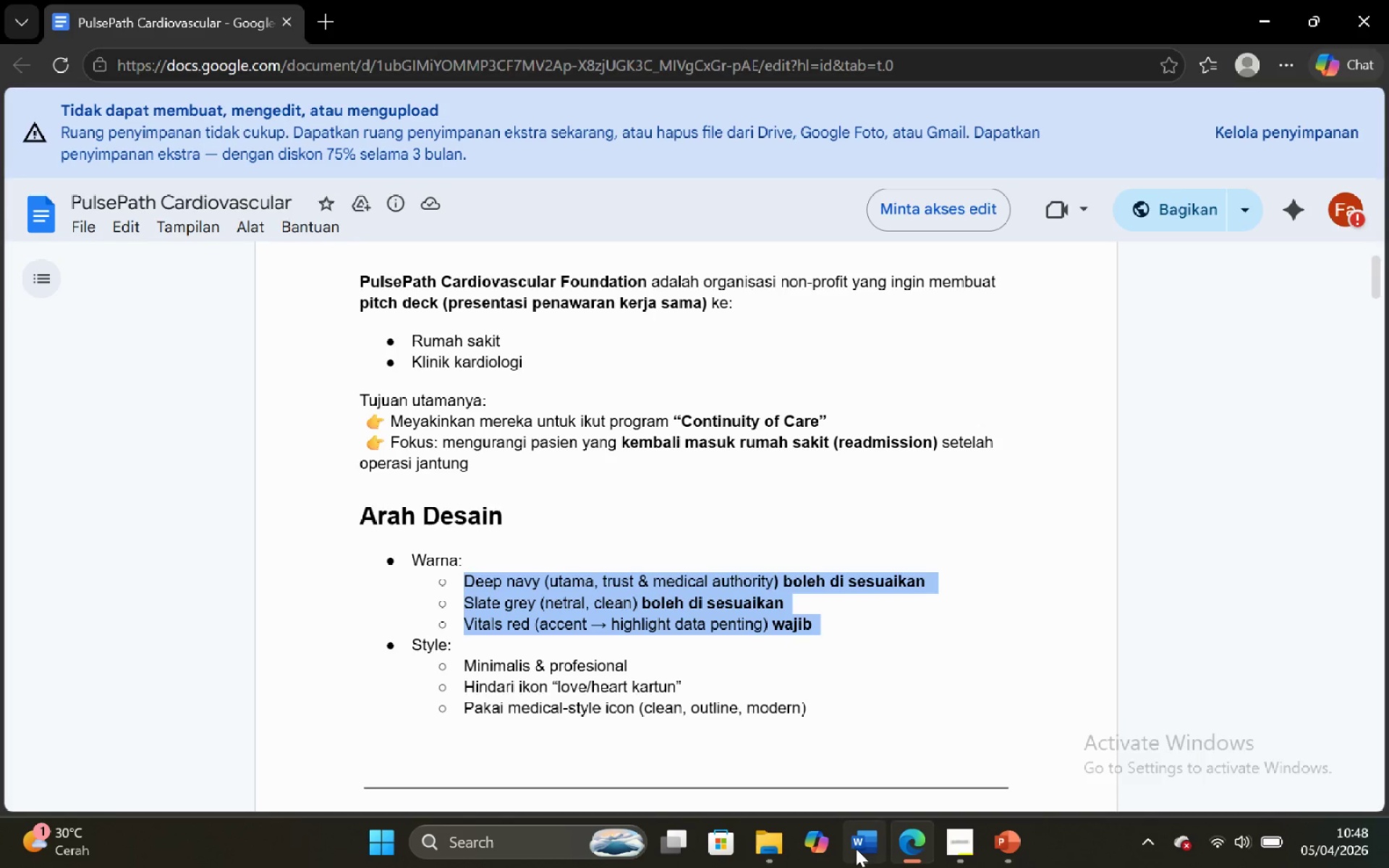 
hold_key(key=C, duration=0.31)
 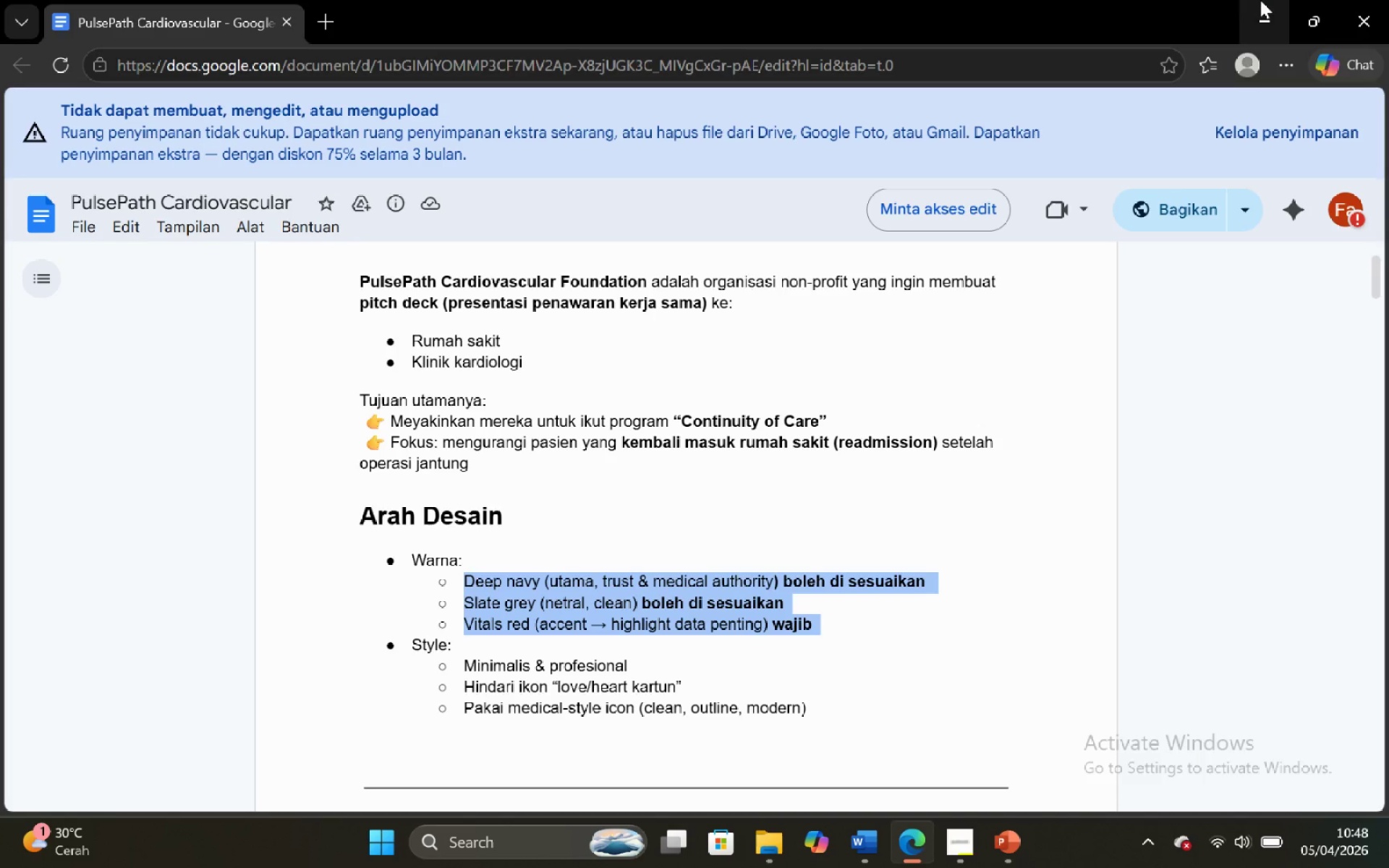 
left_click([1267, 4])
 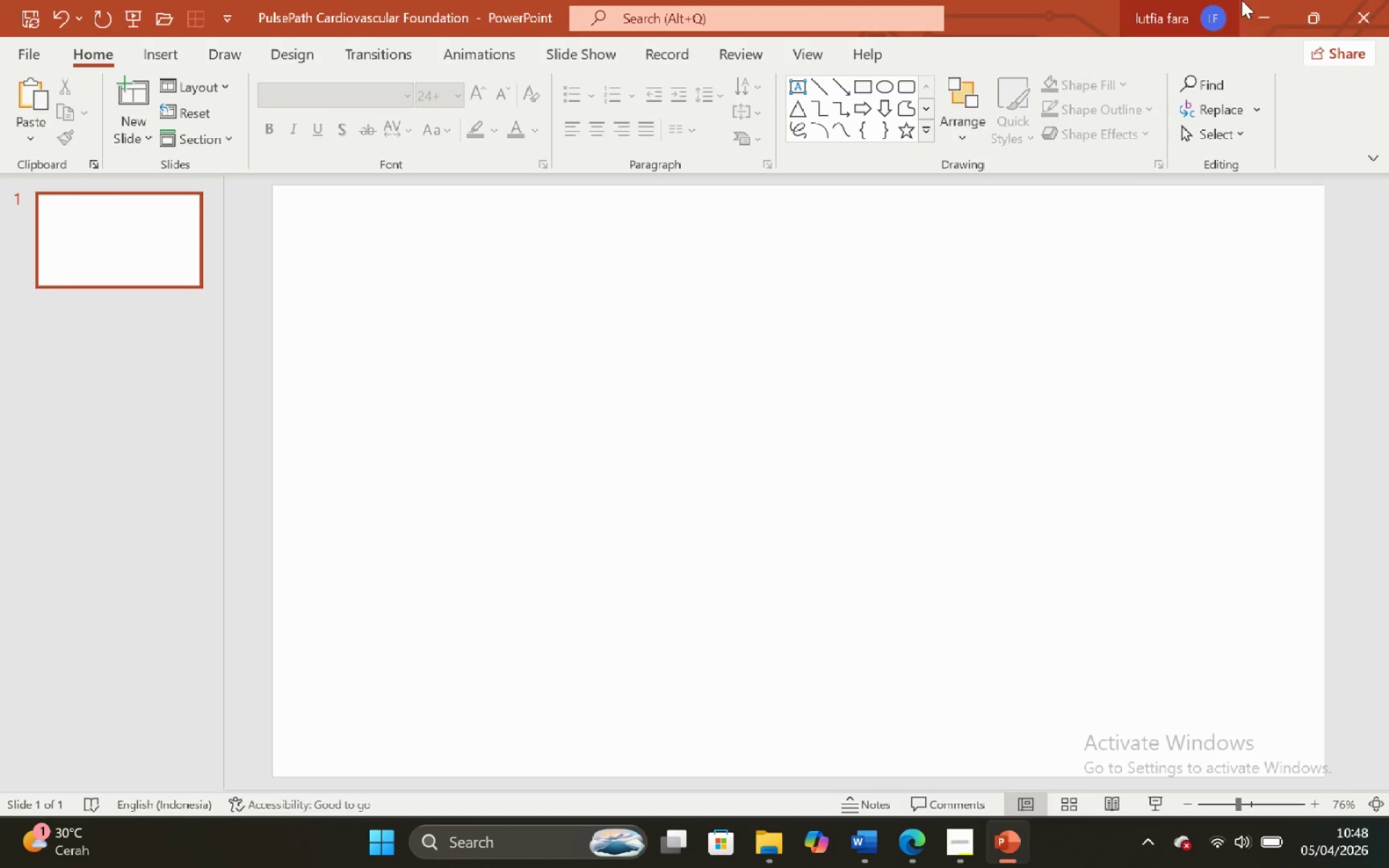 
left_click([1261, 0])
 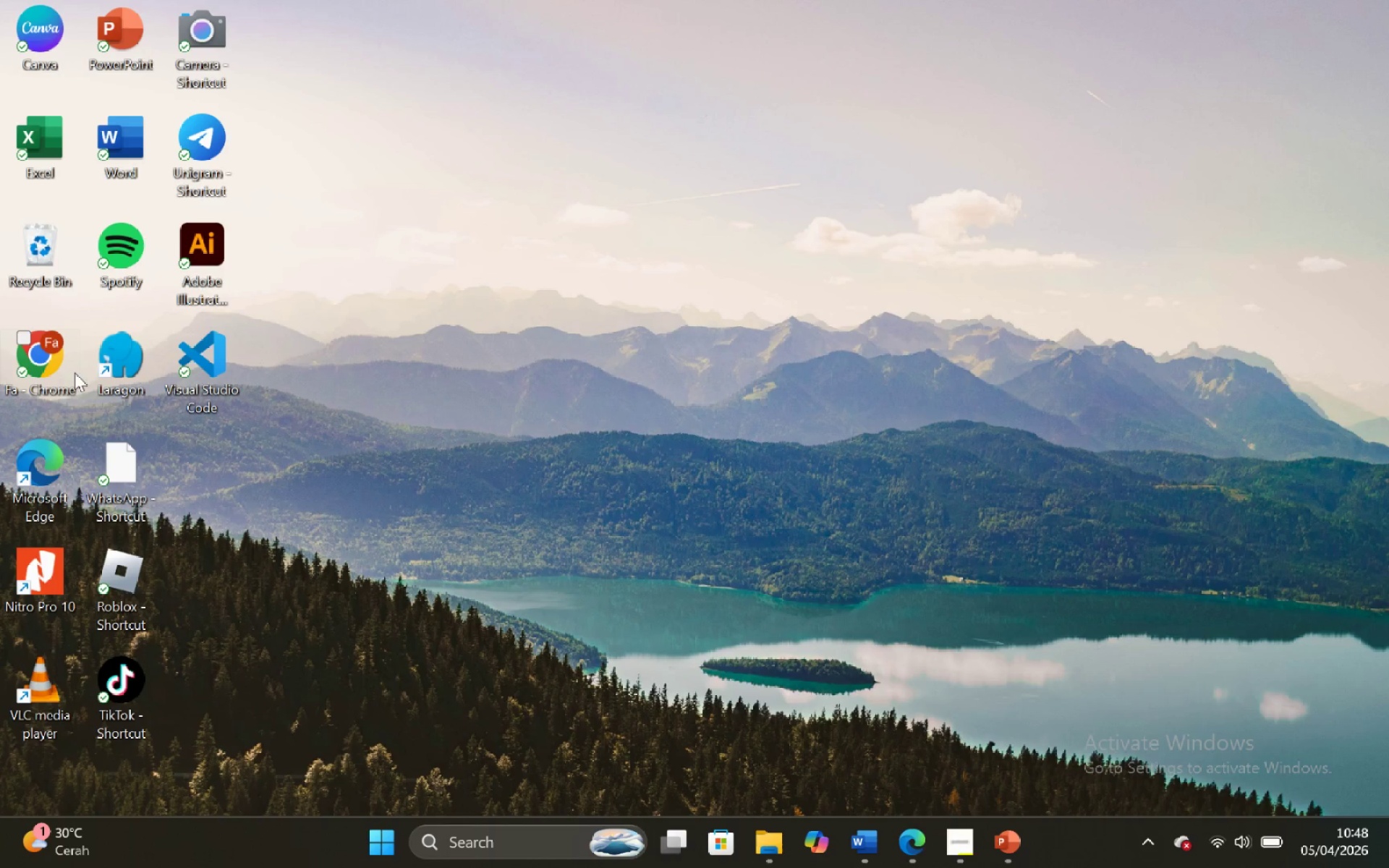 
double_click([62, 362])
 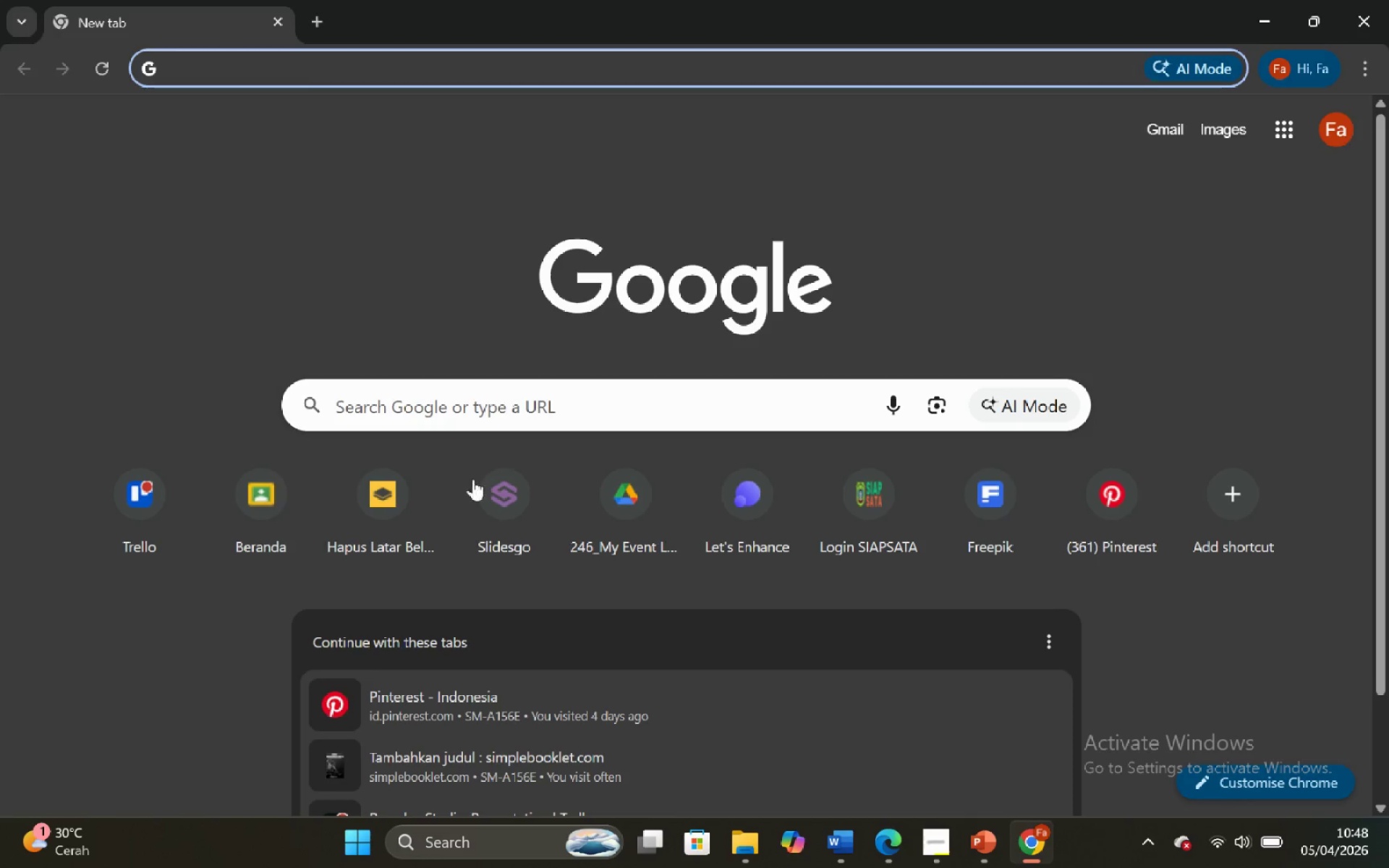 
left_click([520, 405])
 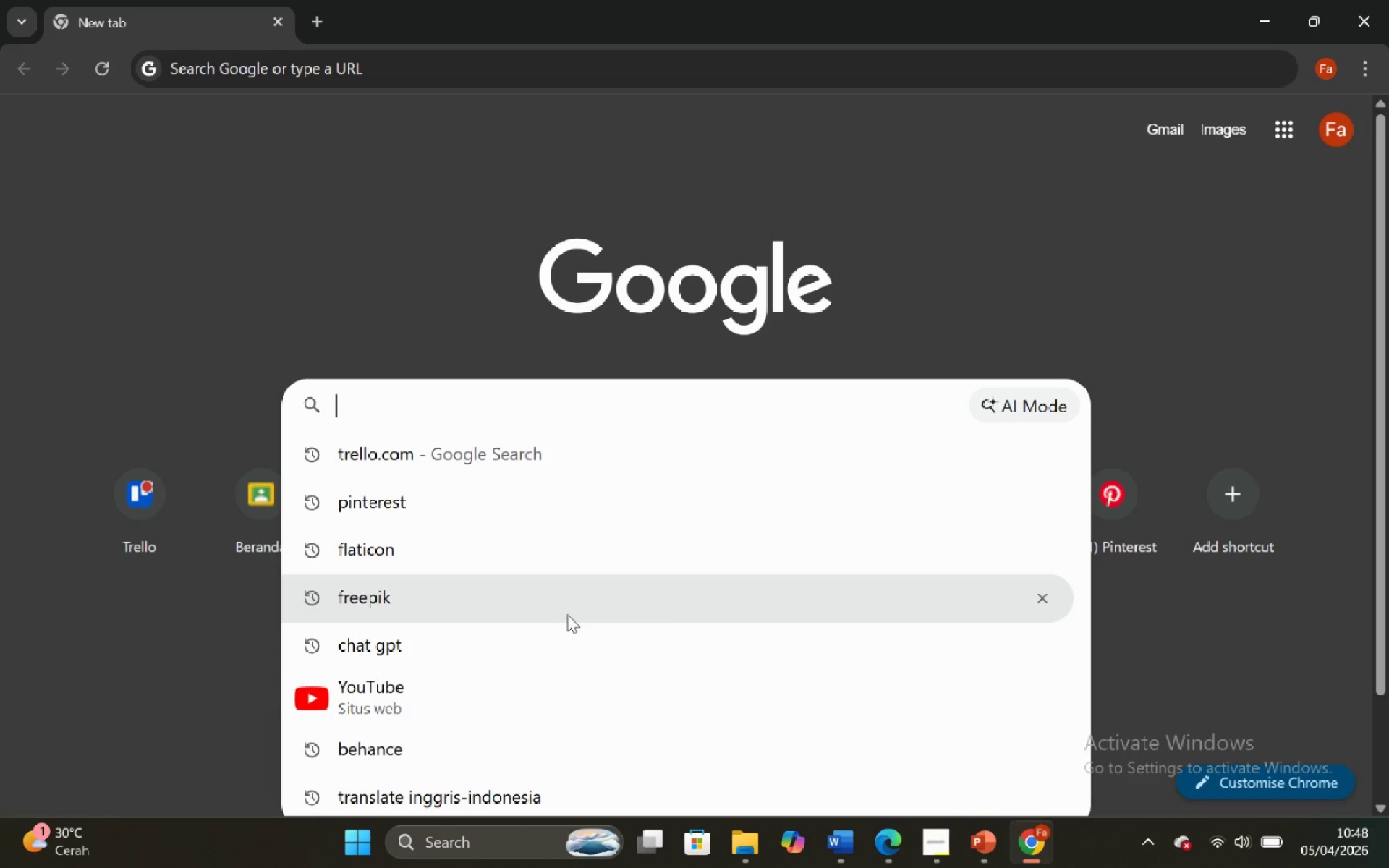 
left_click([574, 631])
 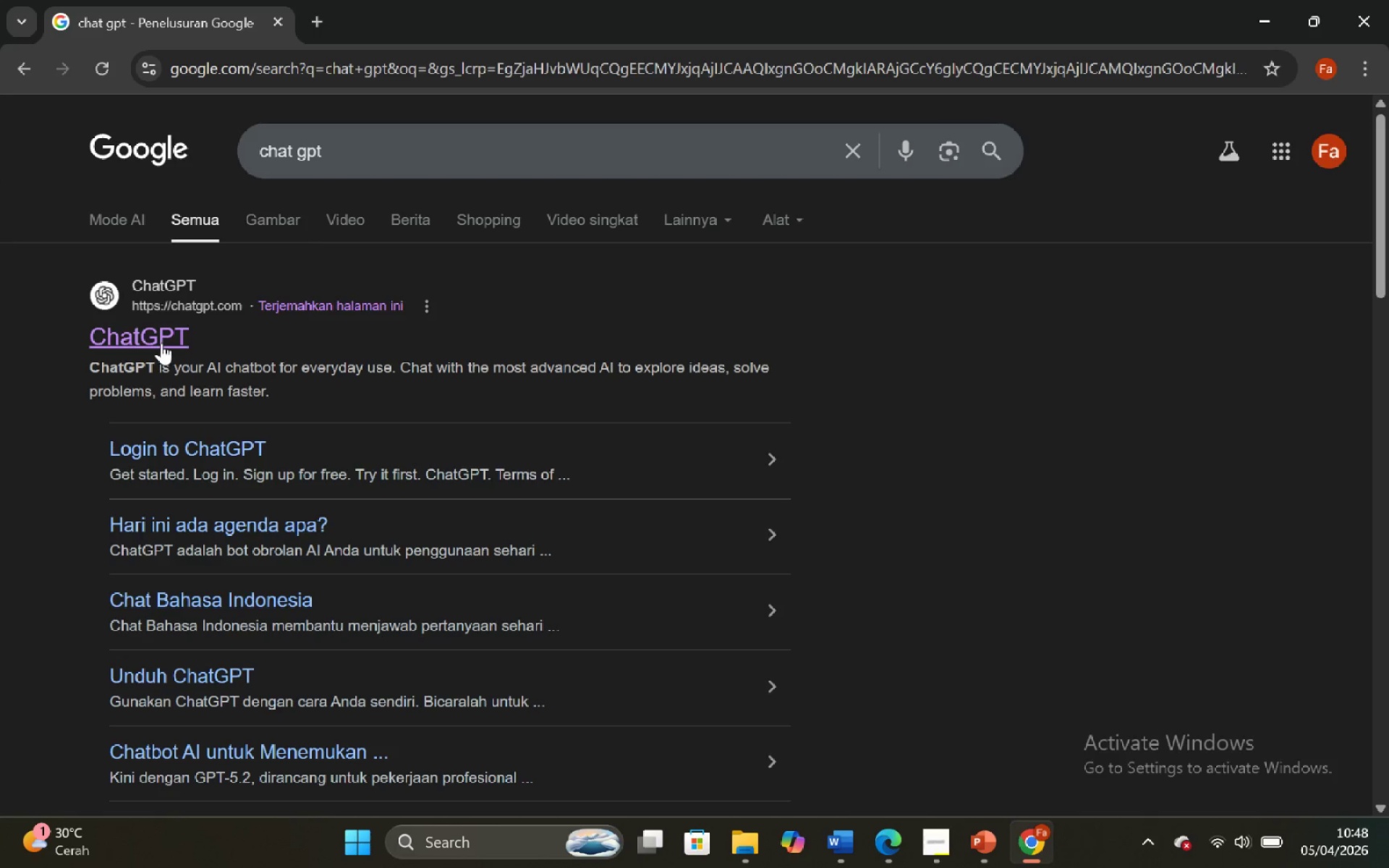 
left_click([157, 331])
 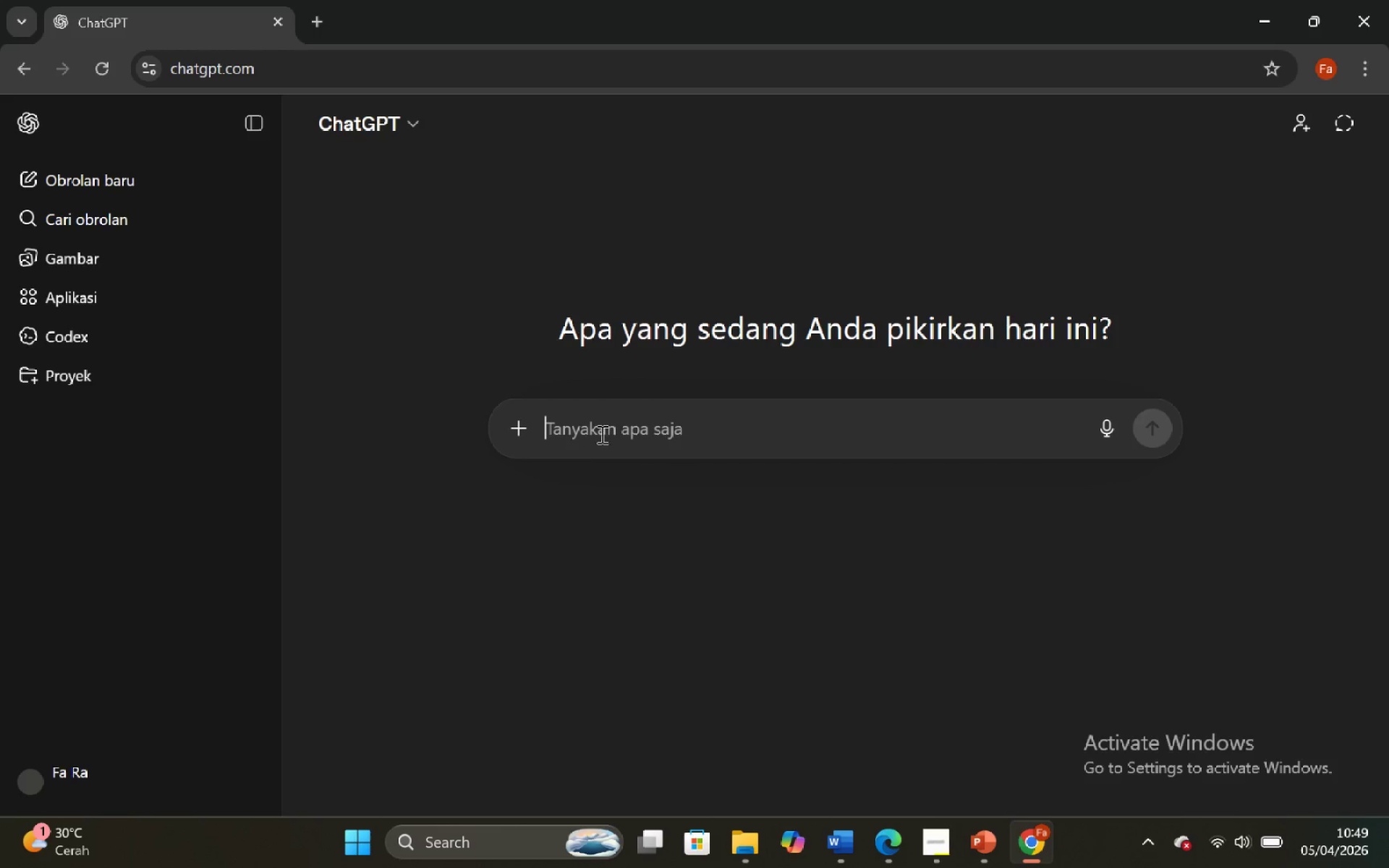 
key(Control+V)
 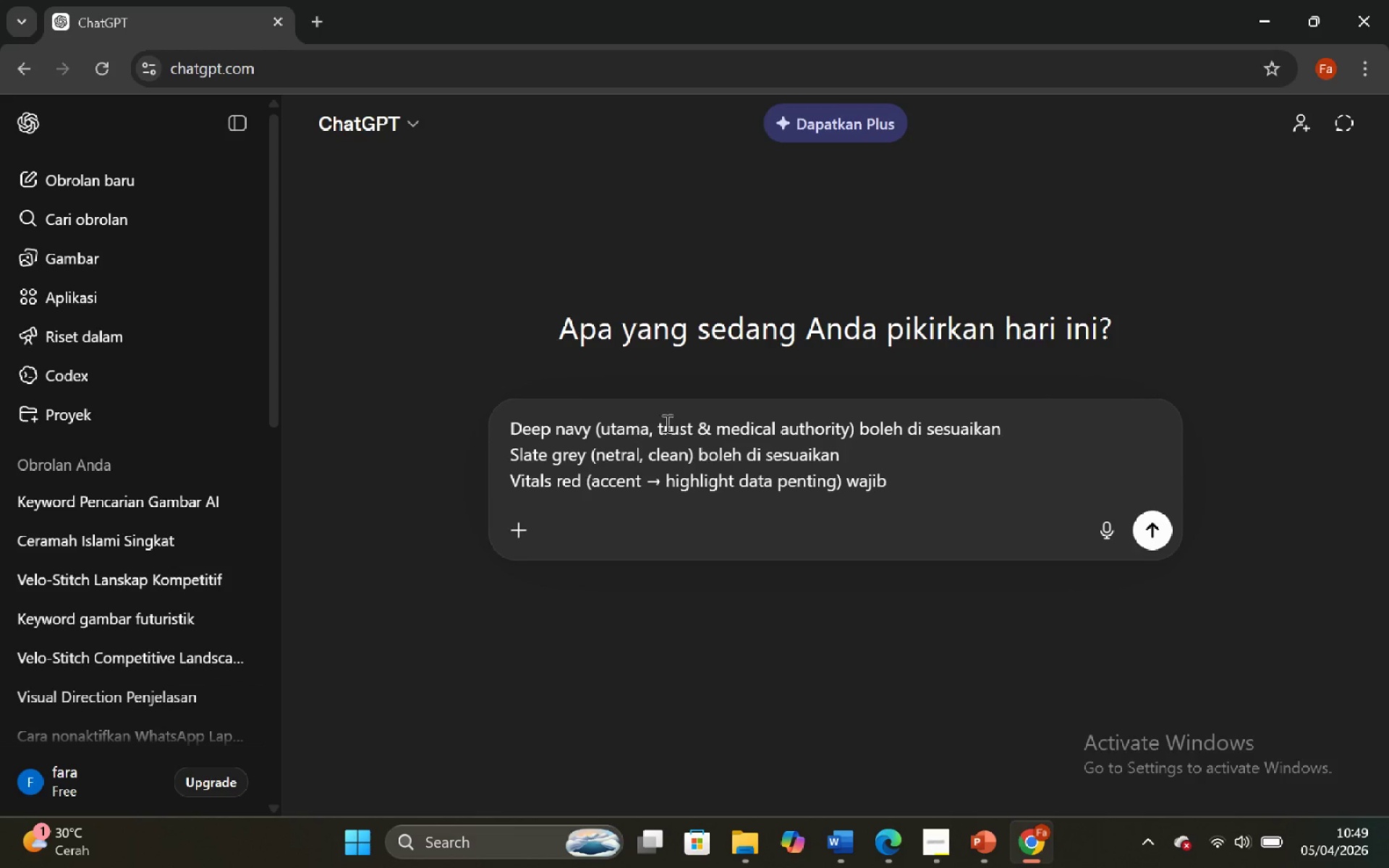 
scroll: coordinate [775, 441], scroll_direction: down, amount: 1.0
 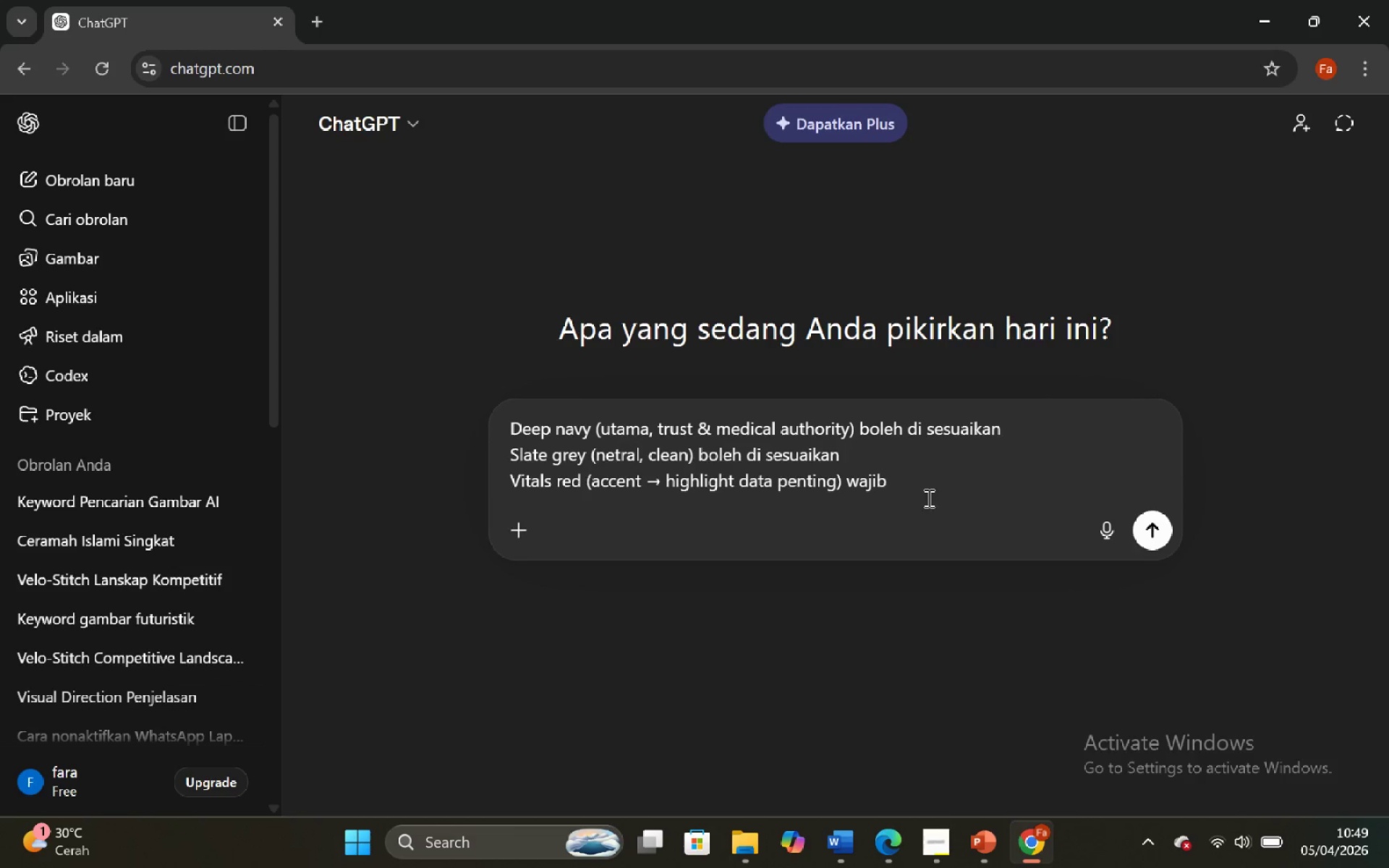 
left_click([928, 498])
 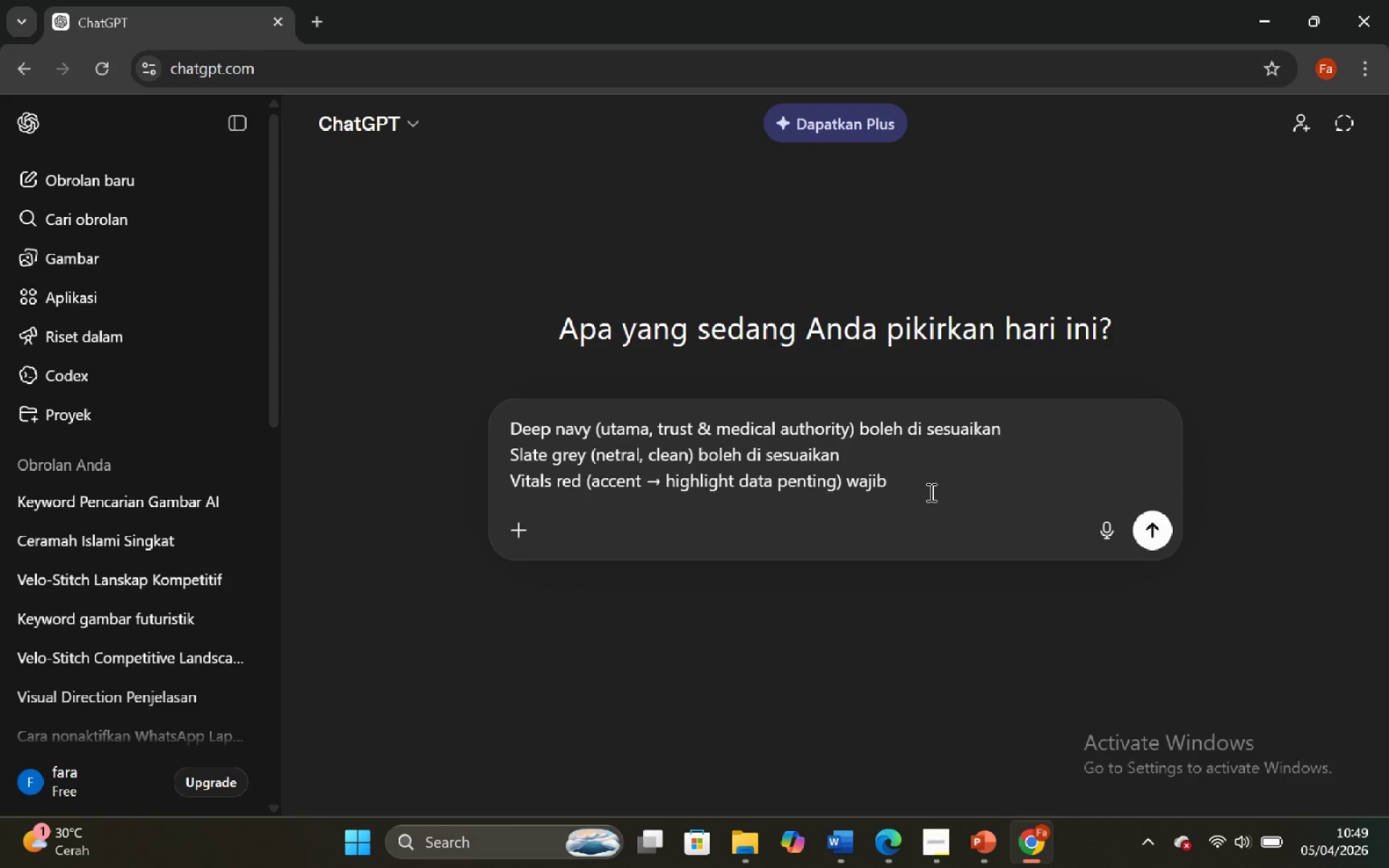 
key(Shift+Enter)
 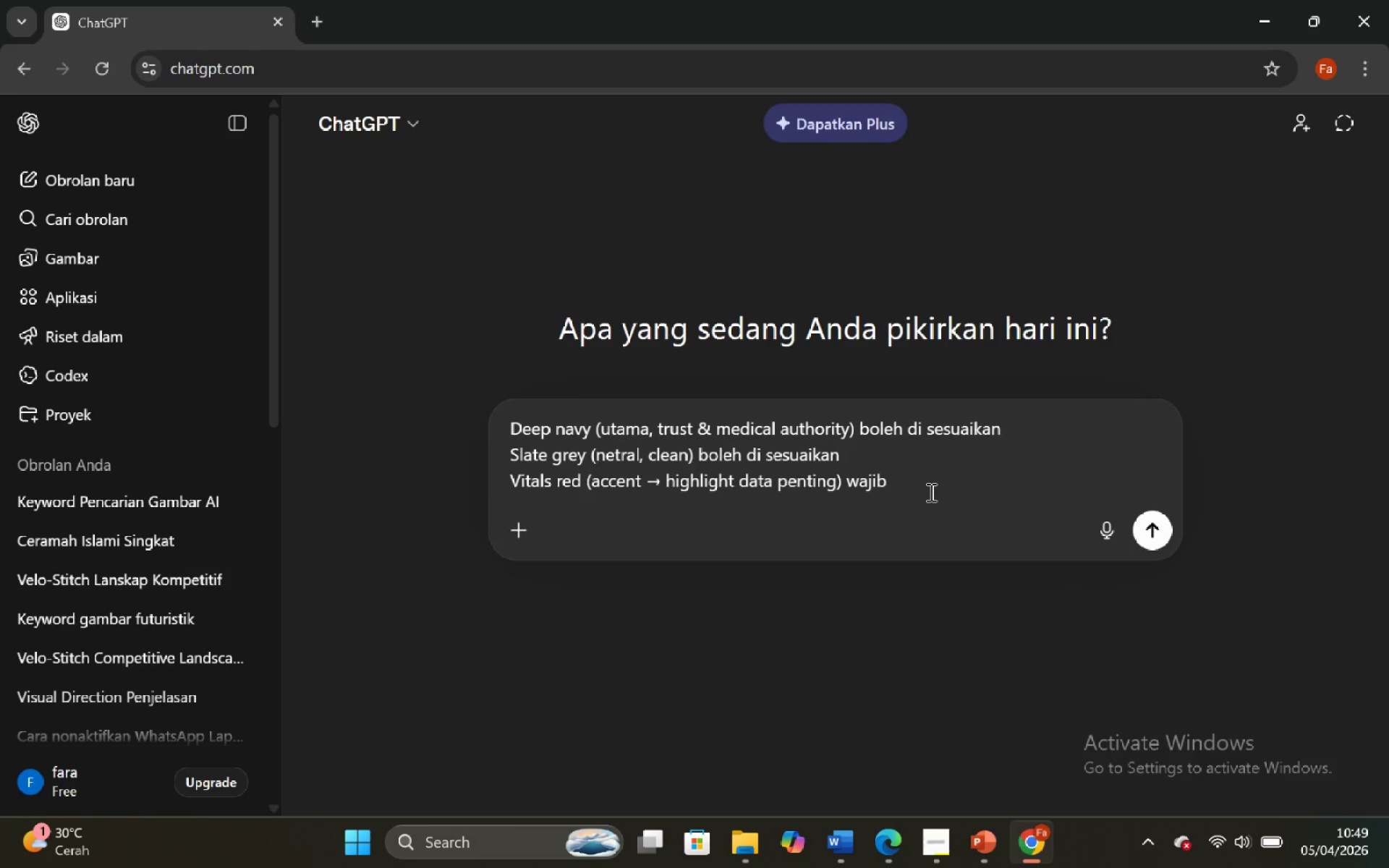 
key(Shift+Enter)
 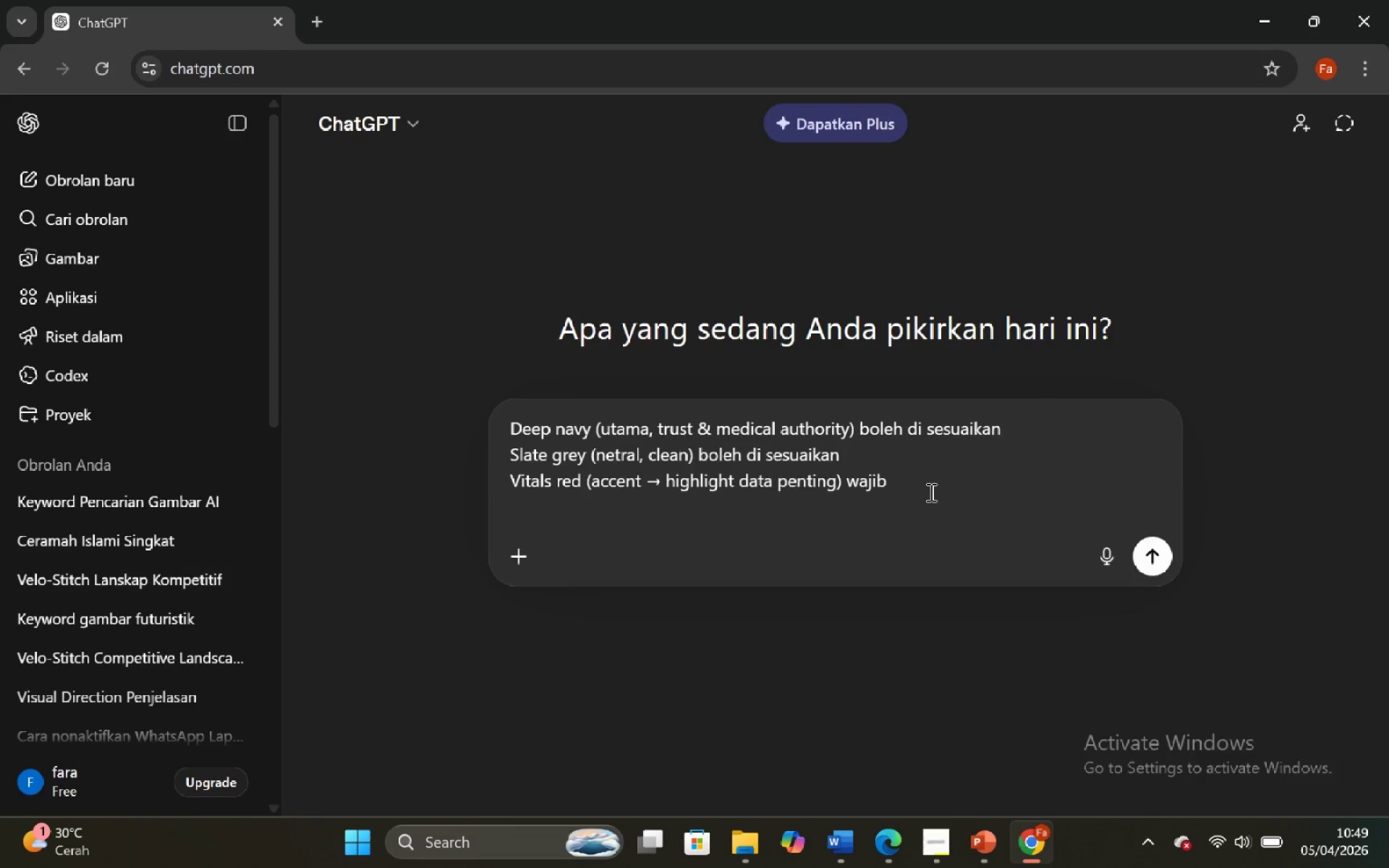 
key(Shift+Enter)
 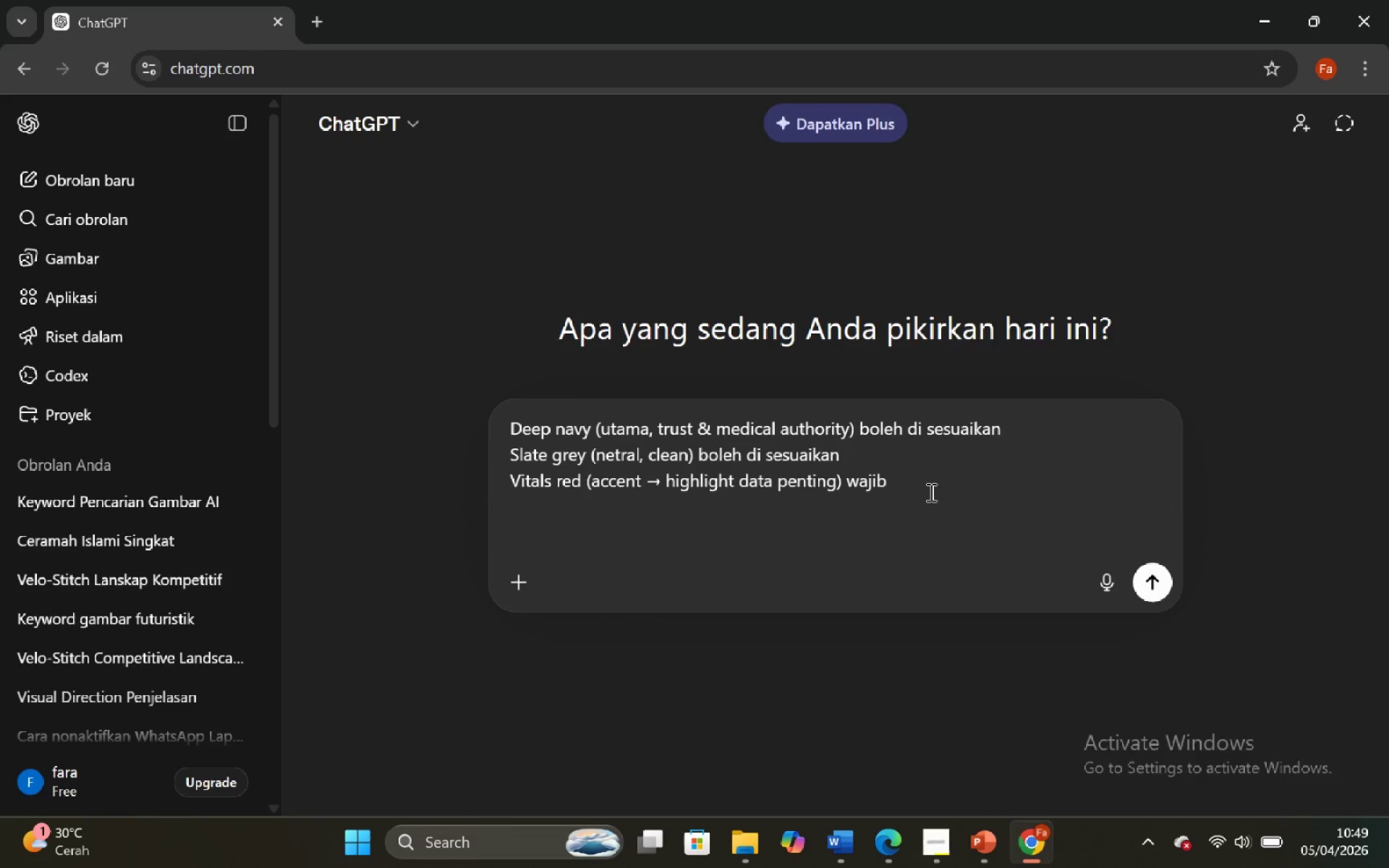 
key(Shift+Enter)
 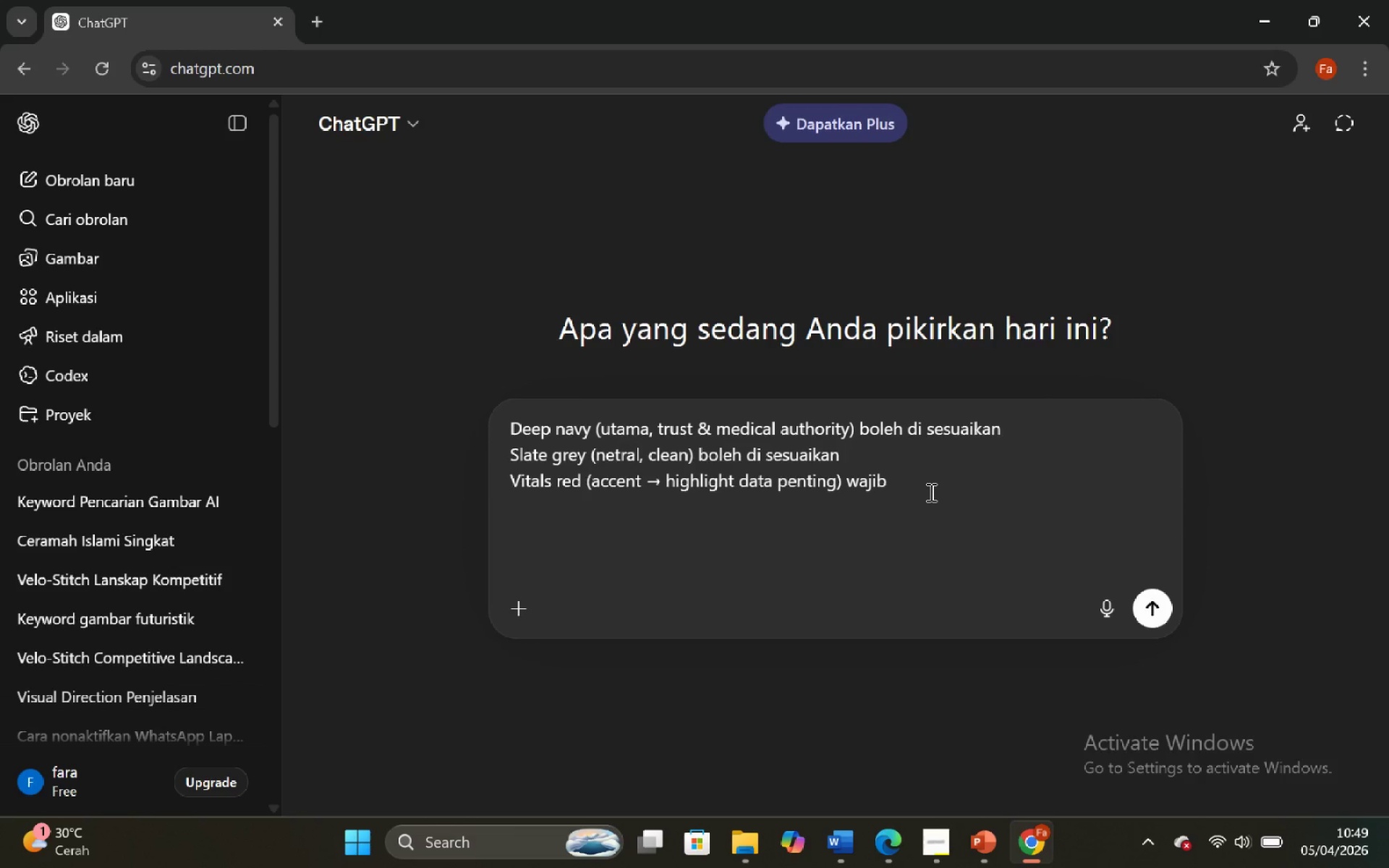 
key(Shift+Quote)
 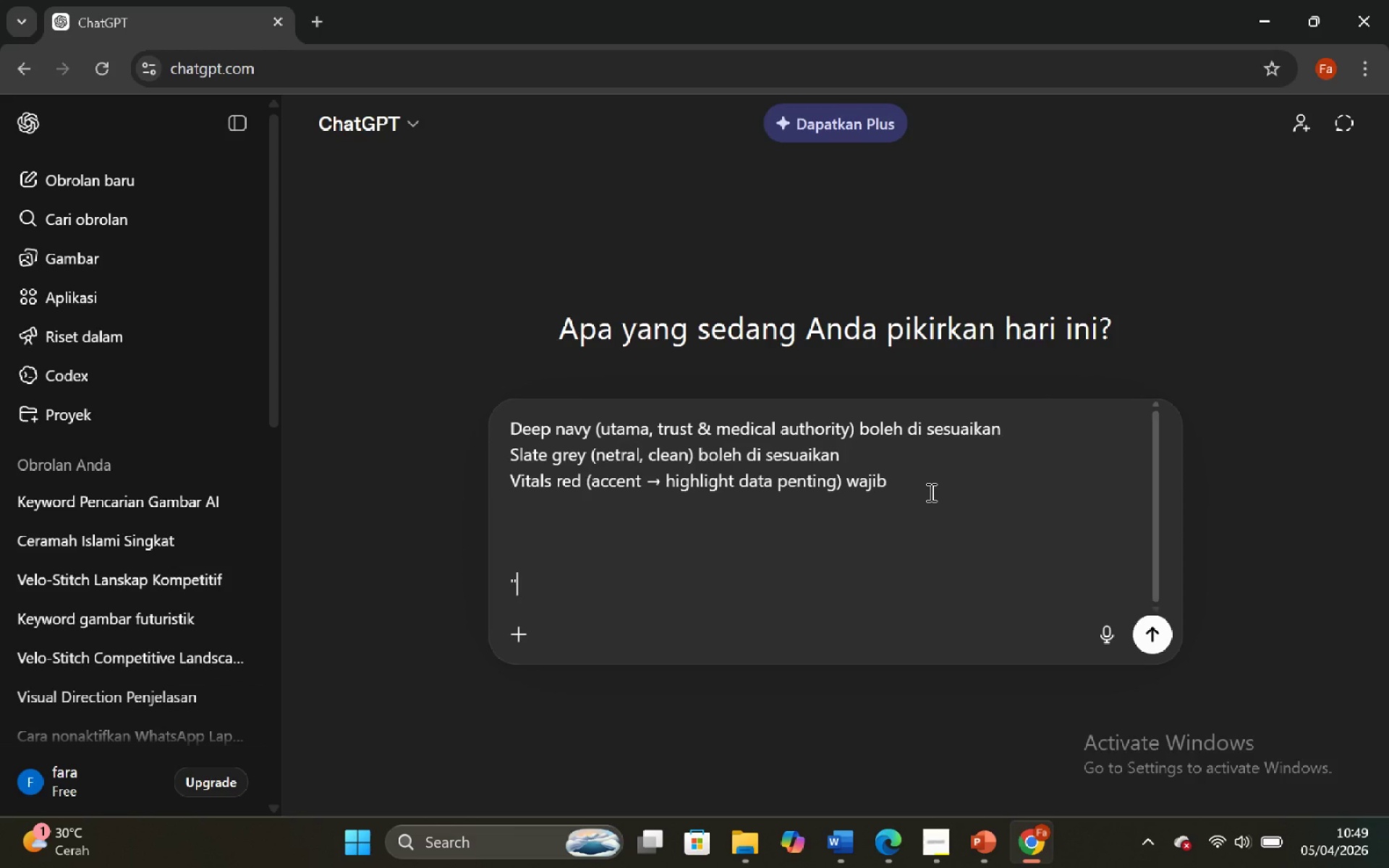 
type(wwarna warna ini apa aja mk)
key(Backspace)
type(aksudnya)
 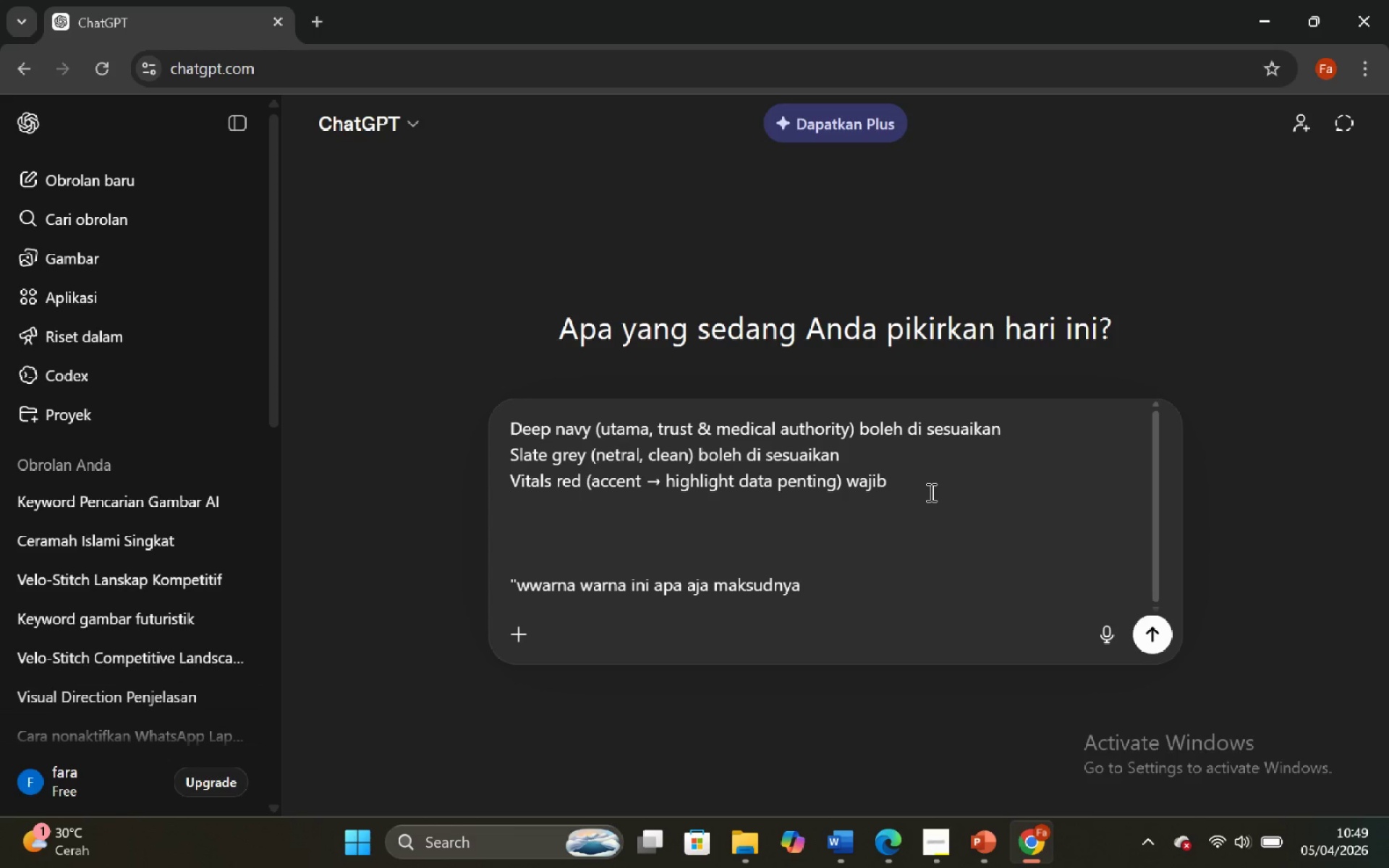 
key(Enter)
 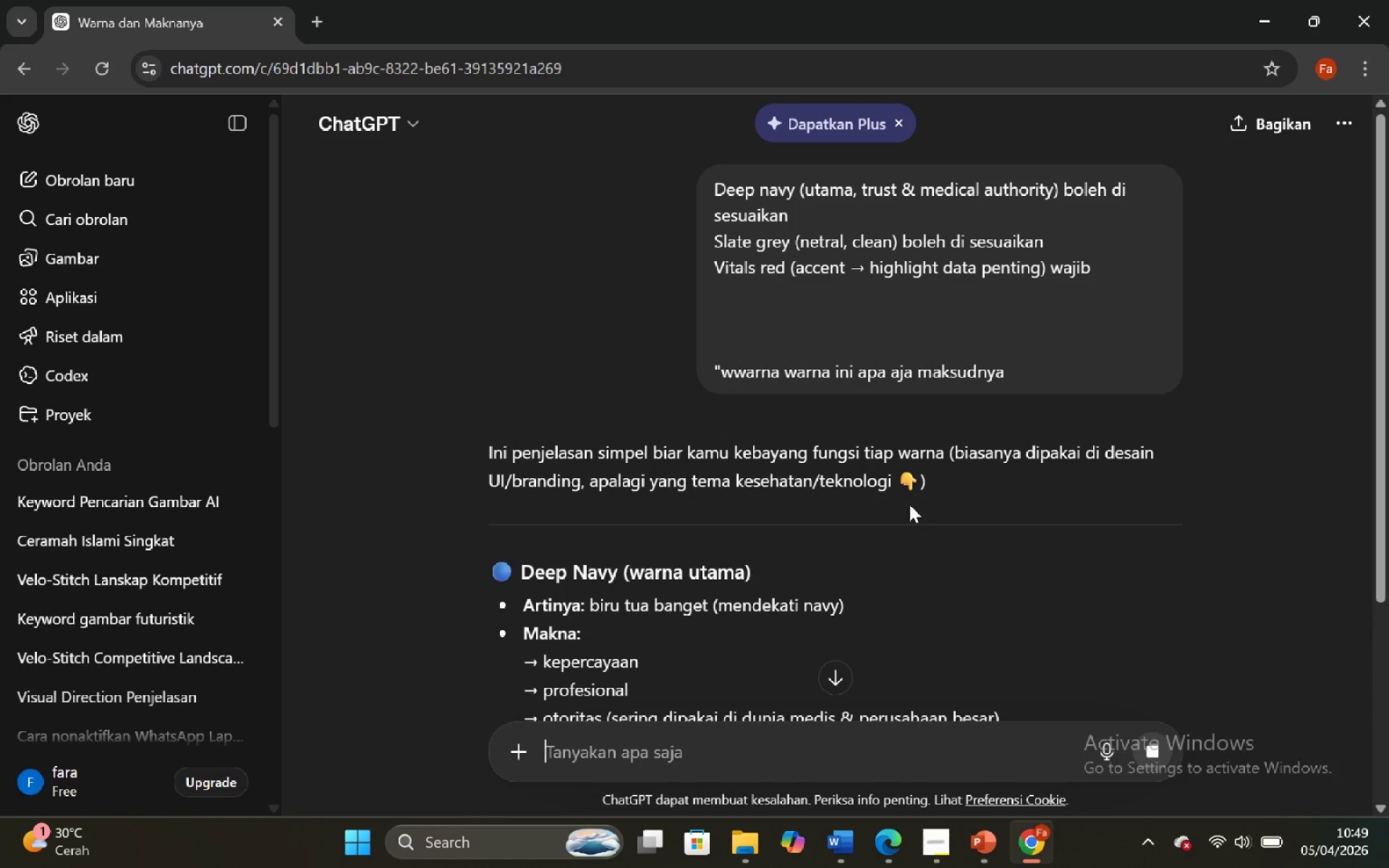 
wait(5.92)
 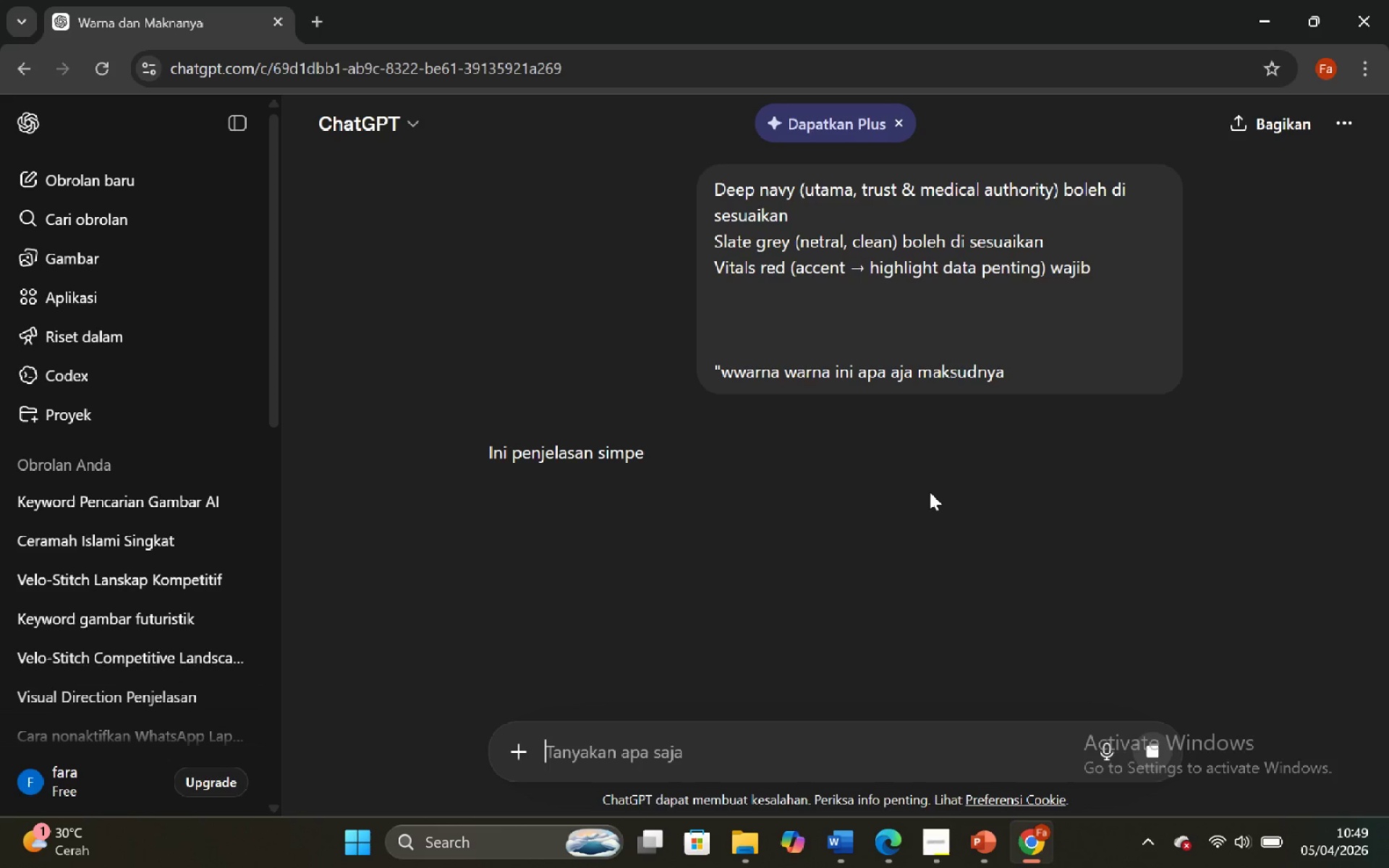 
scroll: coordinate [773, 538], scroll_direction: down, amount: 2.0
 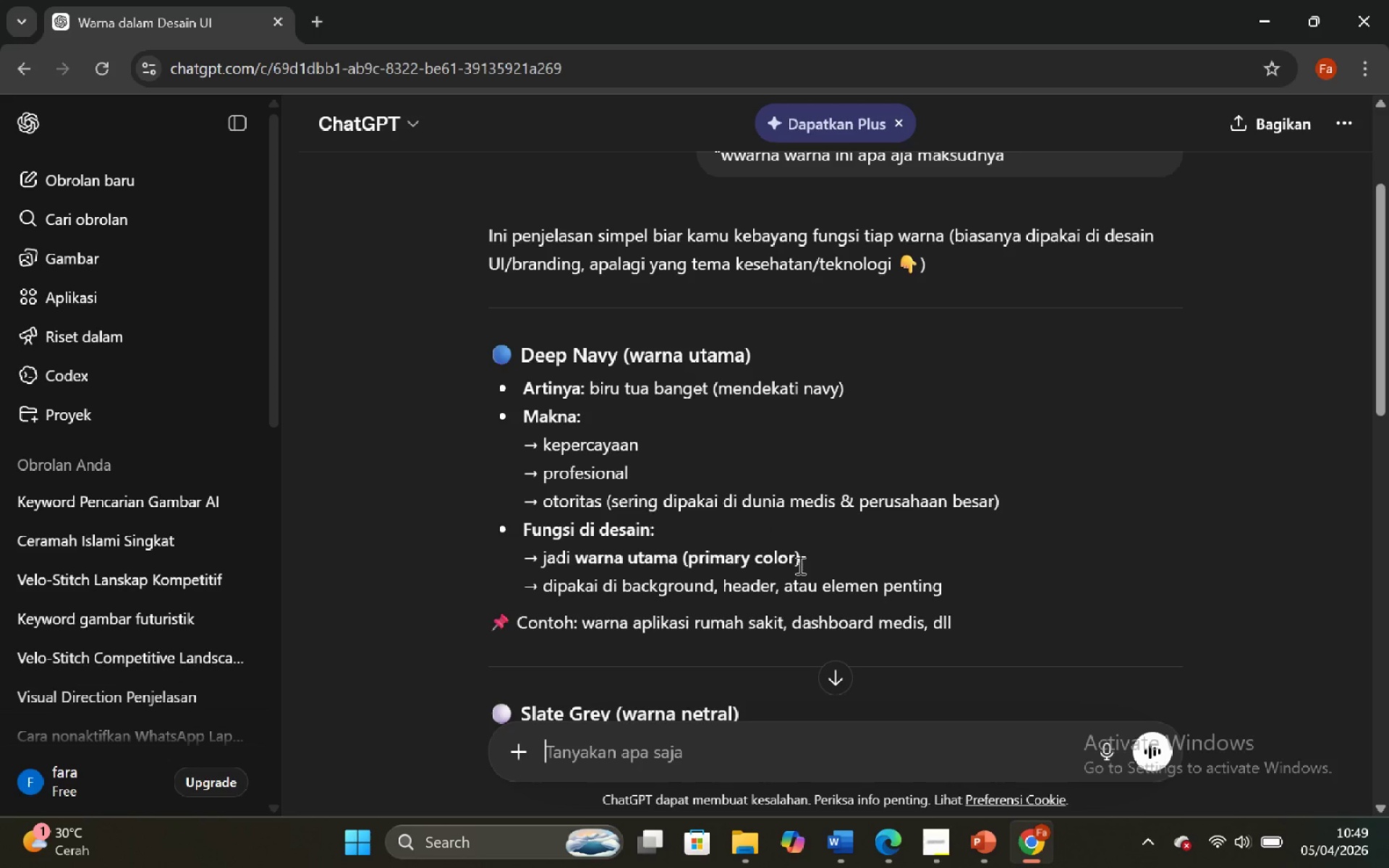 
wait(5.15)
 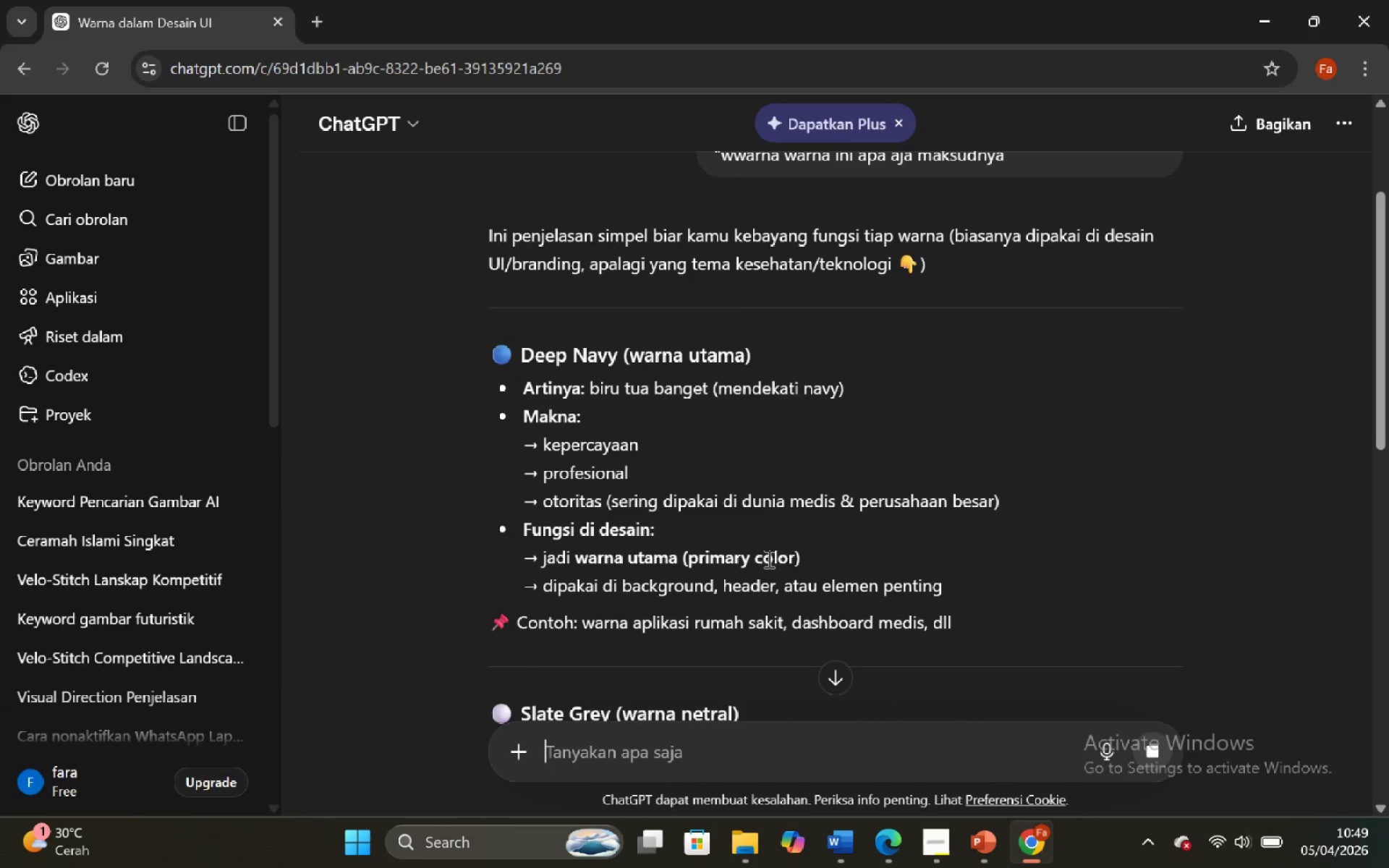 
scroll: coordinate [825, 575], scroll_direction: down, amount: 9.0
 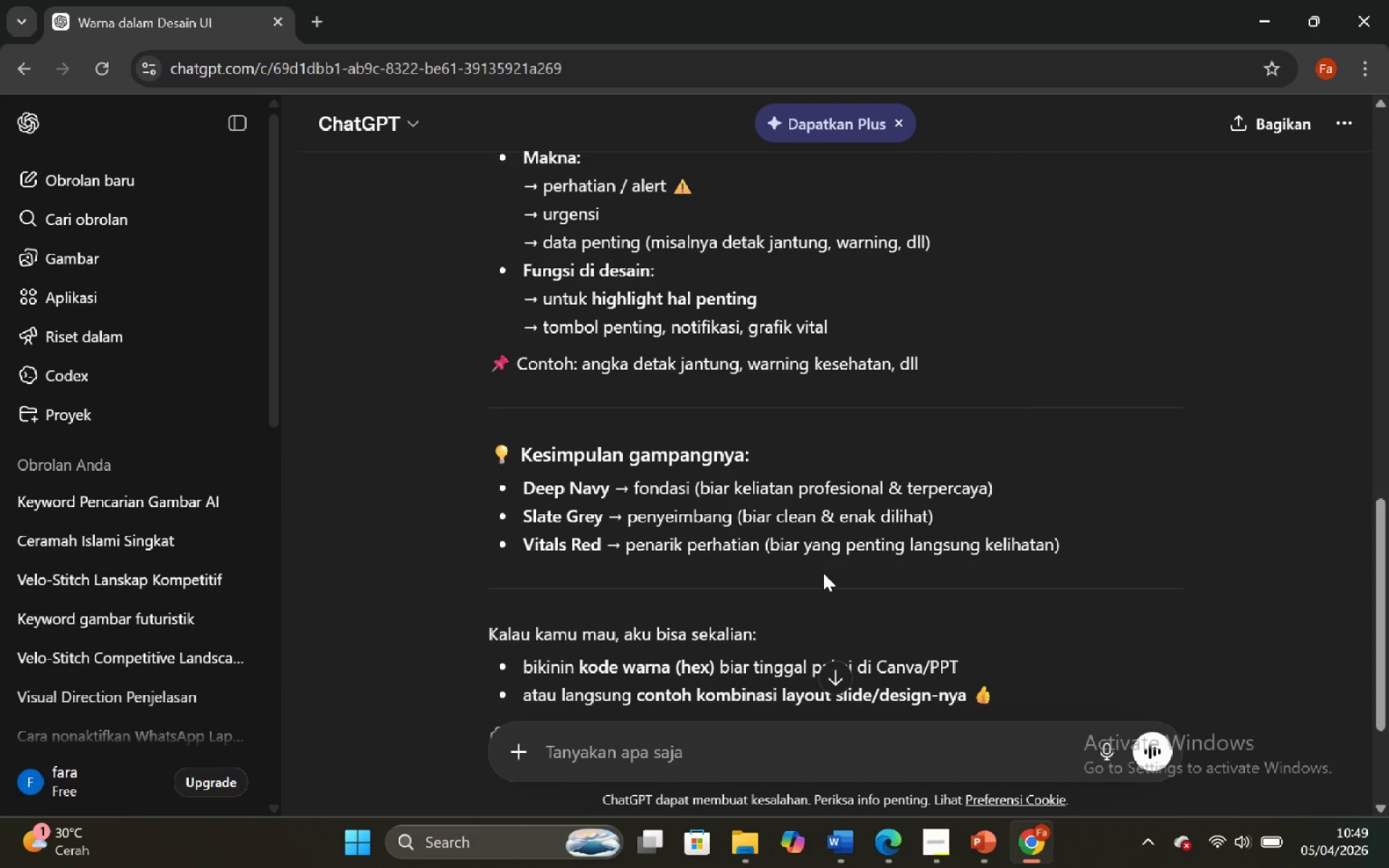 
scroll: coordinate [878, 526], scroll_direction: down, amount: 3.0
 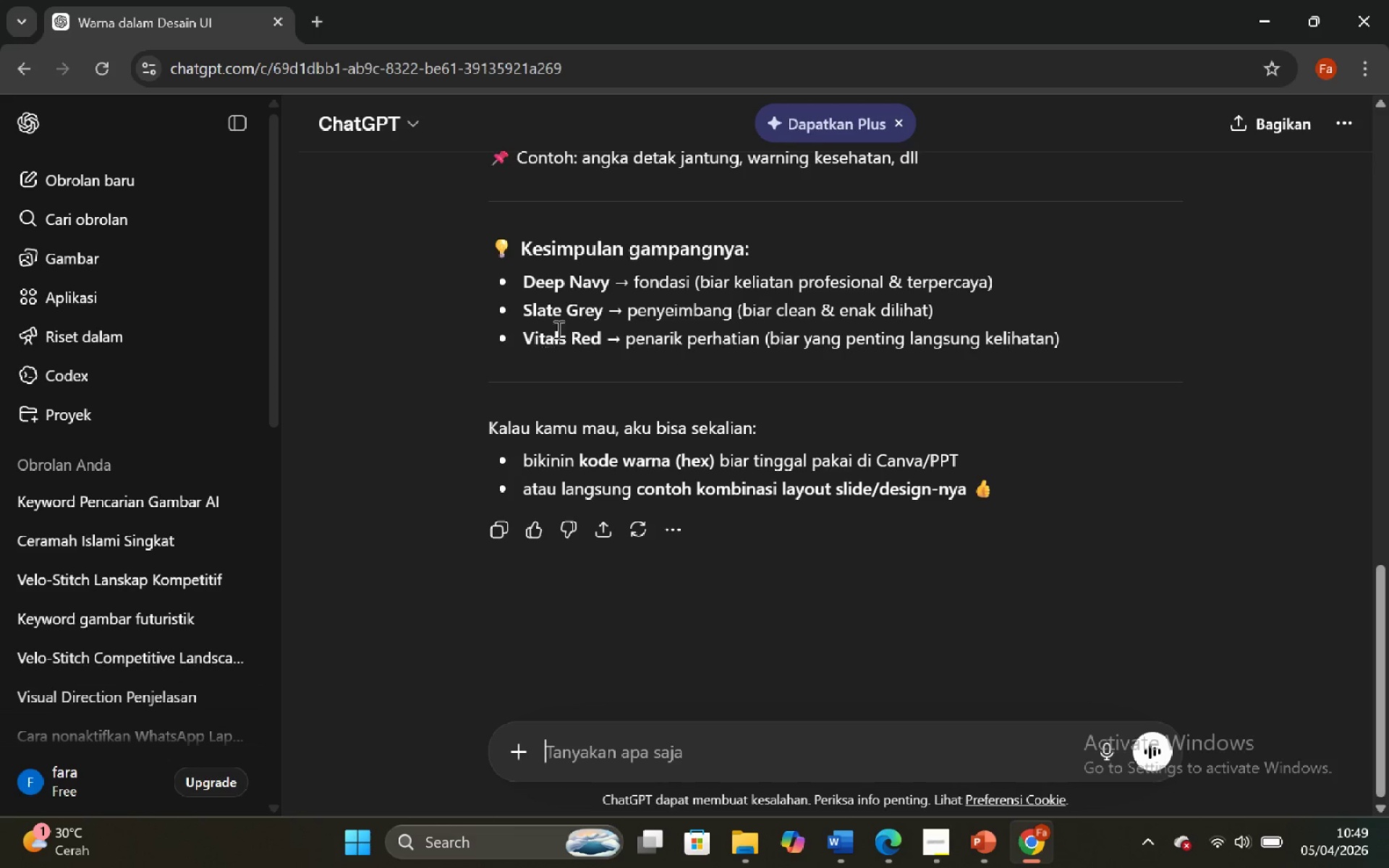 
left_click_drag(start_coordinate=[614, 278], to_coordinate=[511, 273])
 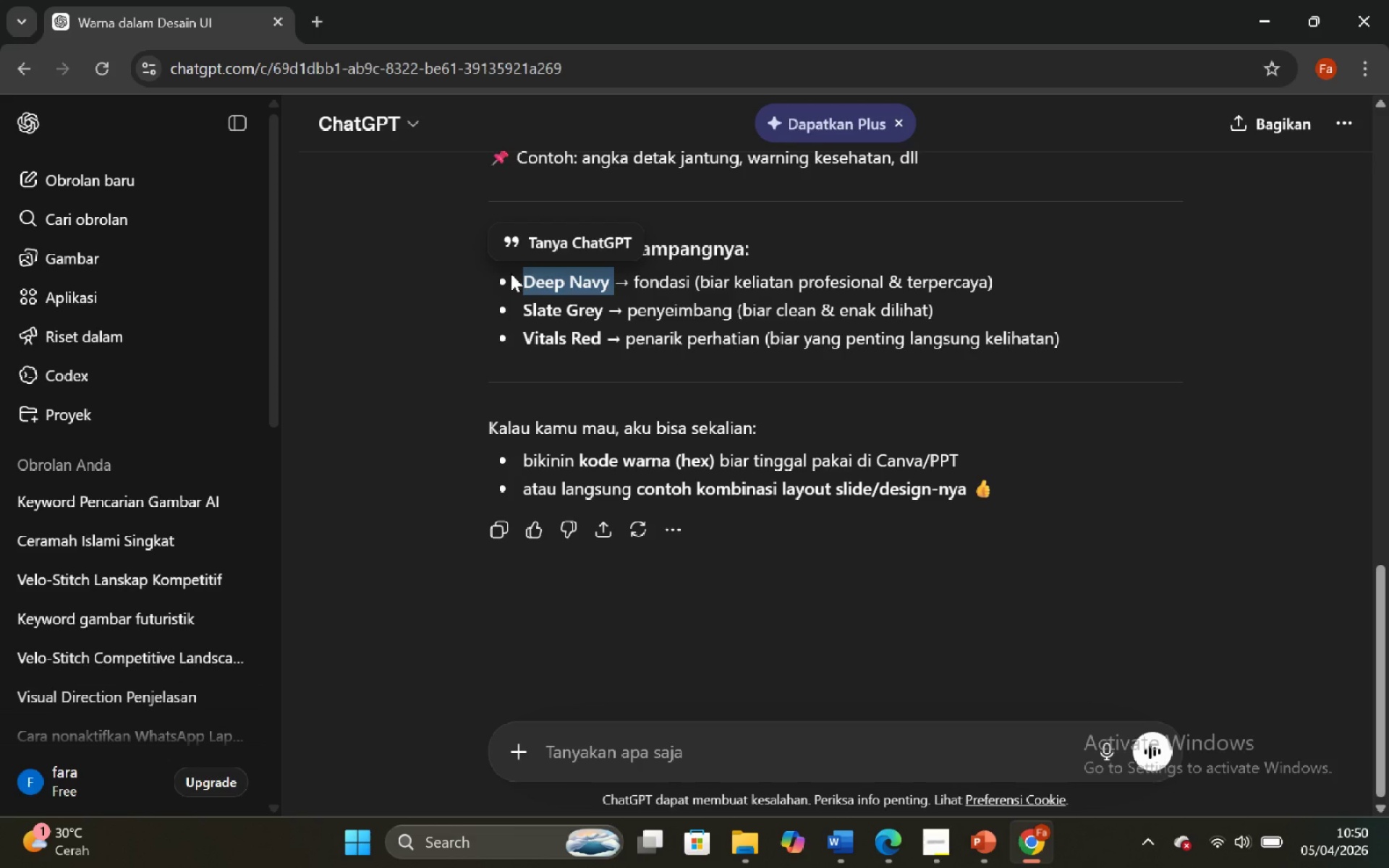 
key(Control+C)
 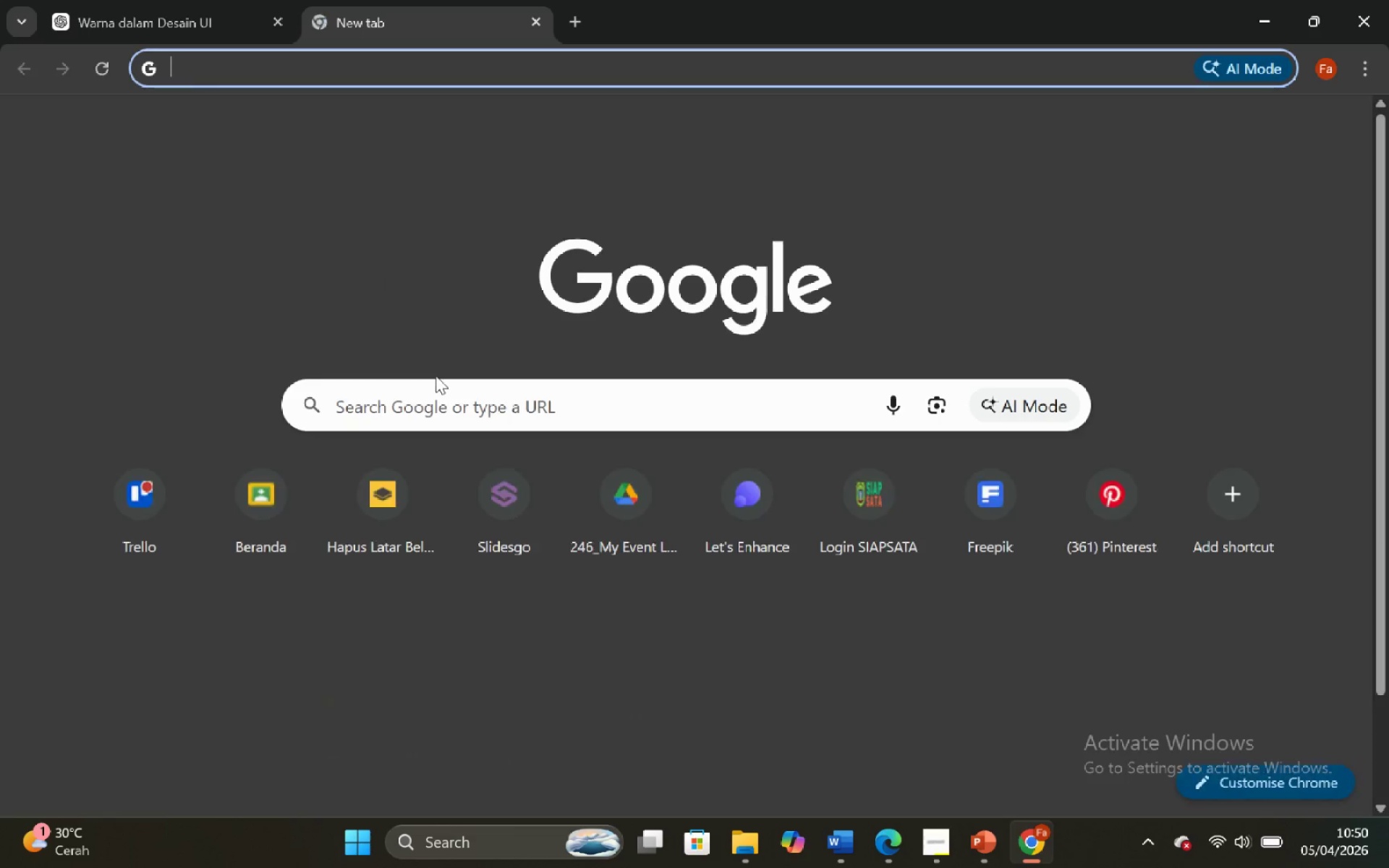 
left_click([446, 393])
 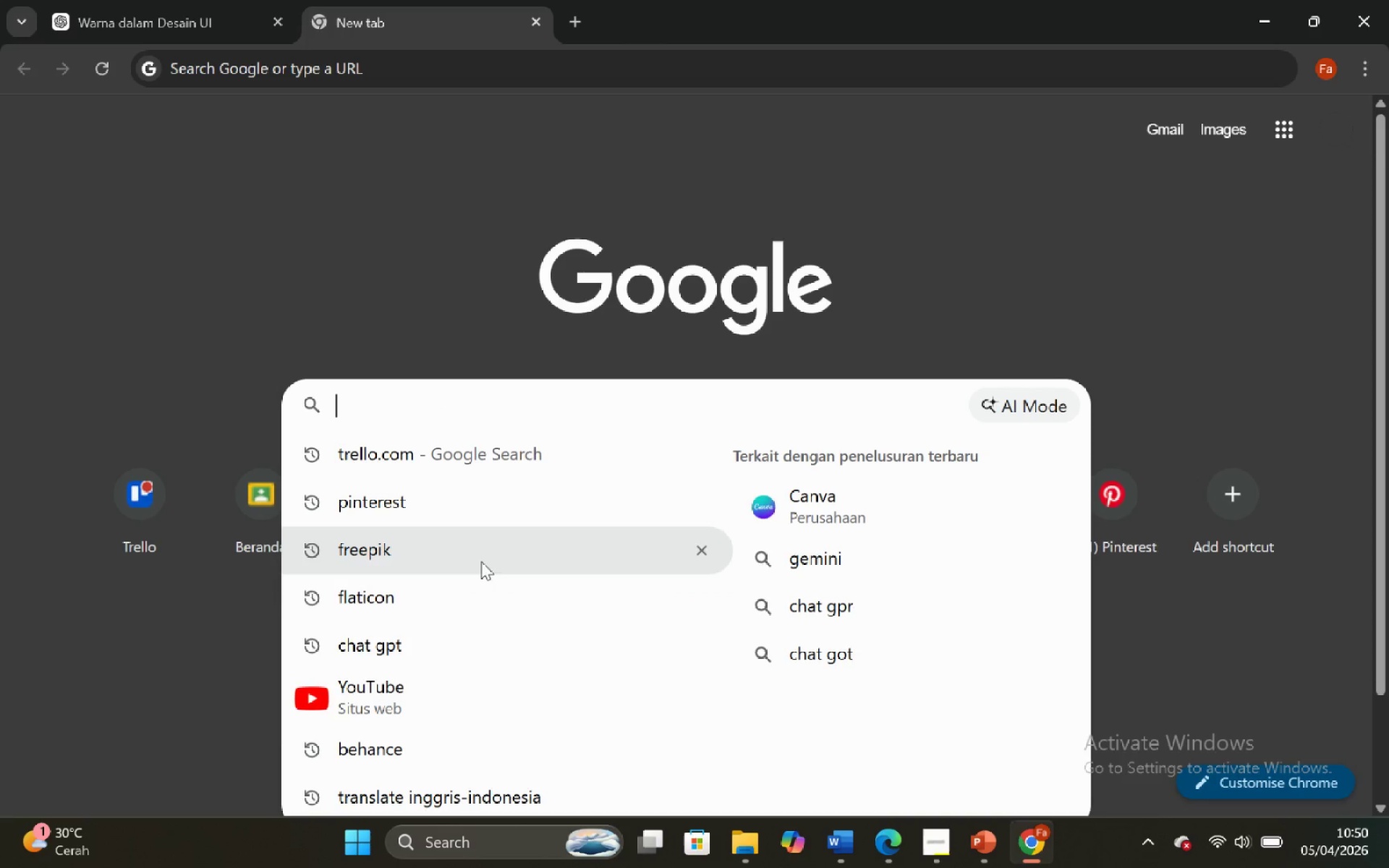 
left_click([470, 521])
 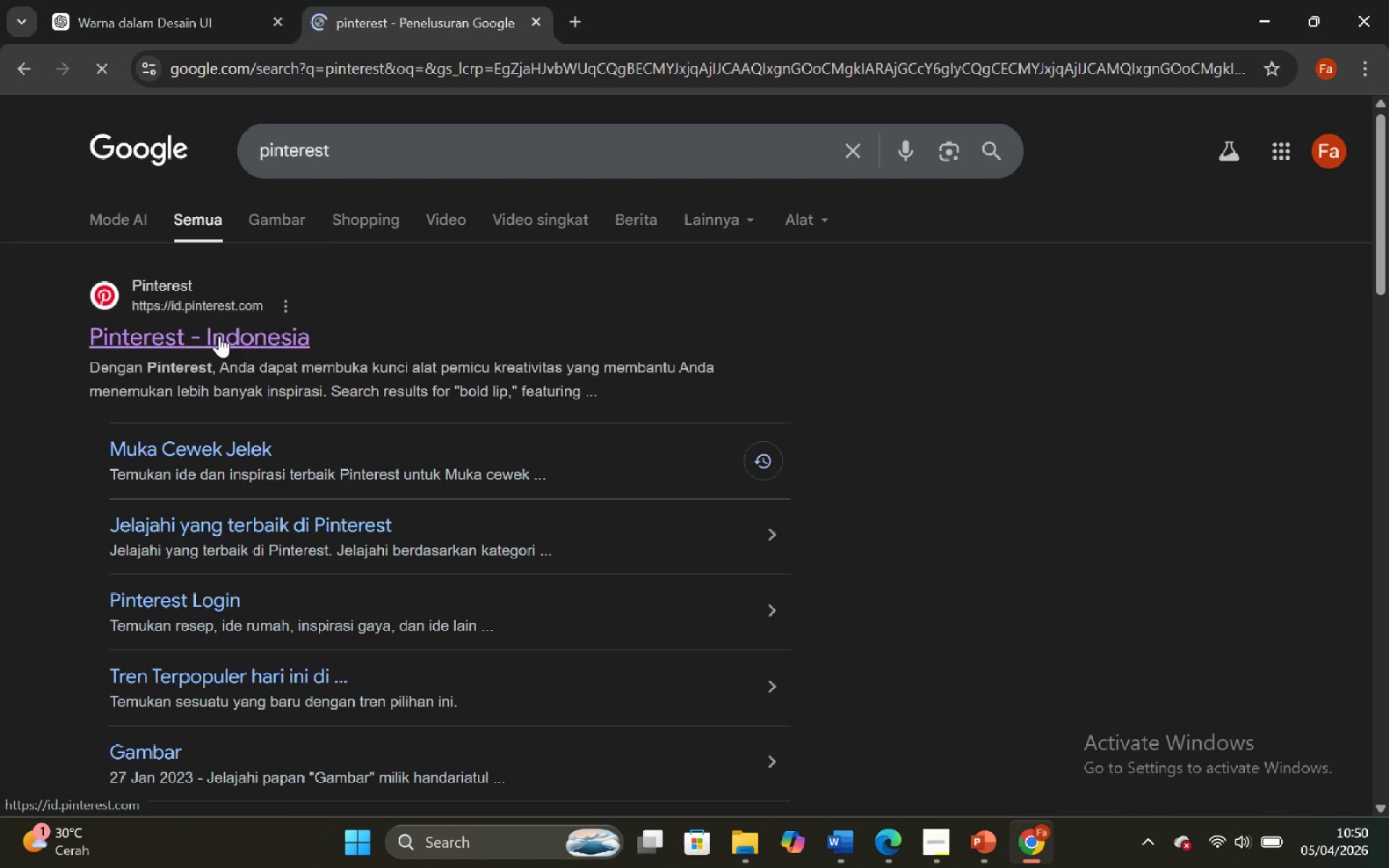 
left_click([234, 343])
 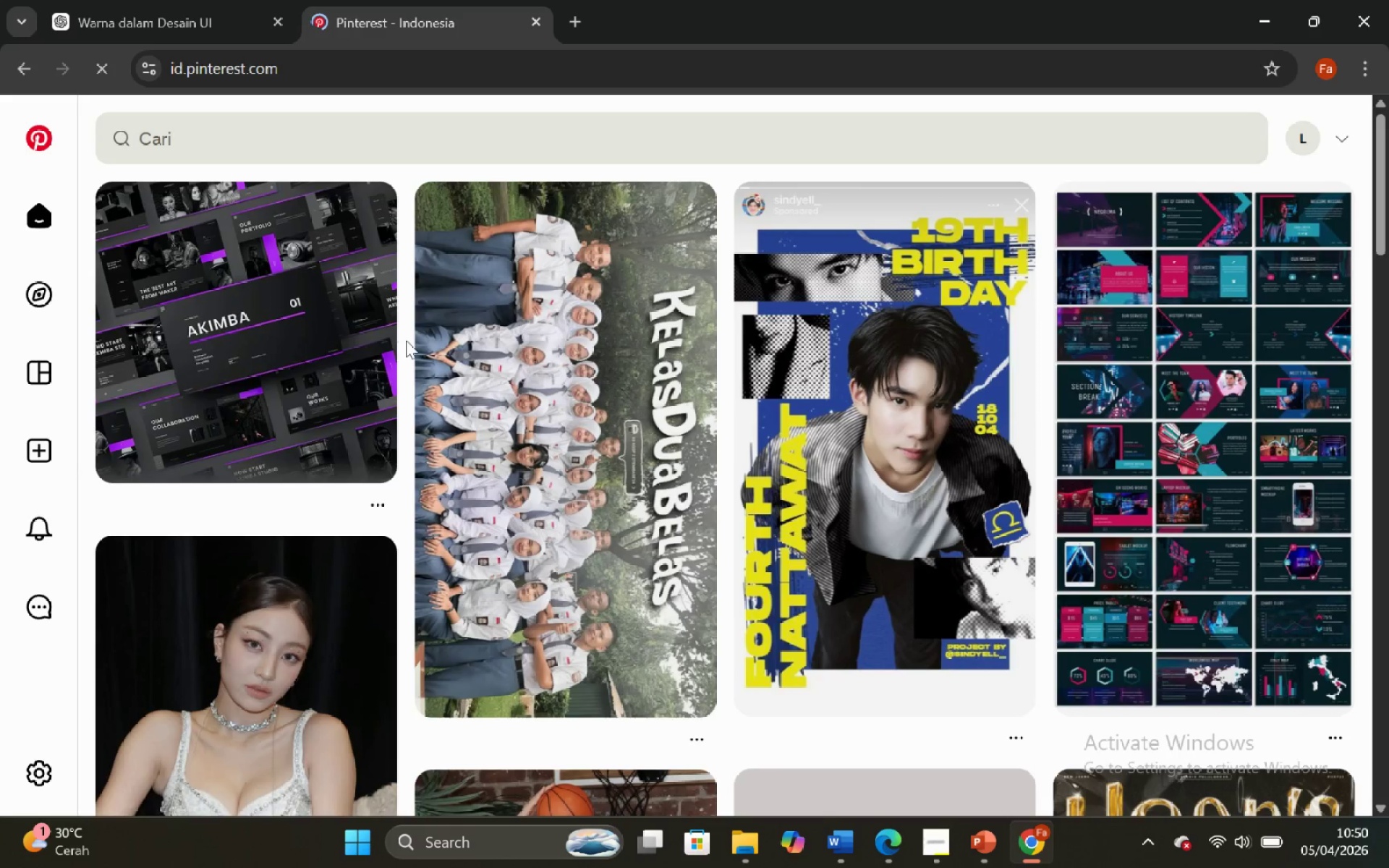 
left_click([400, 134])
 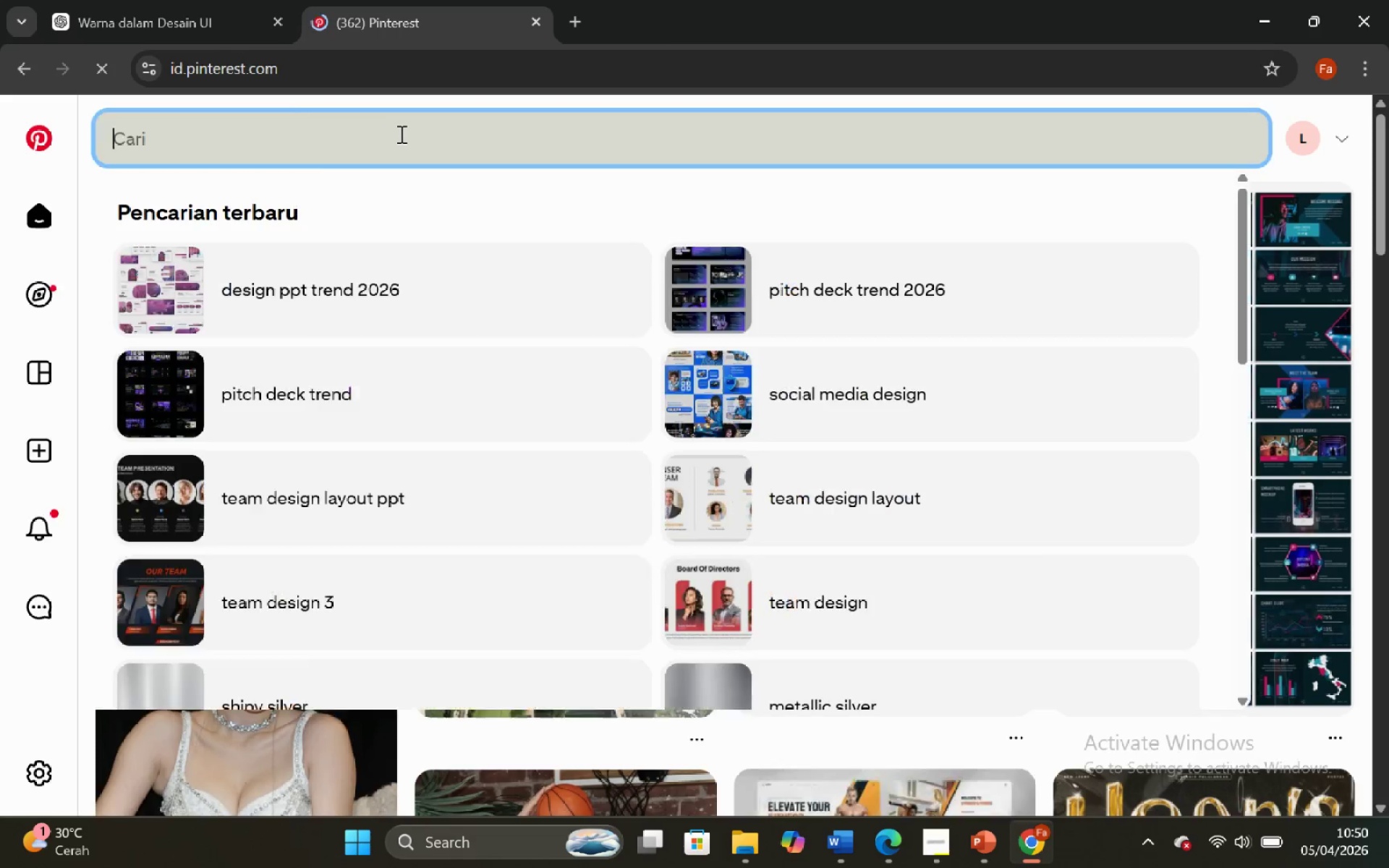 
key(Control+V)
 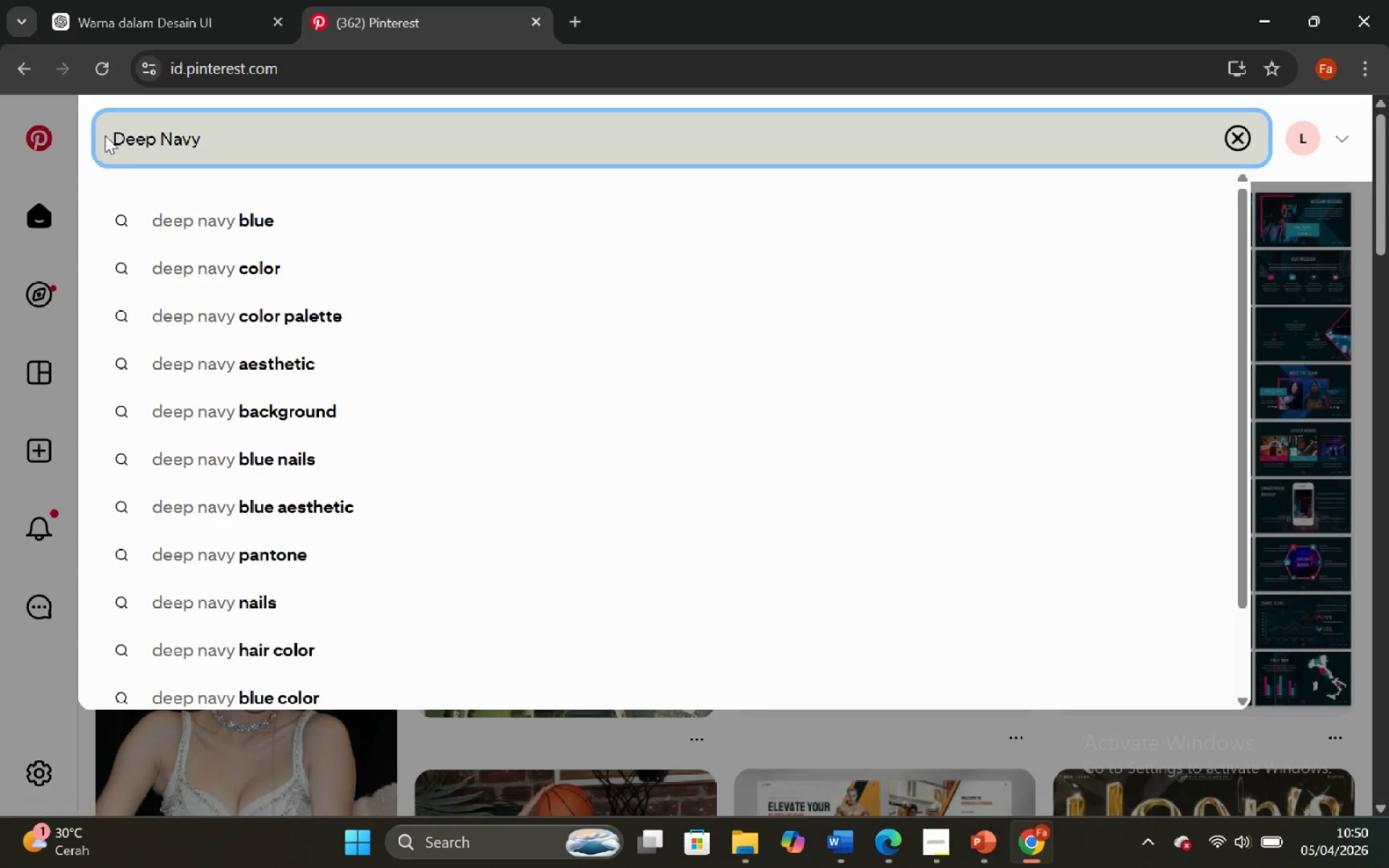 
left_click([113, 133])
 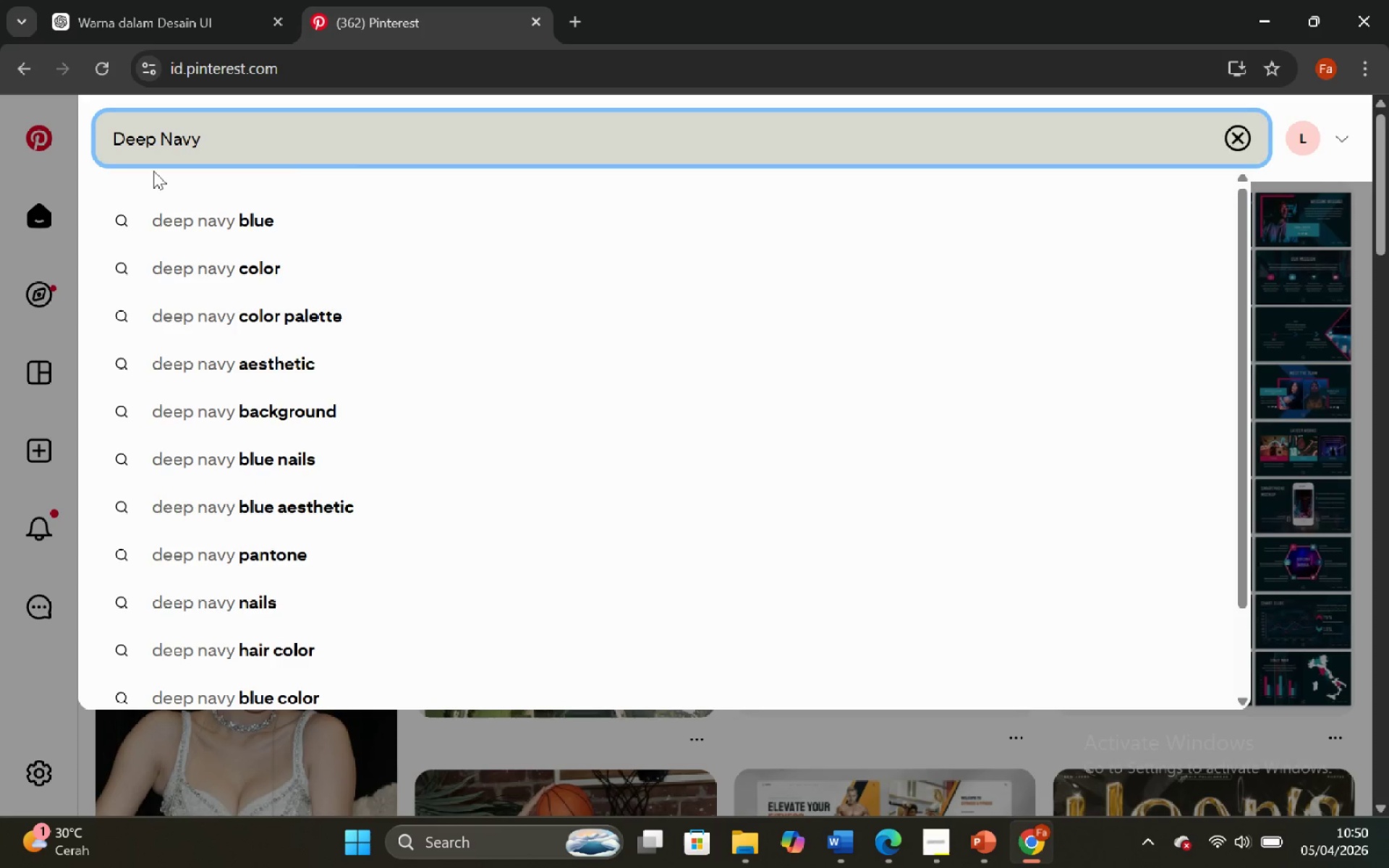 
wait(10.81)
 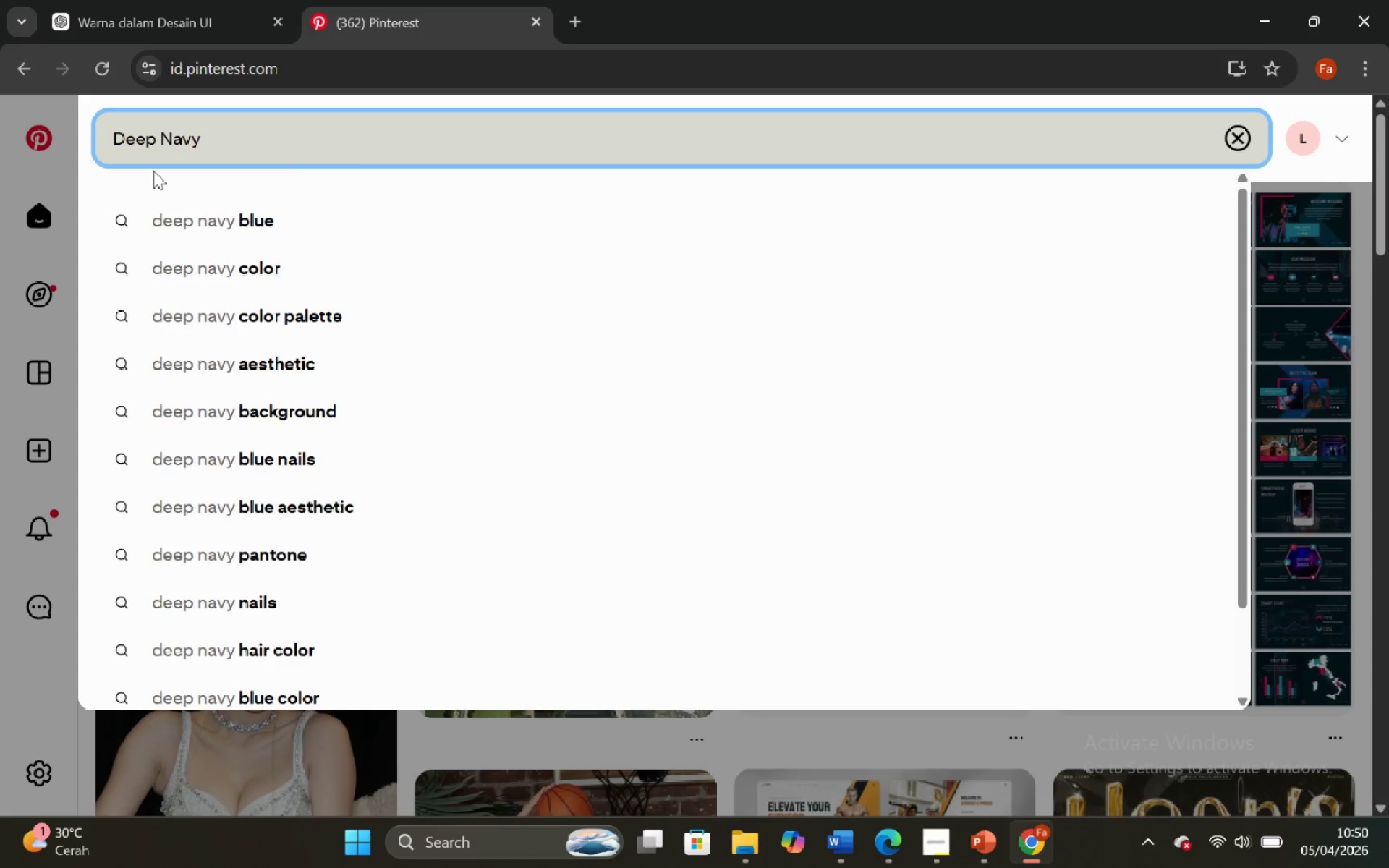 
type(warna )
 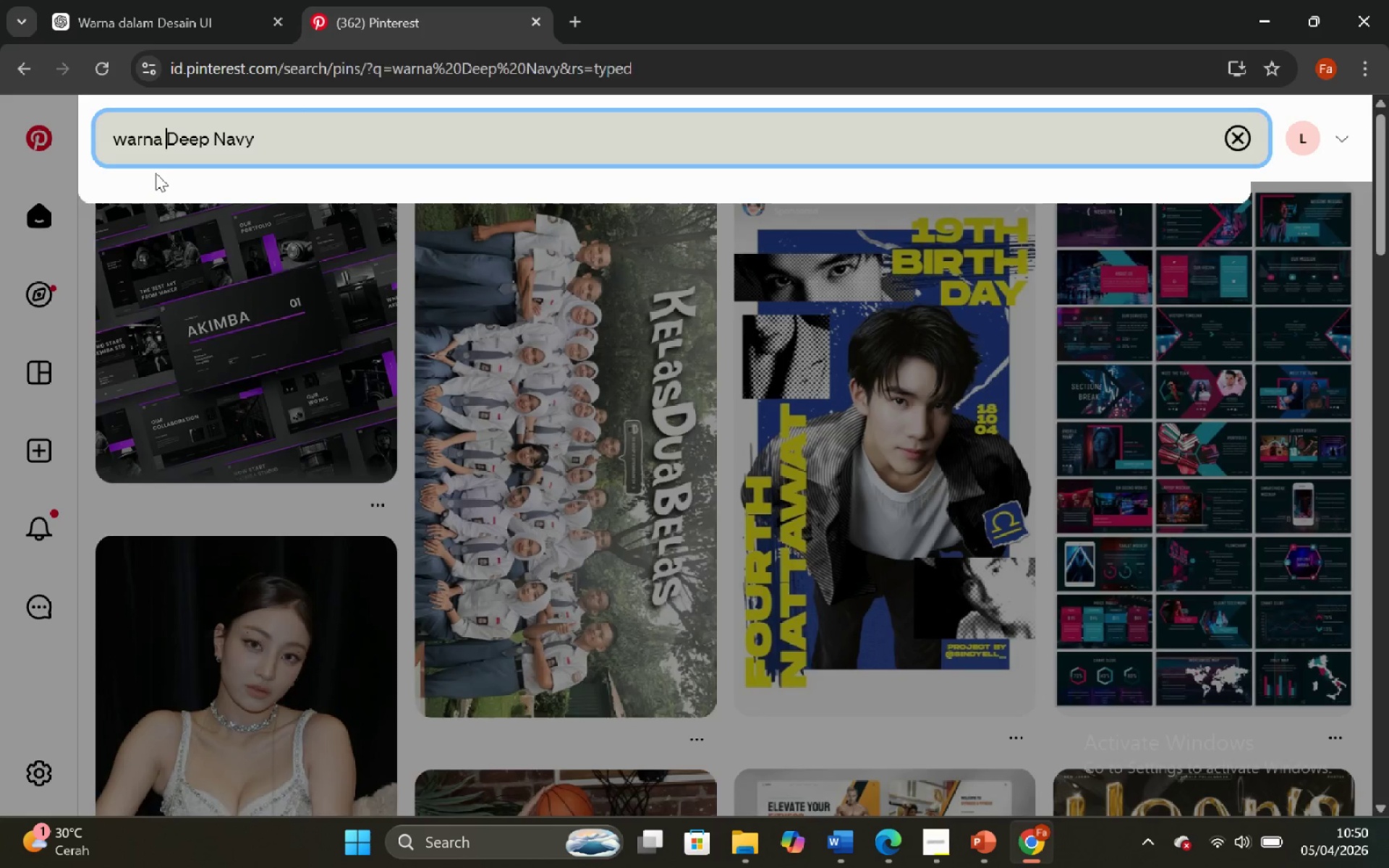 
key(Enter)
 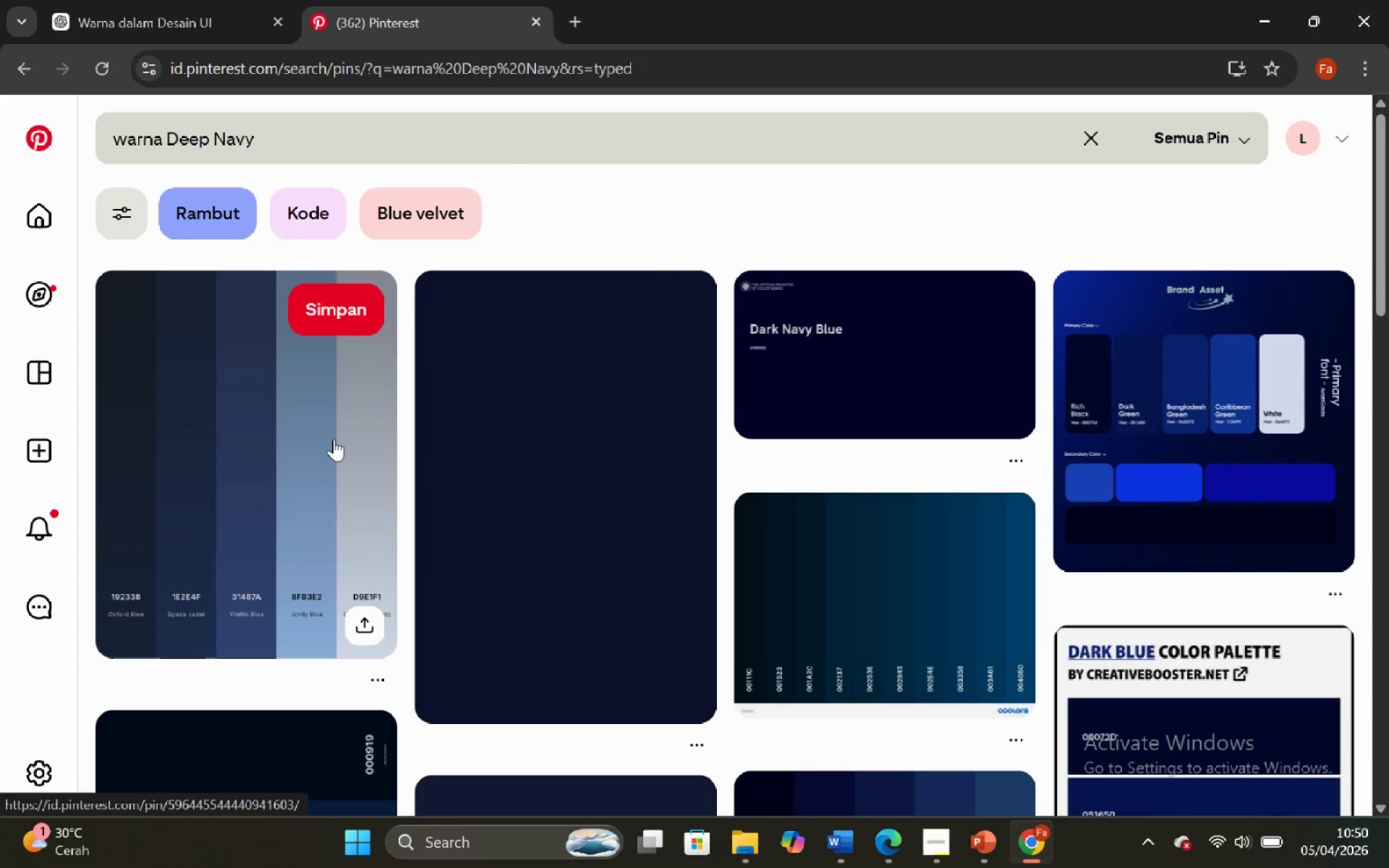 
wait(16.84)
 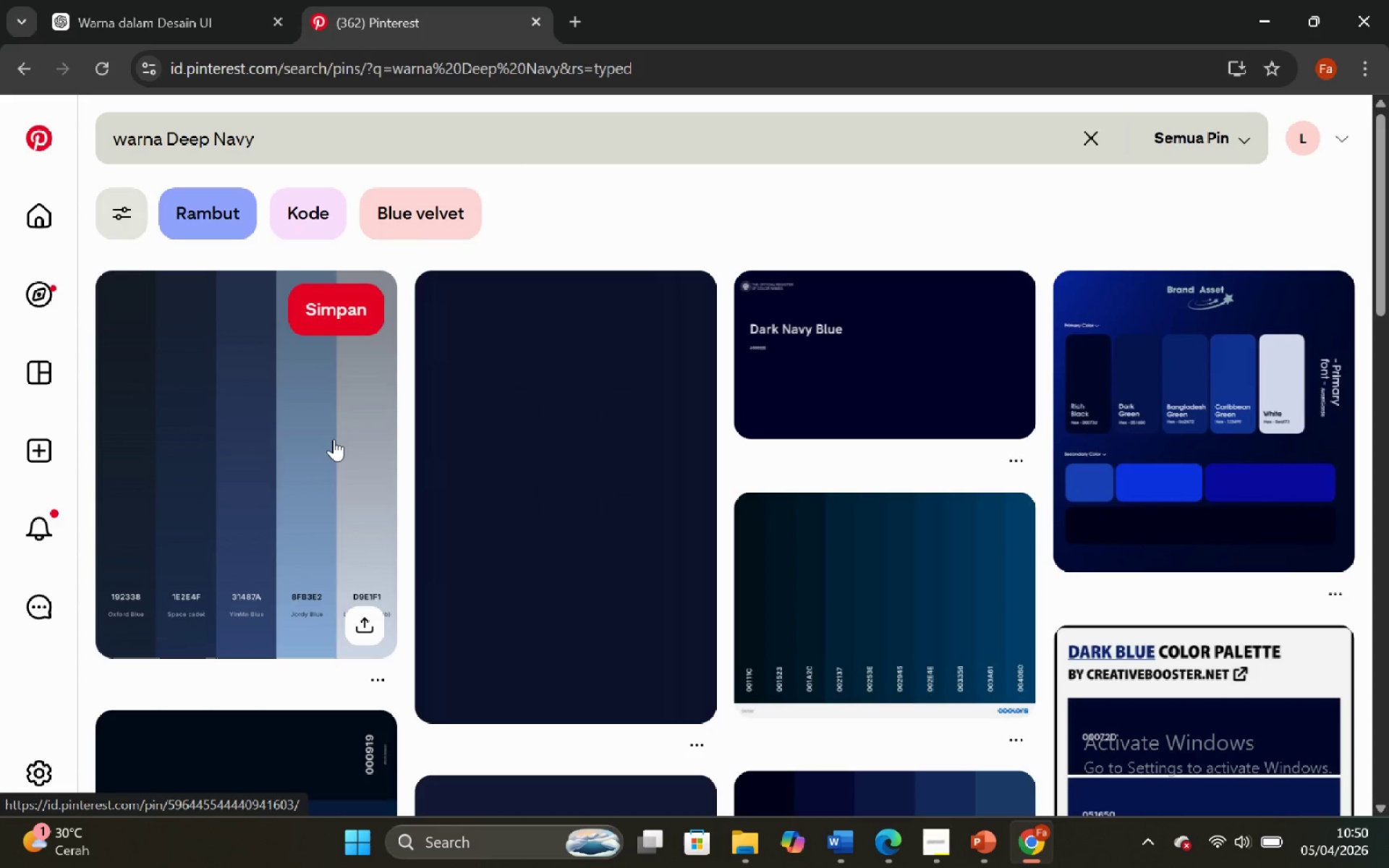 
scroll: coordinate [344, 394], scroll_direction: down, amount: 1.0
 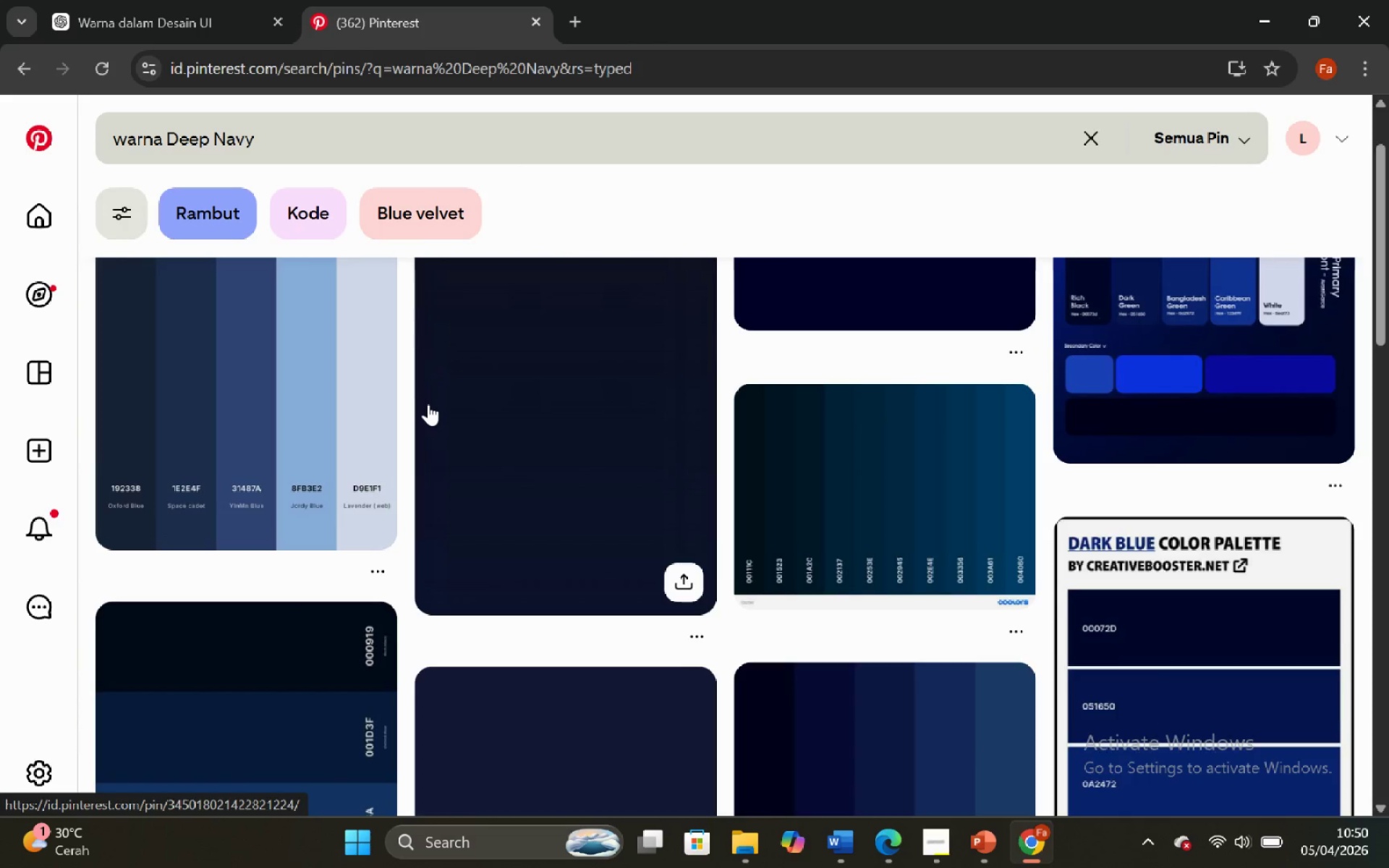 
scroll: coordinate [428, 404], scroll_direction: up, amount: 2.0
 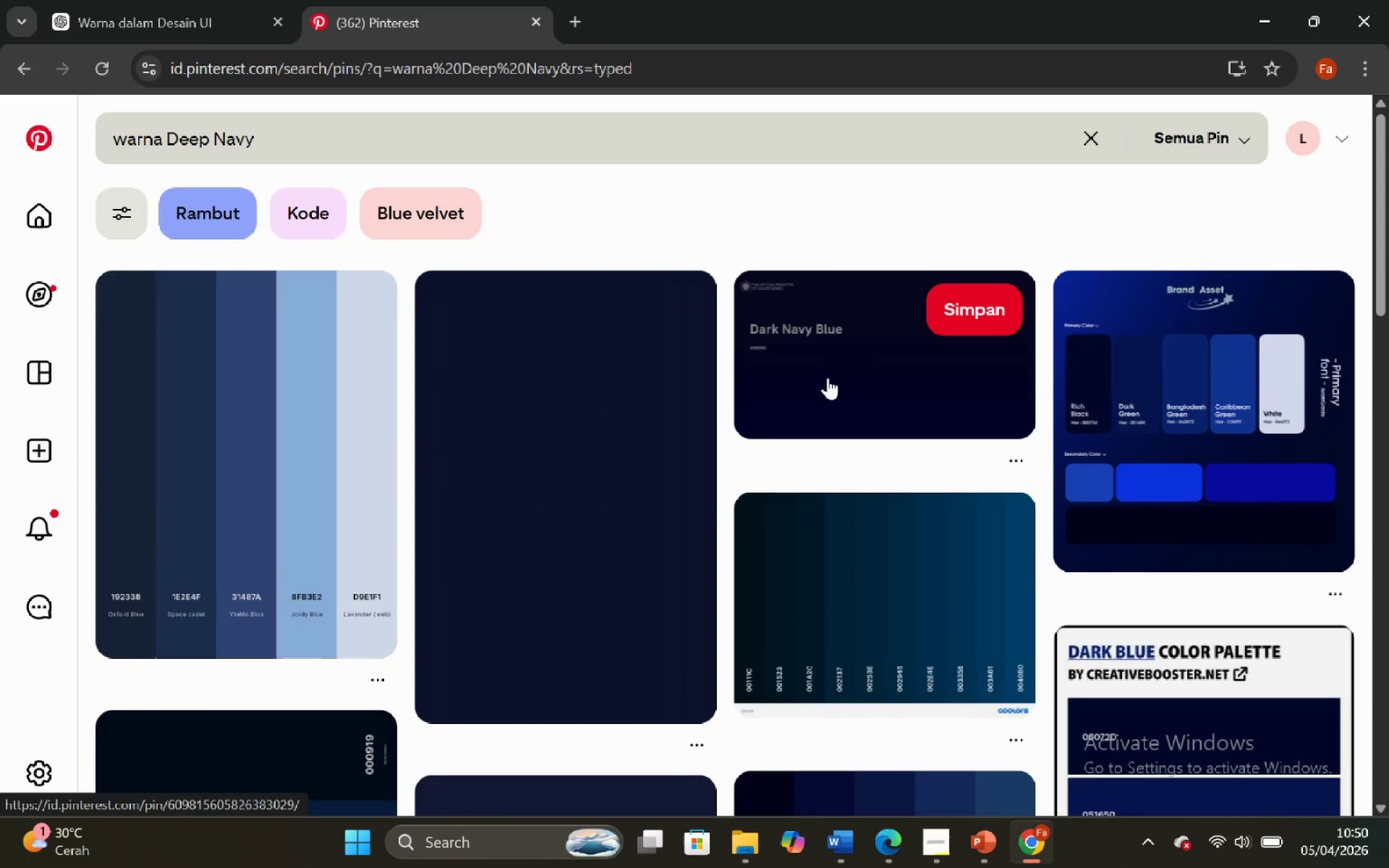 
left_click([823, 373])
 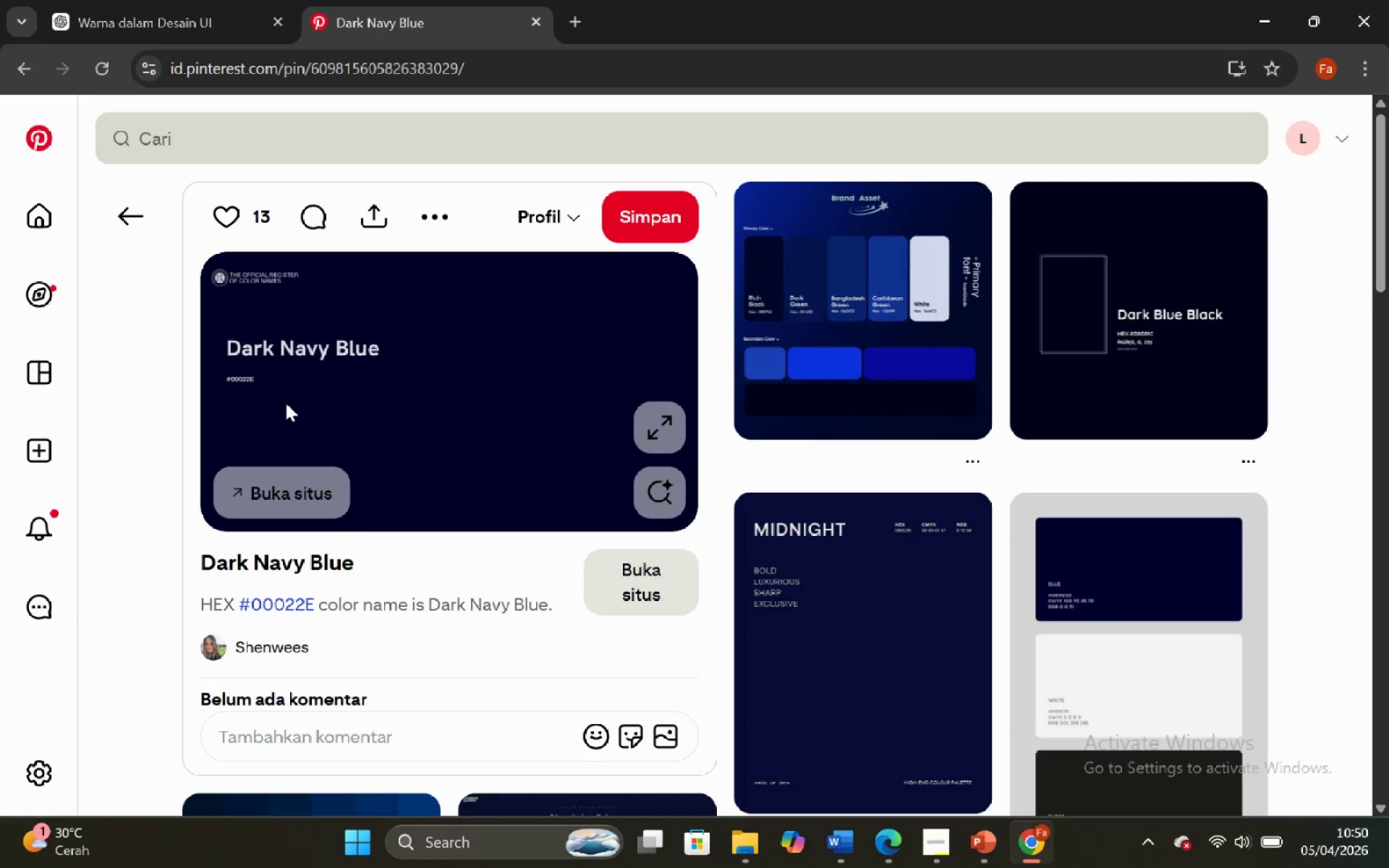 
wait(10.73)
 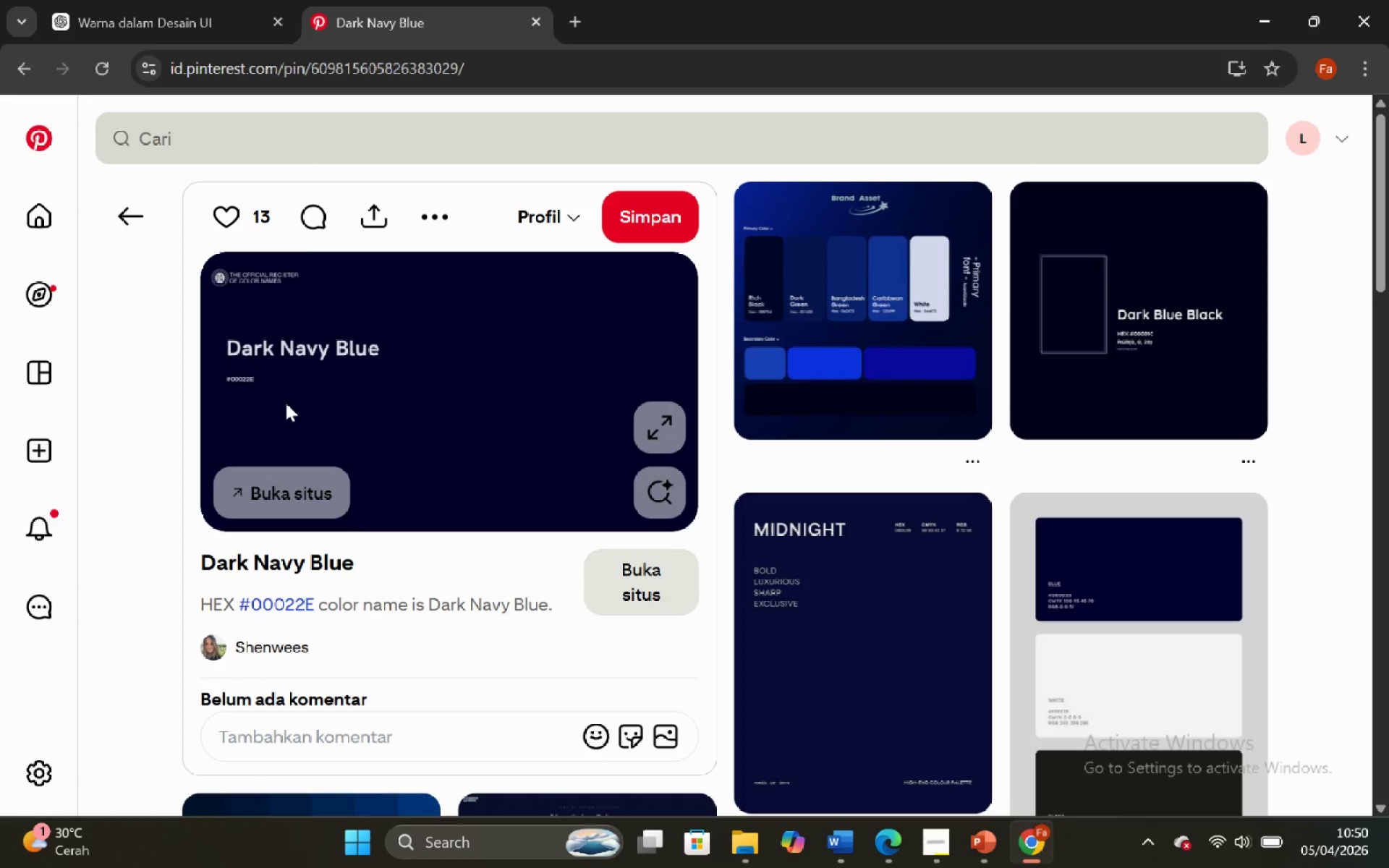 
left_click([987, 730])
 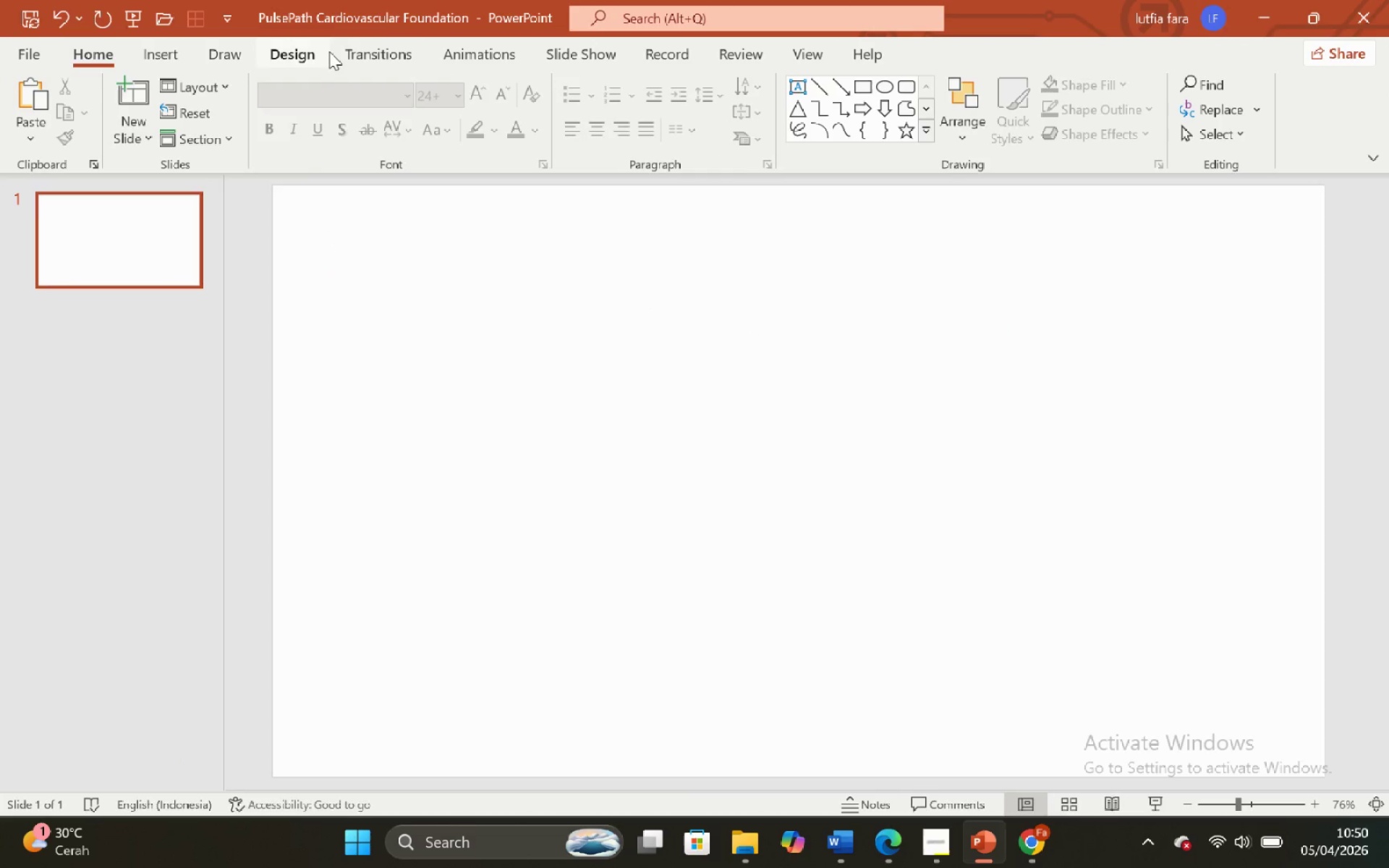 
left_click([307, 51])
 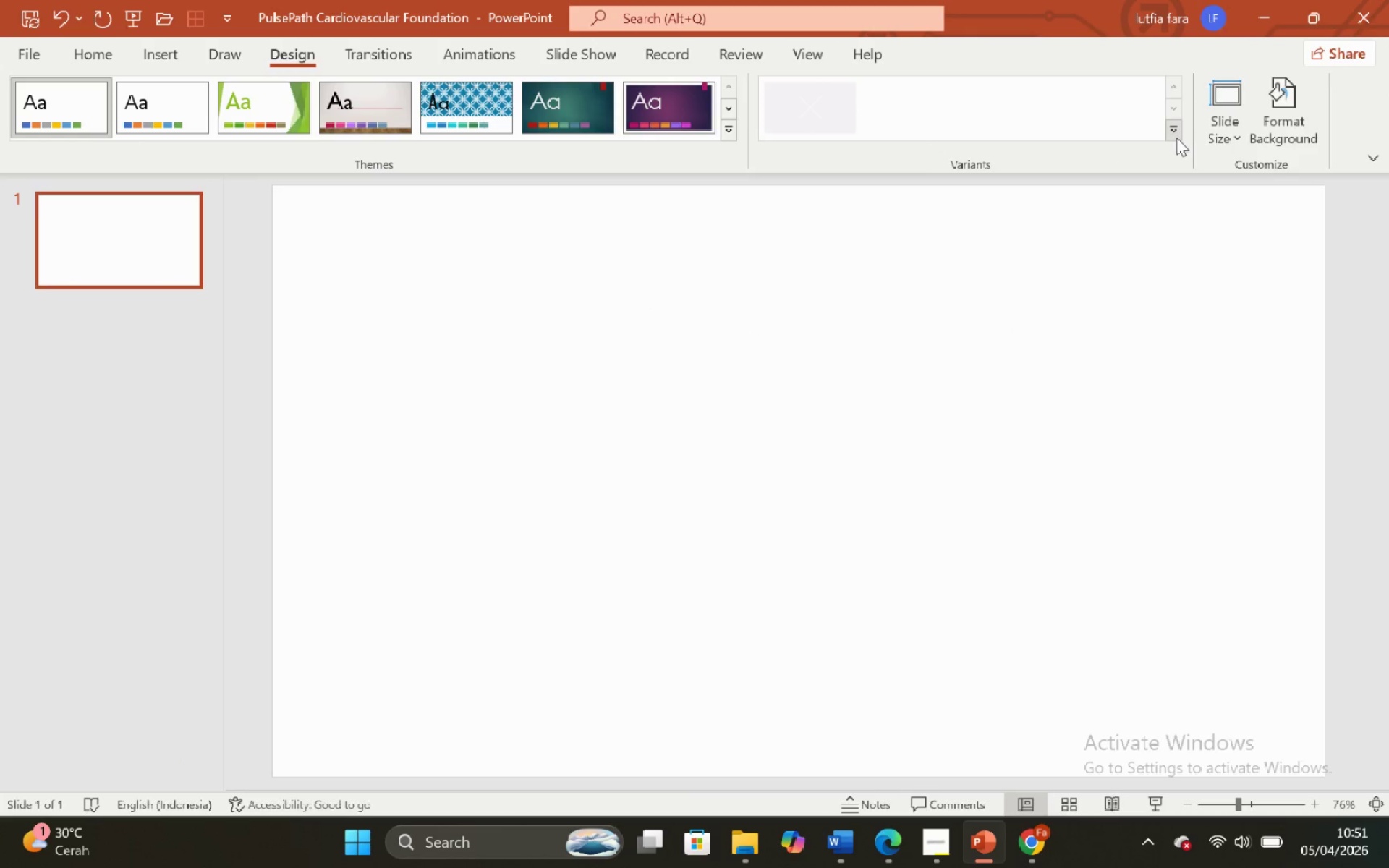 
left_click([1178, 139])
 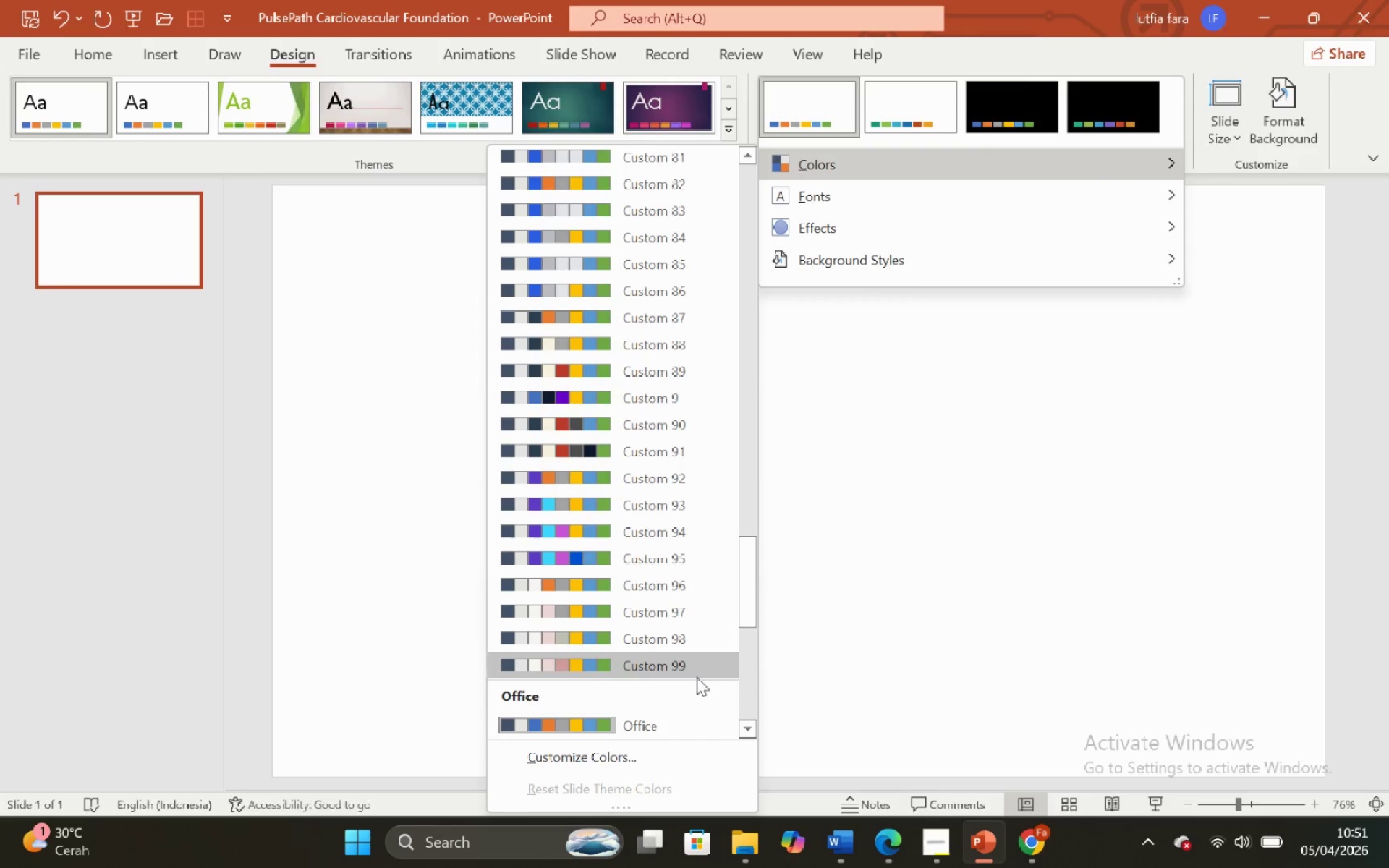 
left_click([700, 757])
 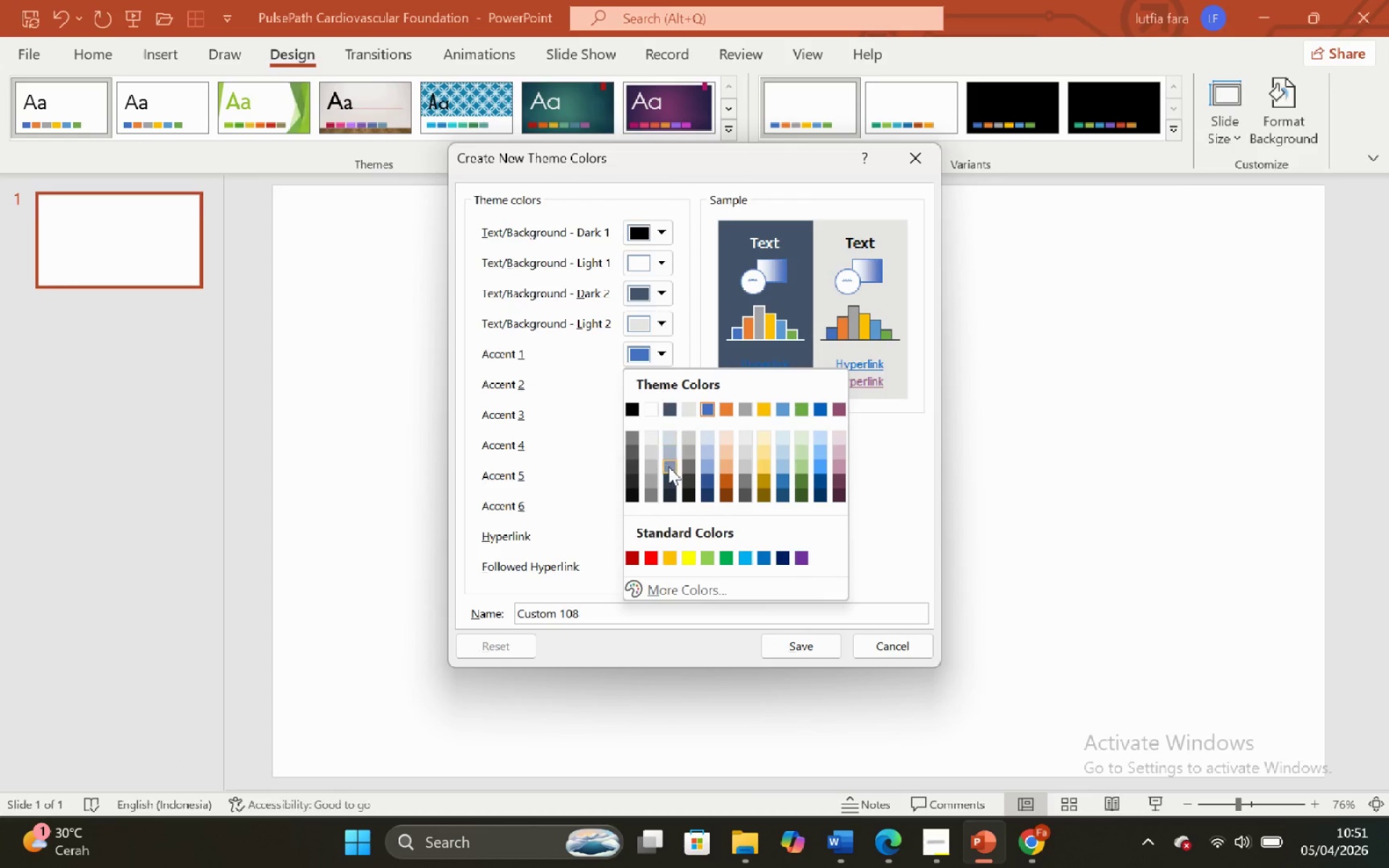 
left_click([702, 597])
 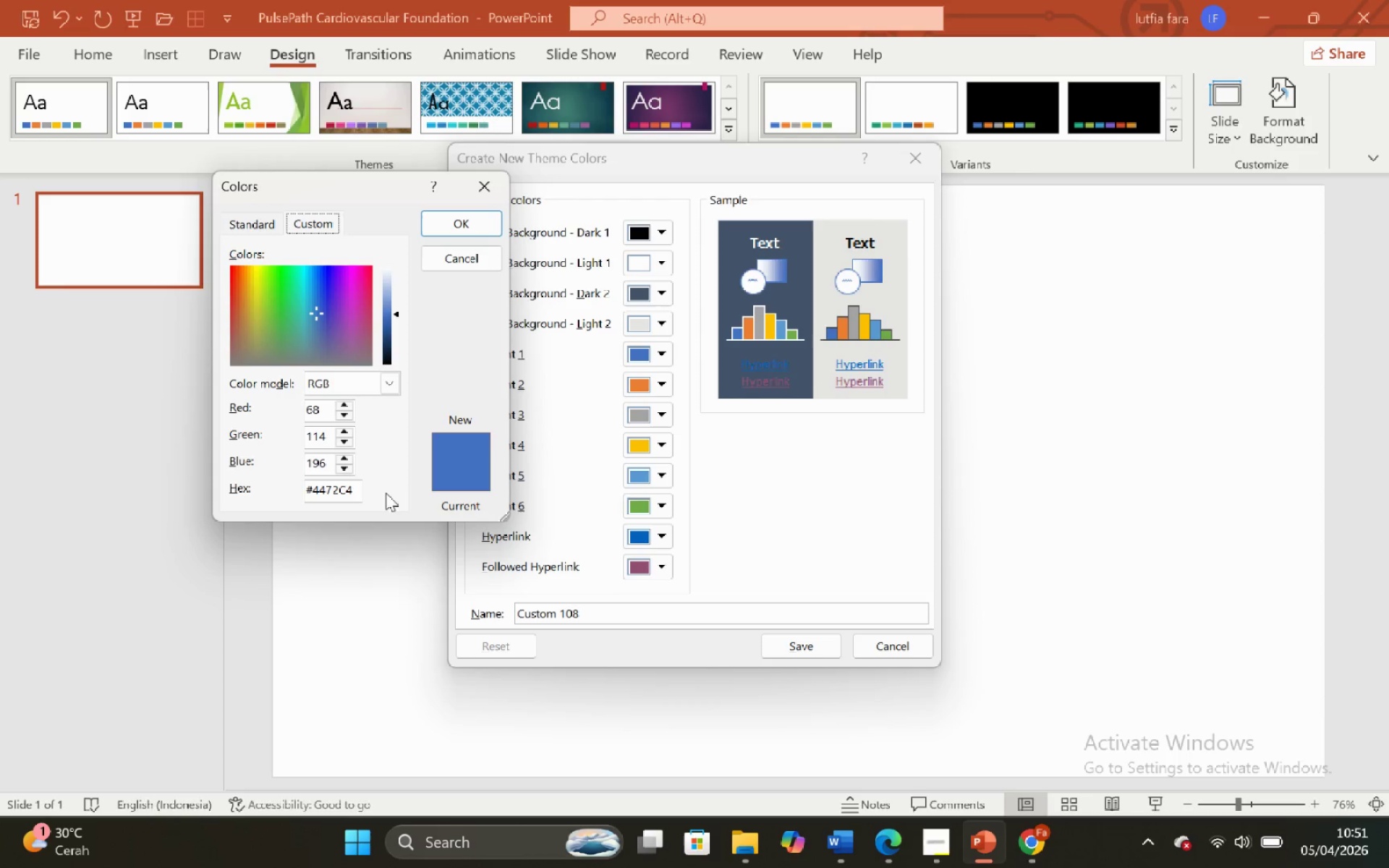 
left_click([345, 485])
 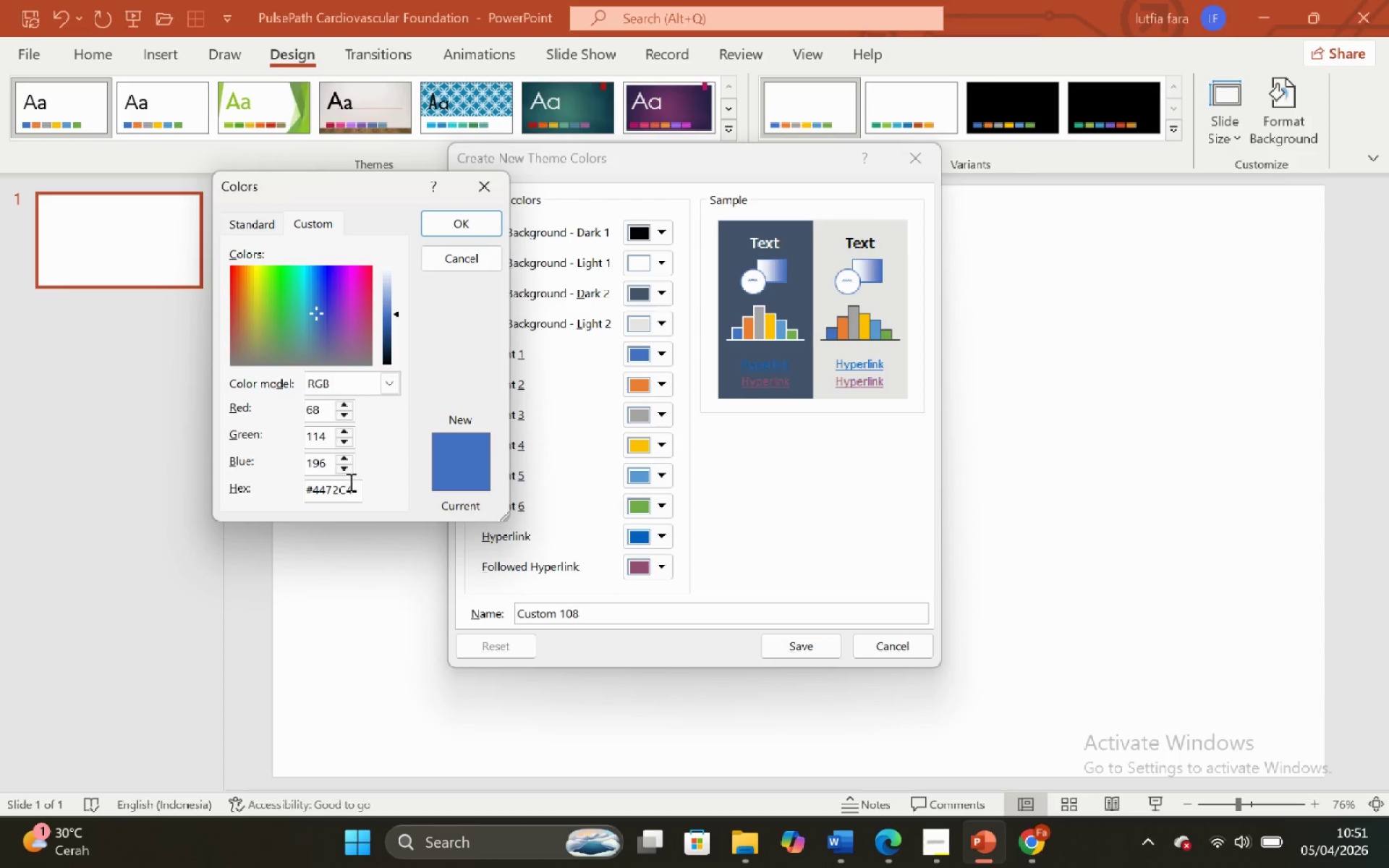 
key(Control+A)
 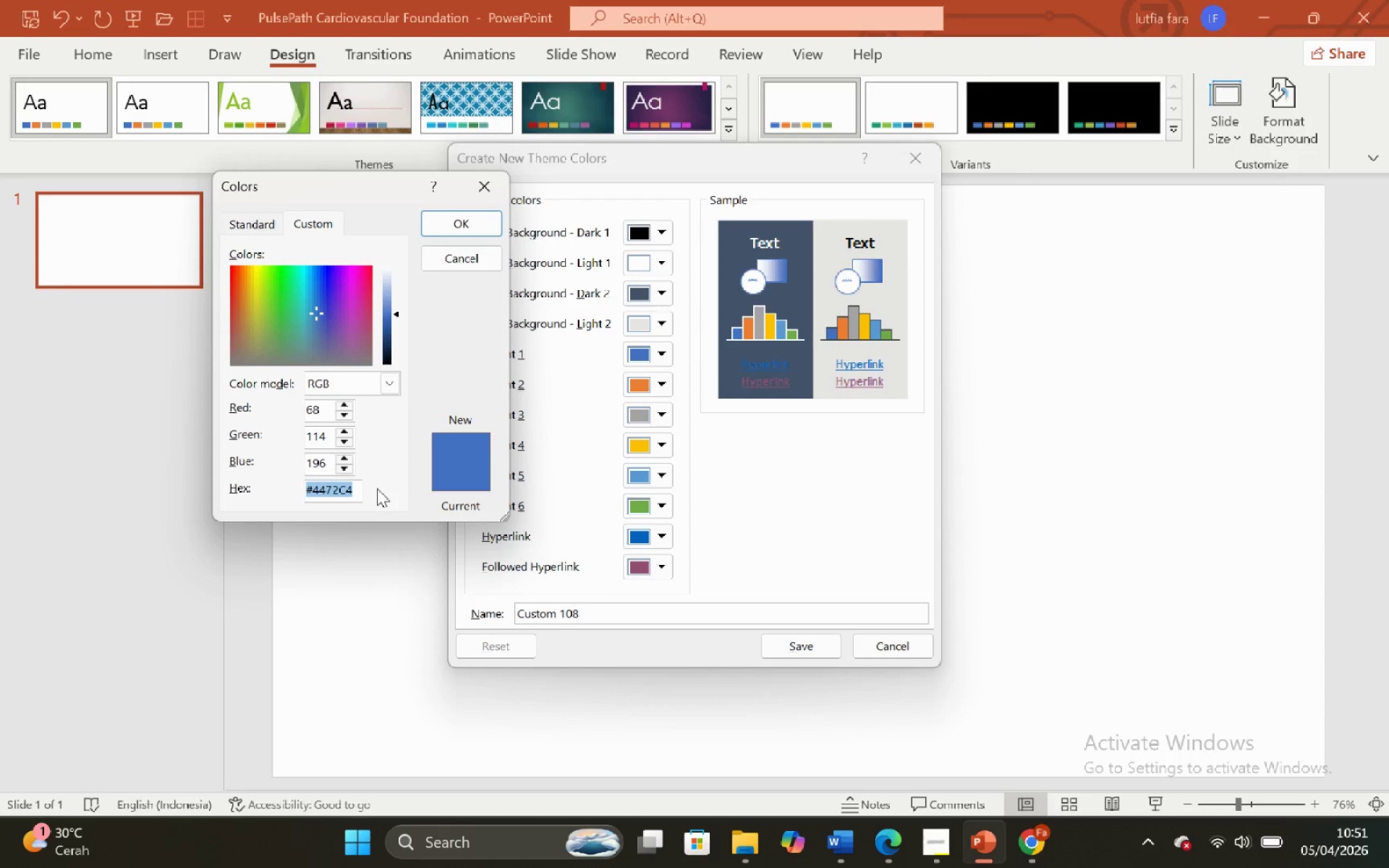 
key(Backspace)
type(#00)
 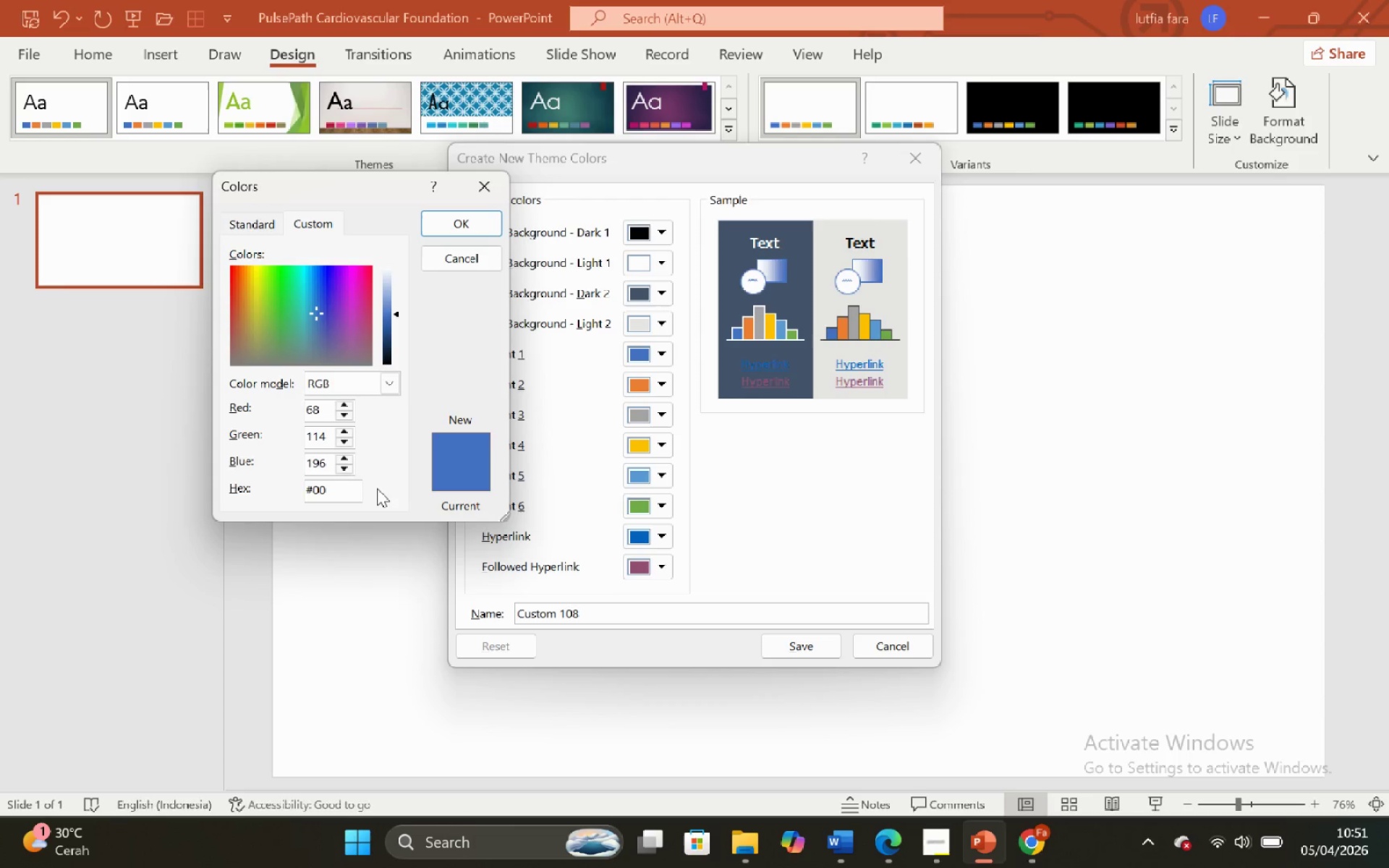 
mouse_move([1039, 762])
 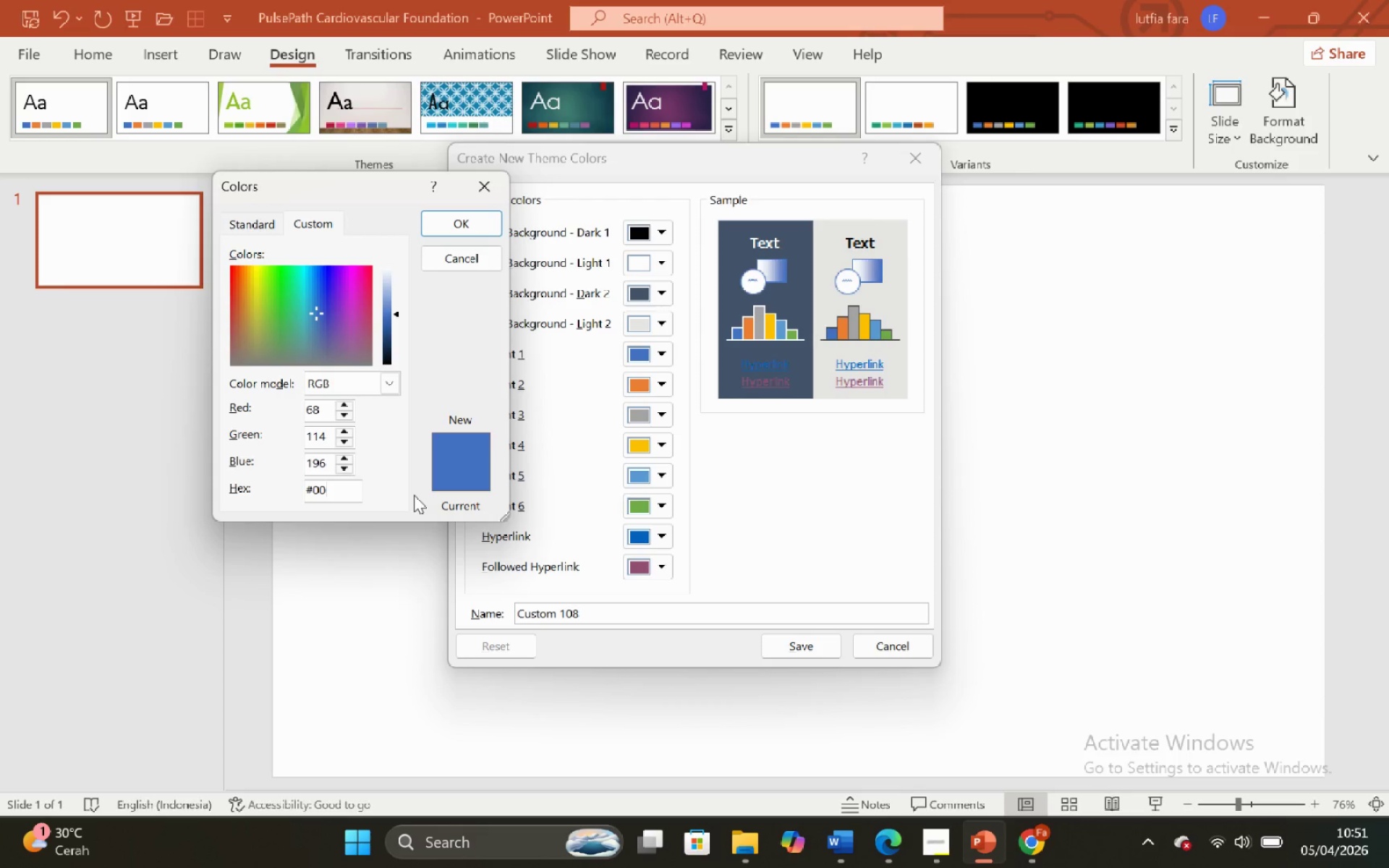 
type(022E)
 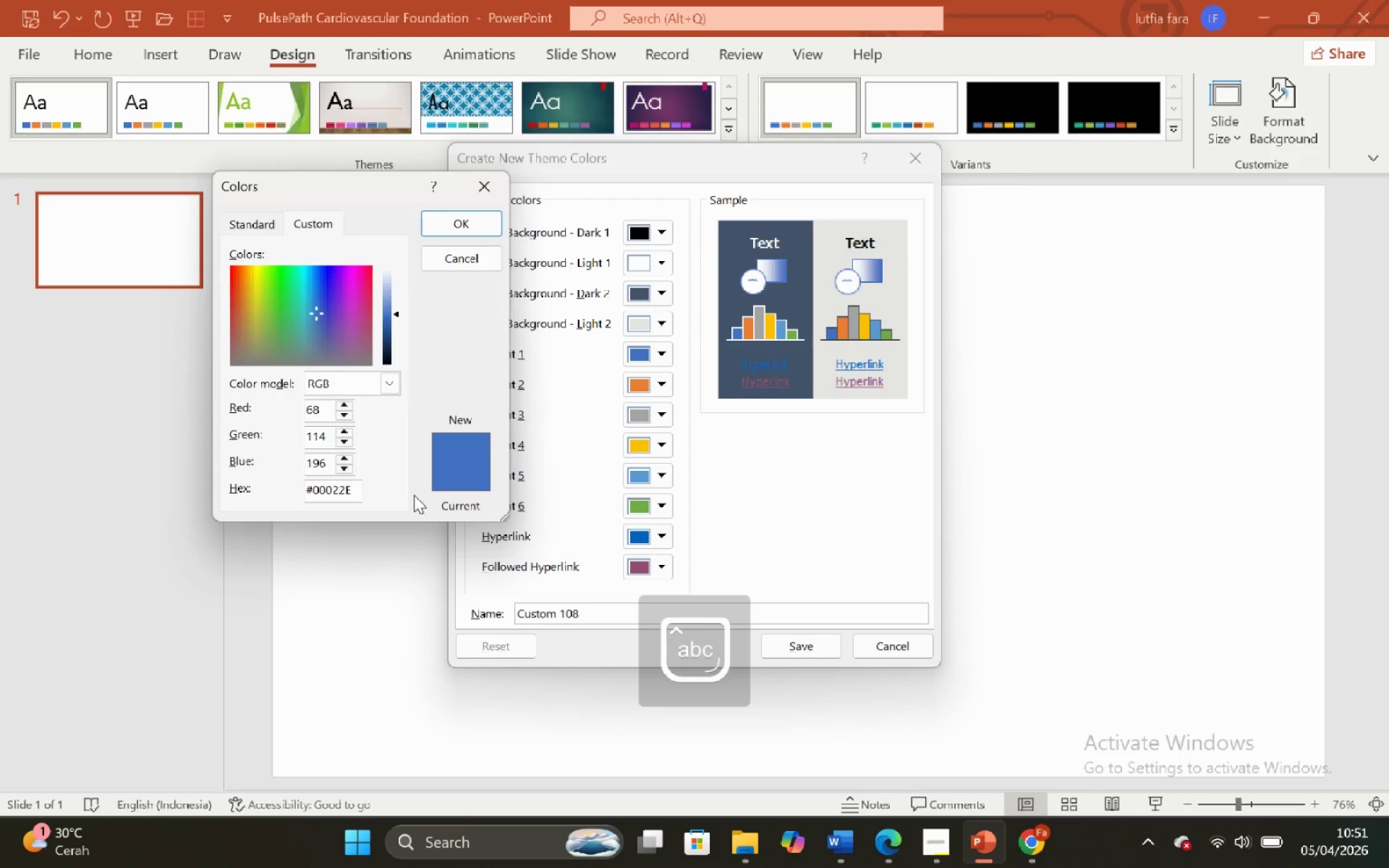 
key(Enter)
 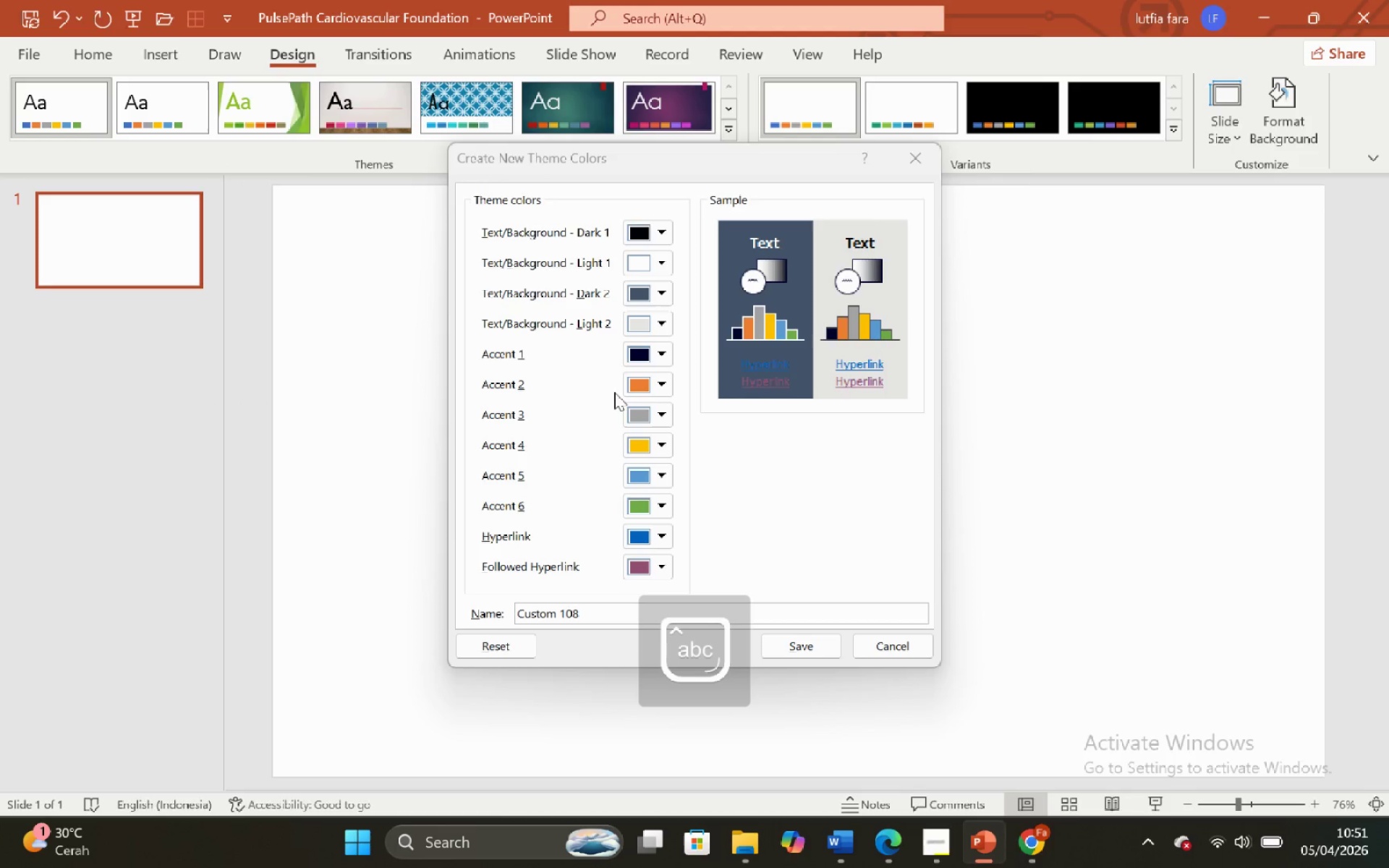 
left_click([637, 355])
 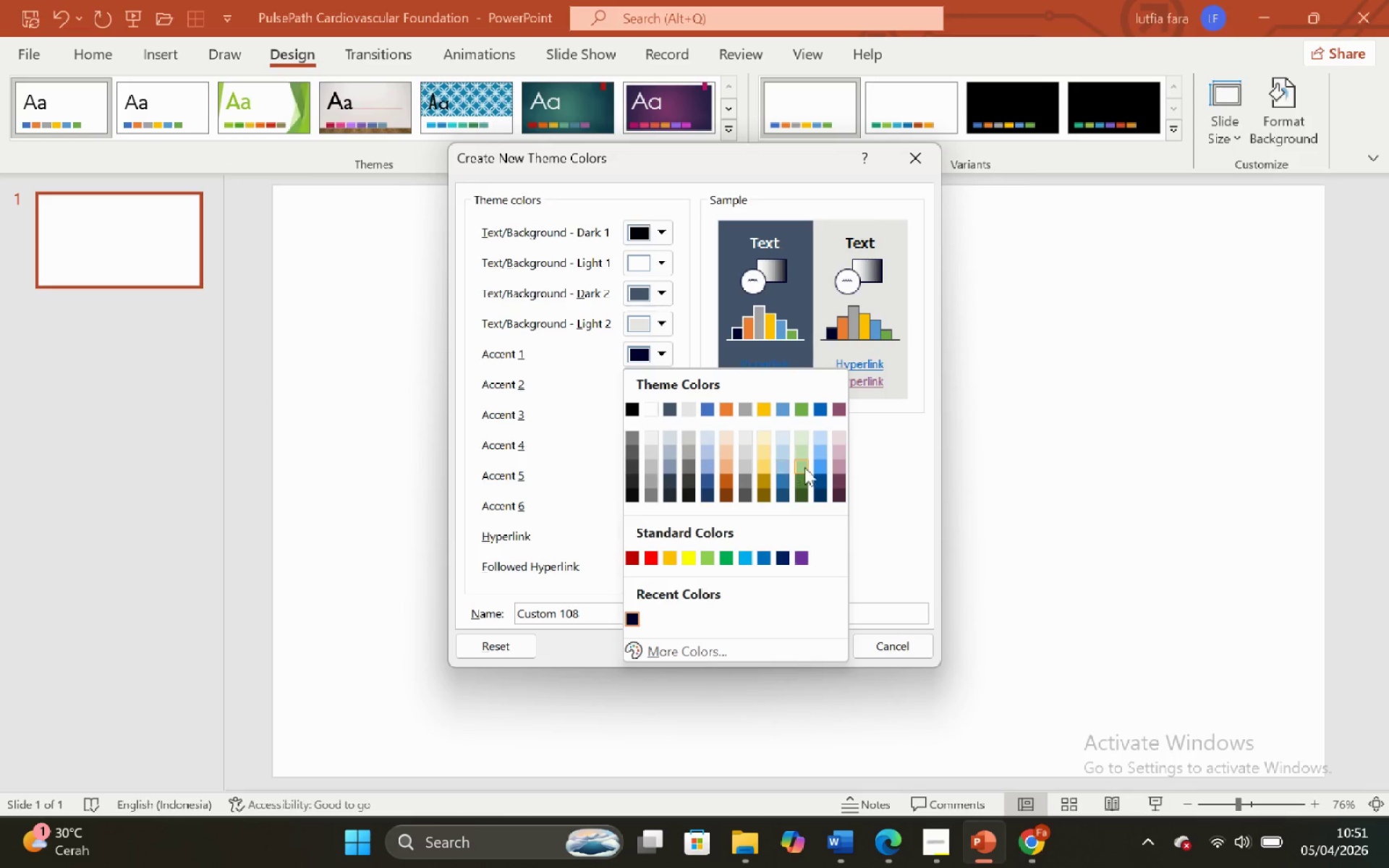 
left_click([869, 469])
 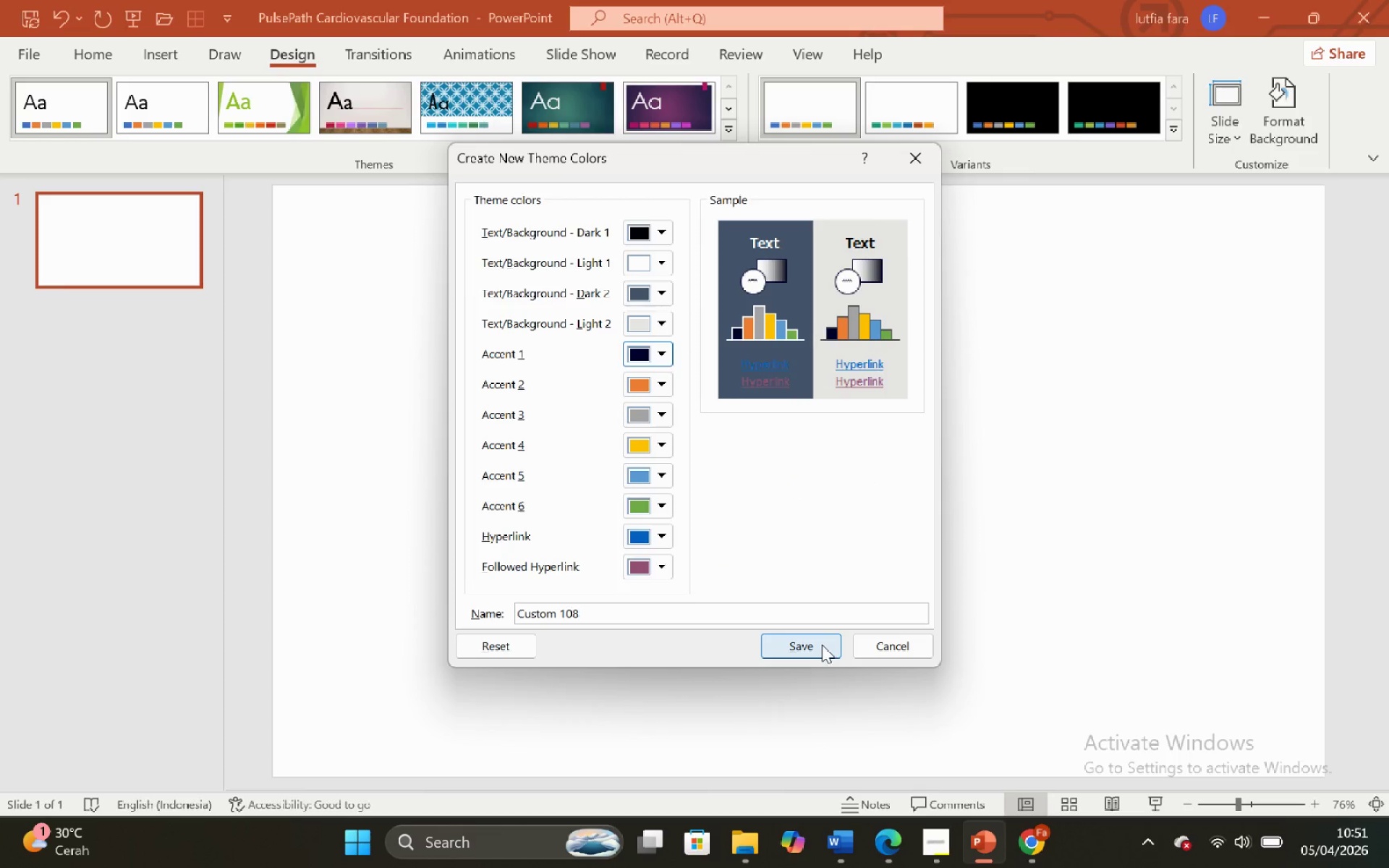 
left_click([821, 644])
 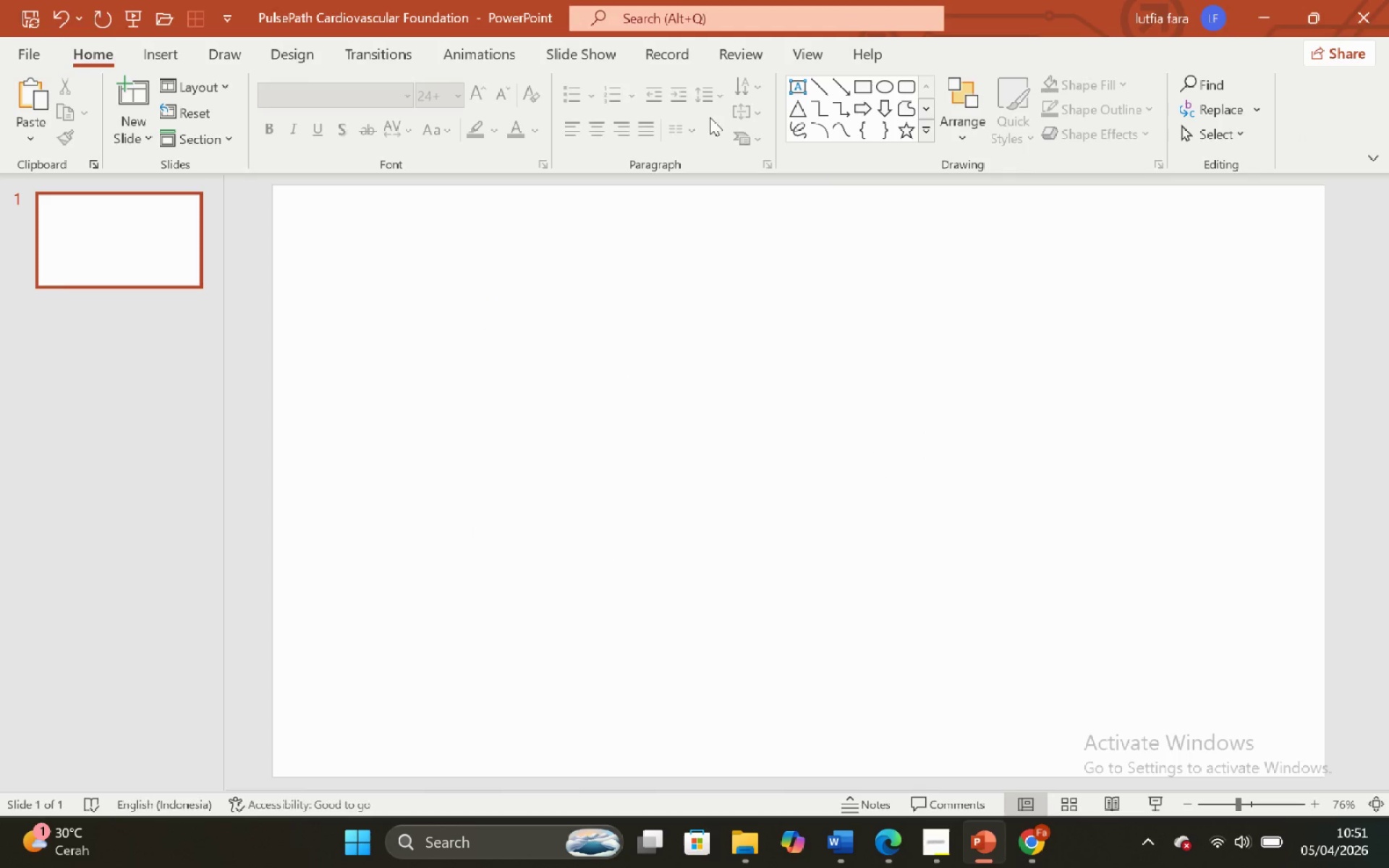 
left_click([163, 59])
 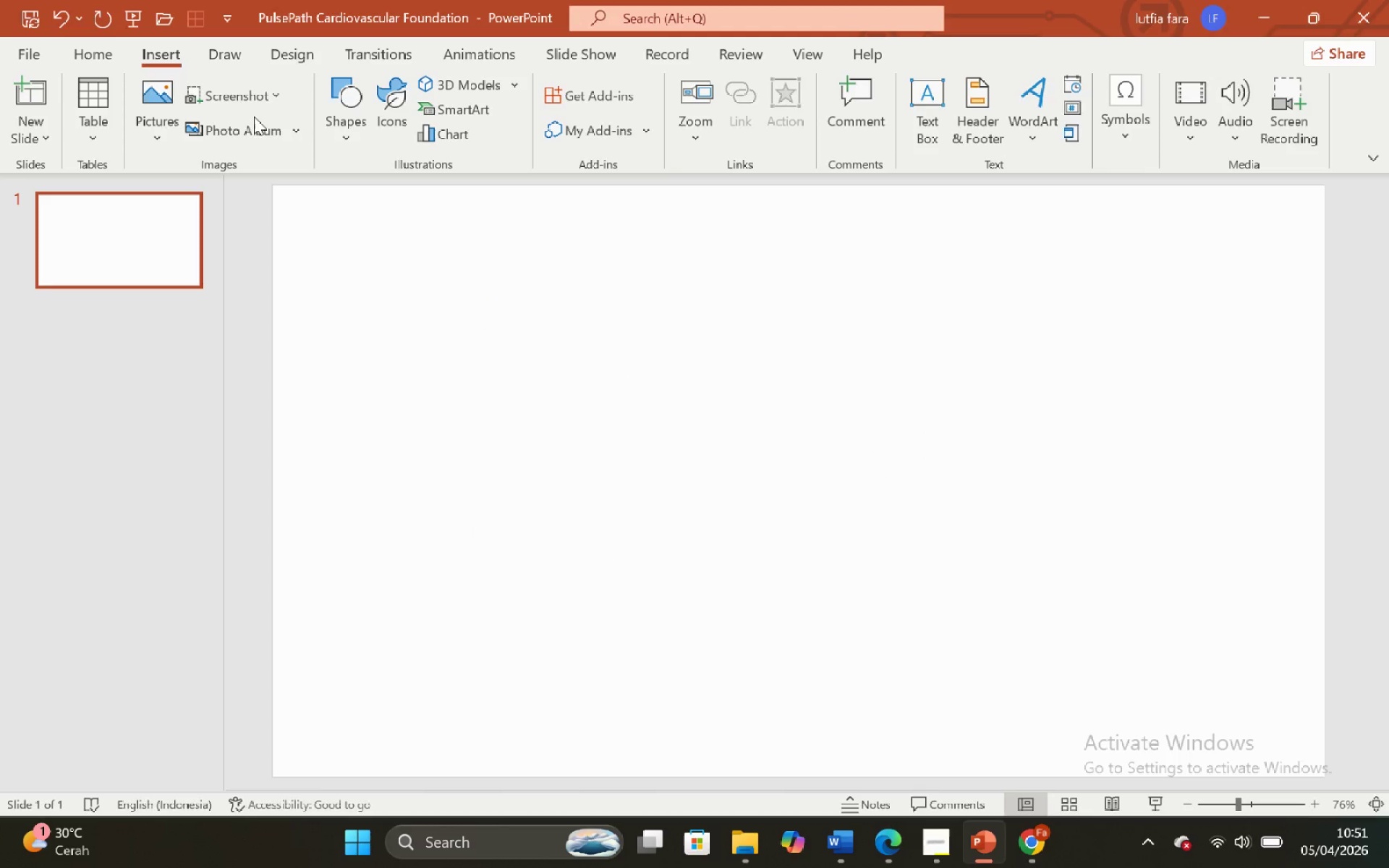 
left_click([358, 133])
 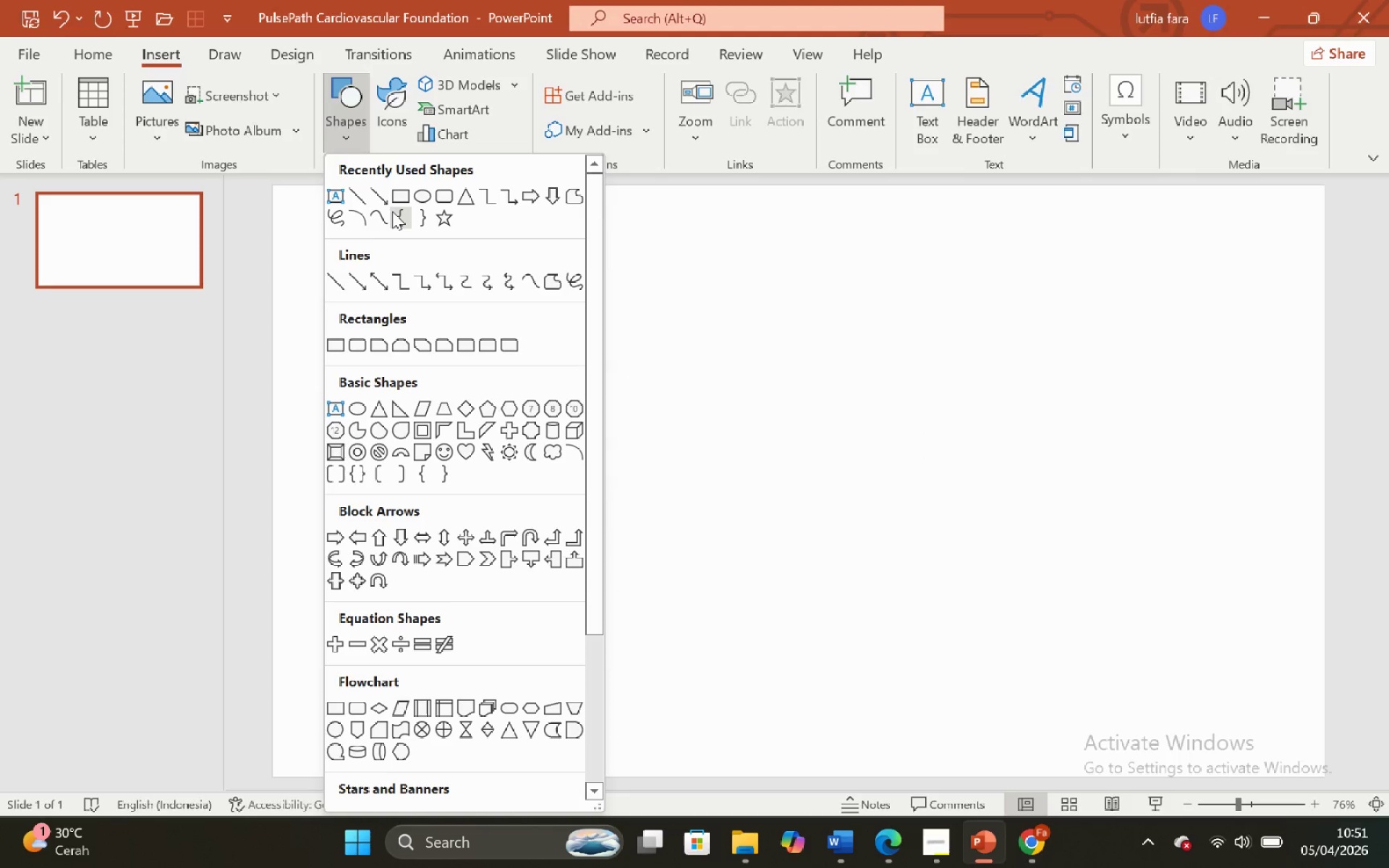 
left_click([405, 195])
 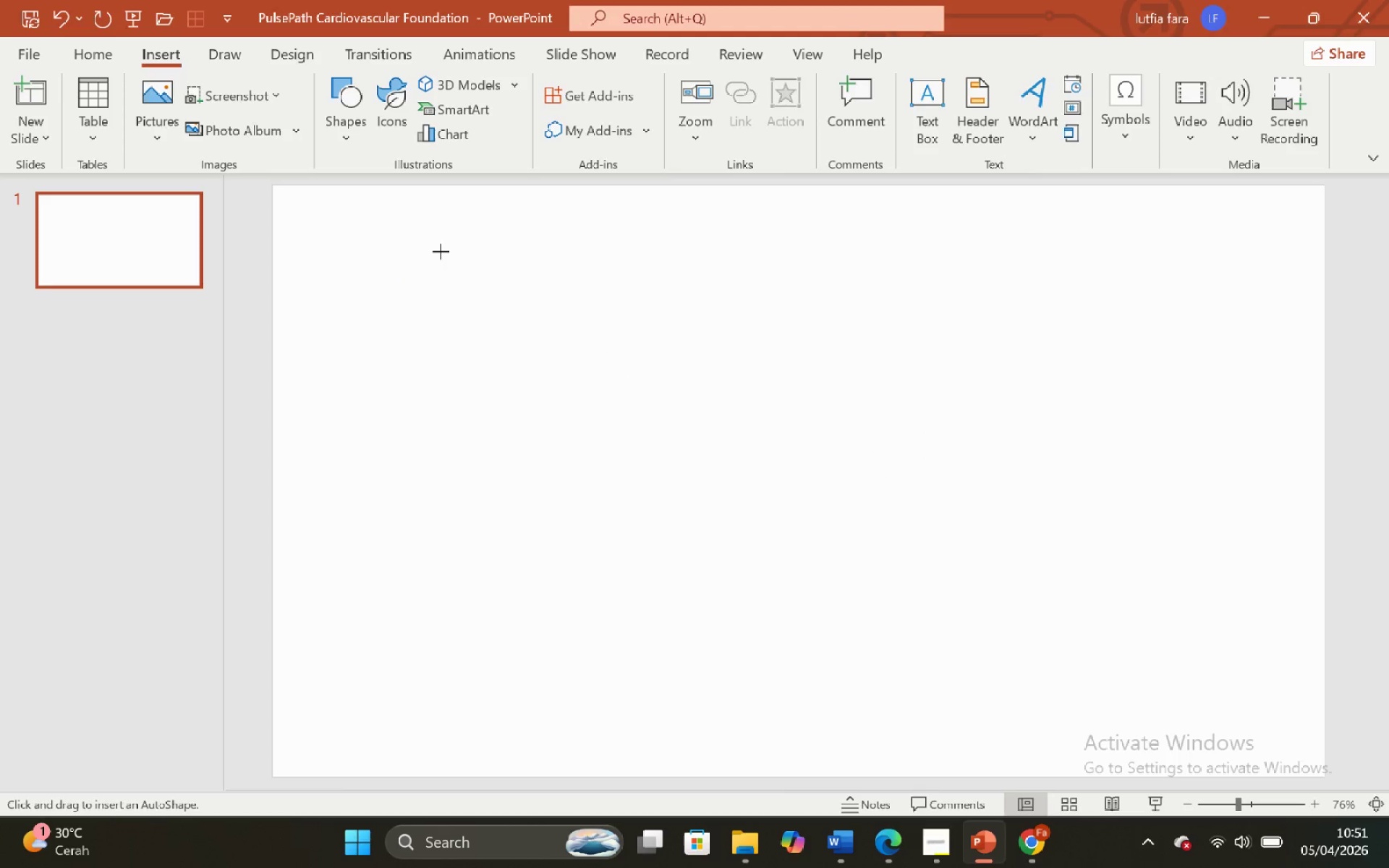 
left_click_drag(start_coordinate=[441, 252], to_coordinate=[770, 311])
 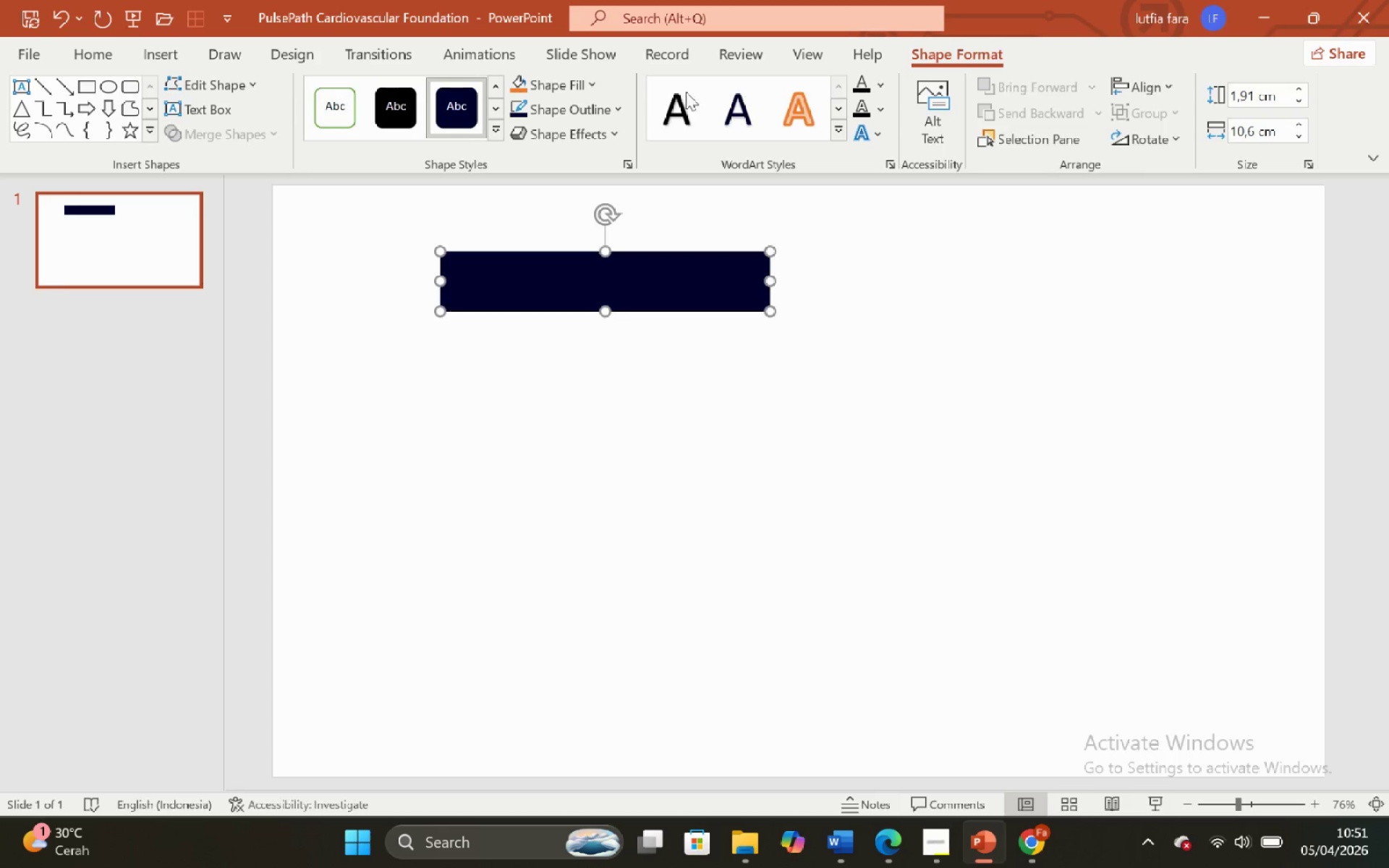 
left_click([565, 87])
 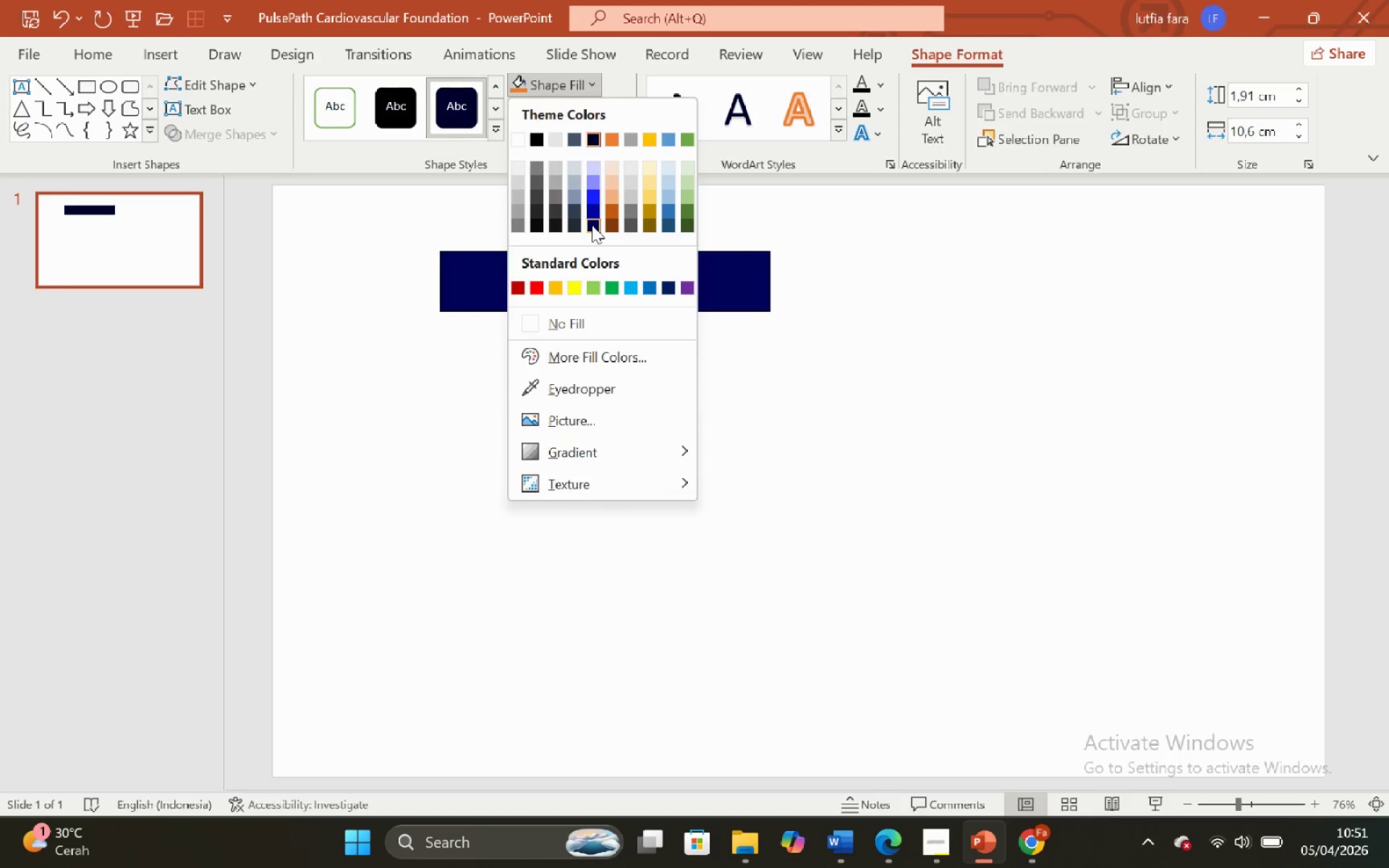 
left_click([592, 225])
 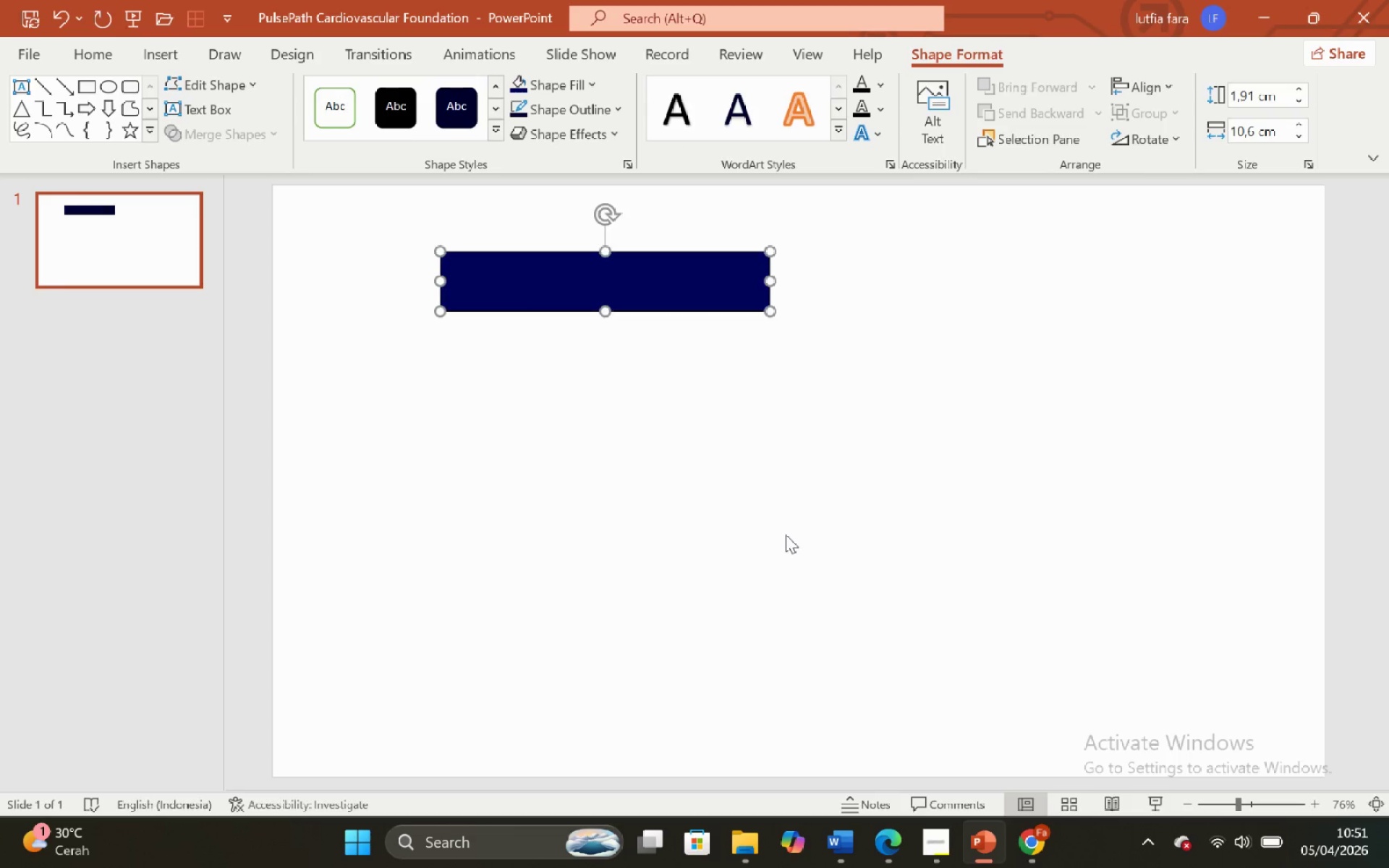 
left_click([786, 535])
 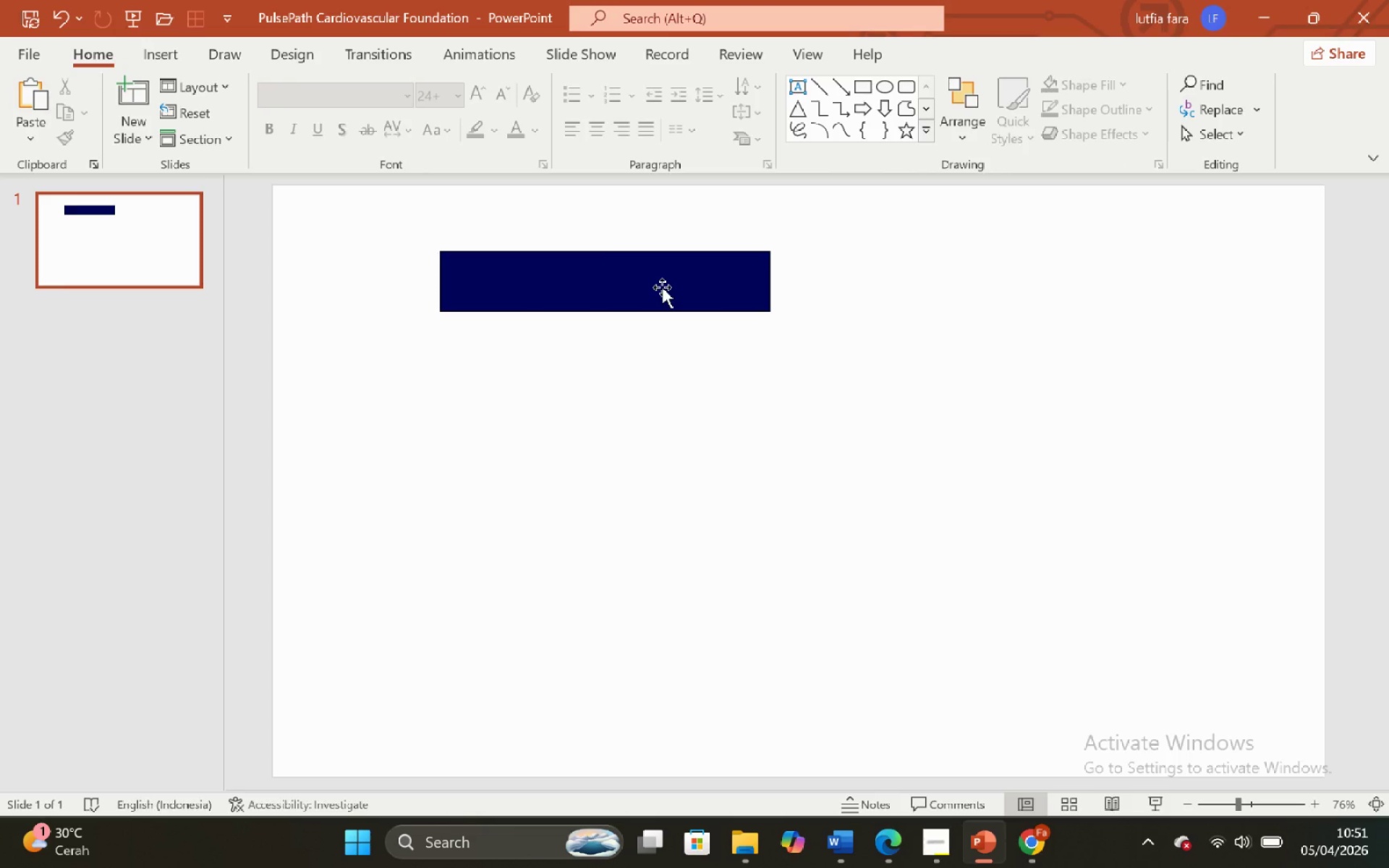 
left_click_drag(start_coordinate=[662, 287], to_coordinate=[547, 335])
 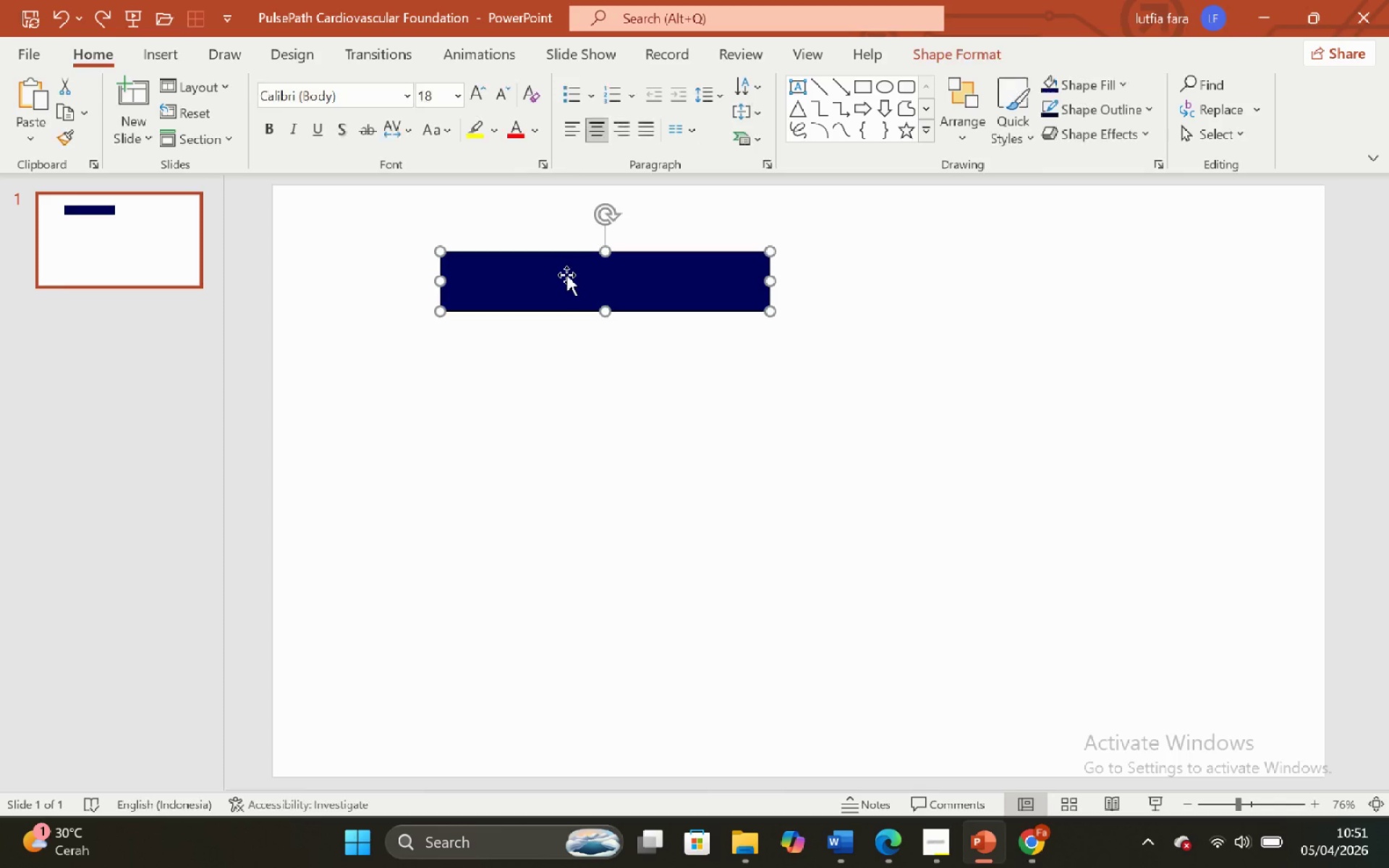 
key(Backspace)
 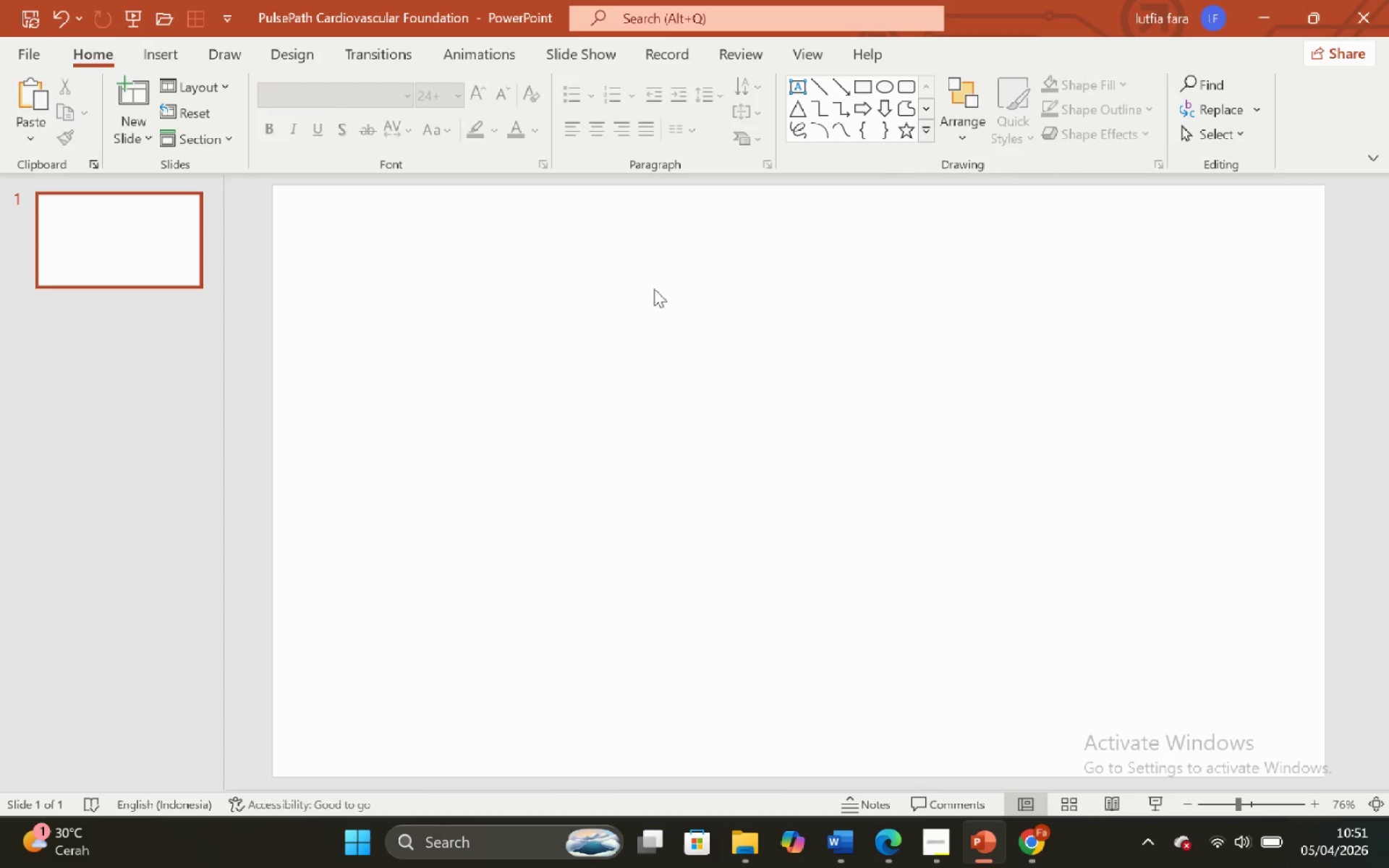 
key(Control+Z)
 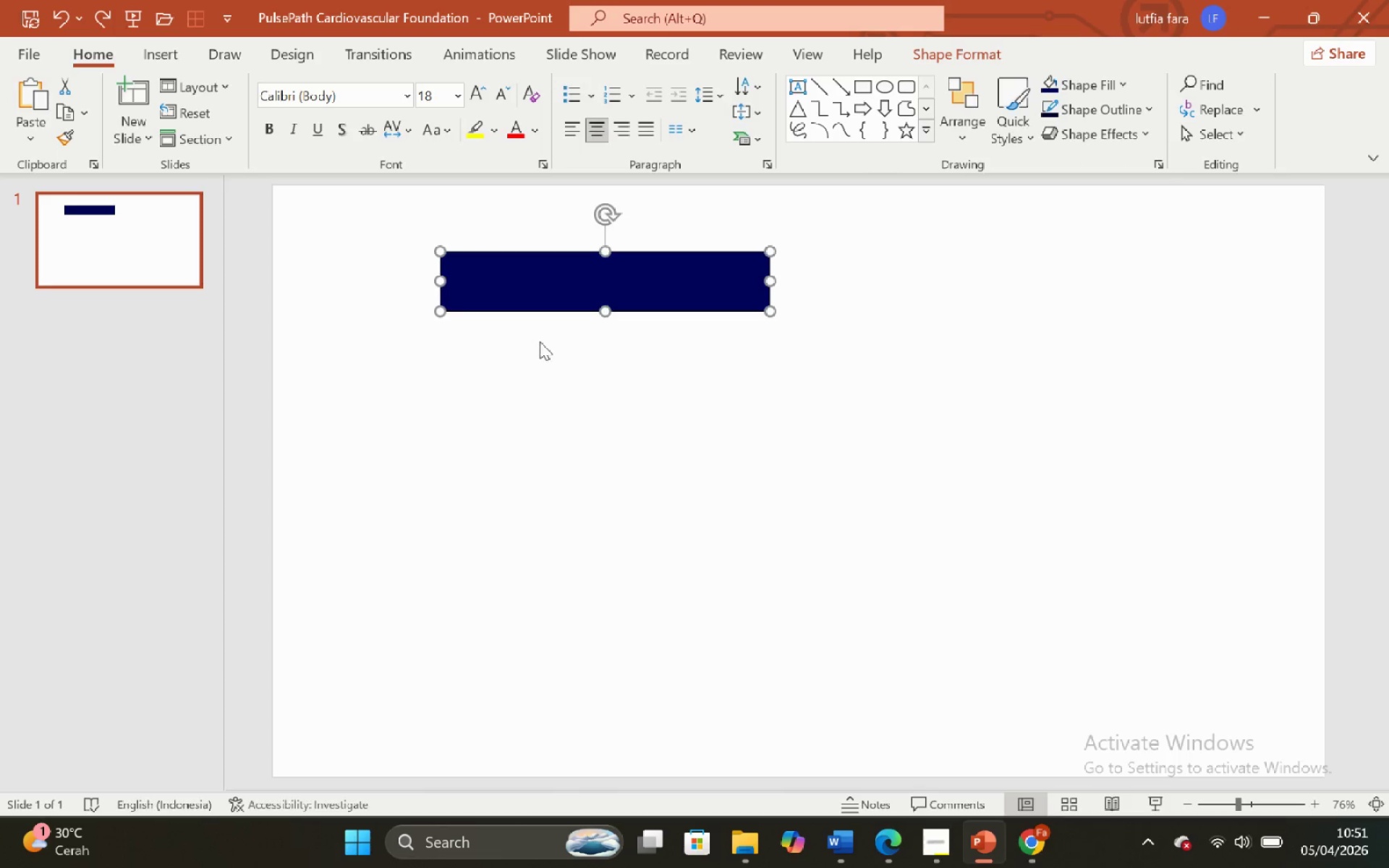 
left_click([547, 335])
 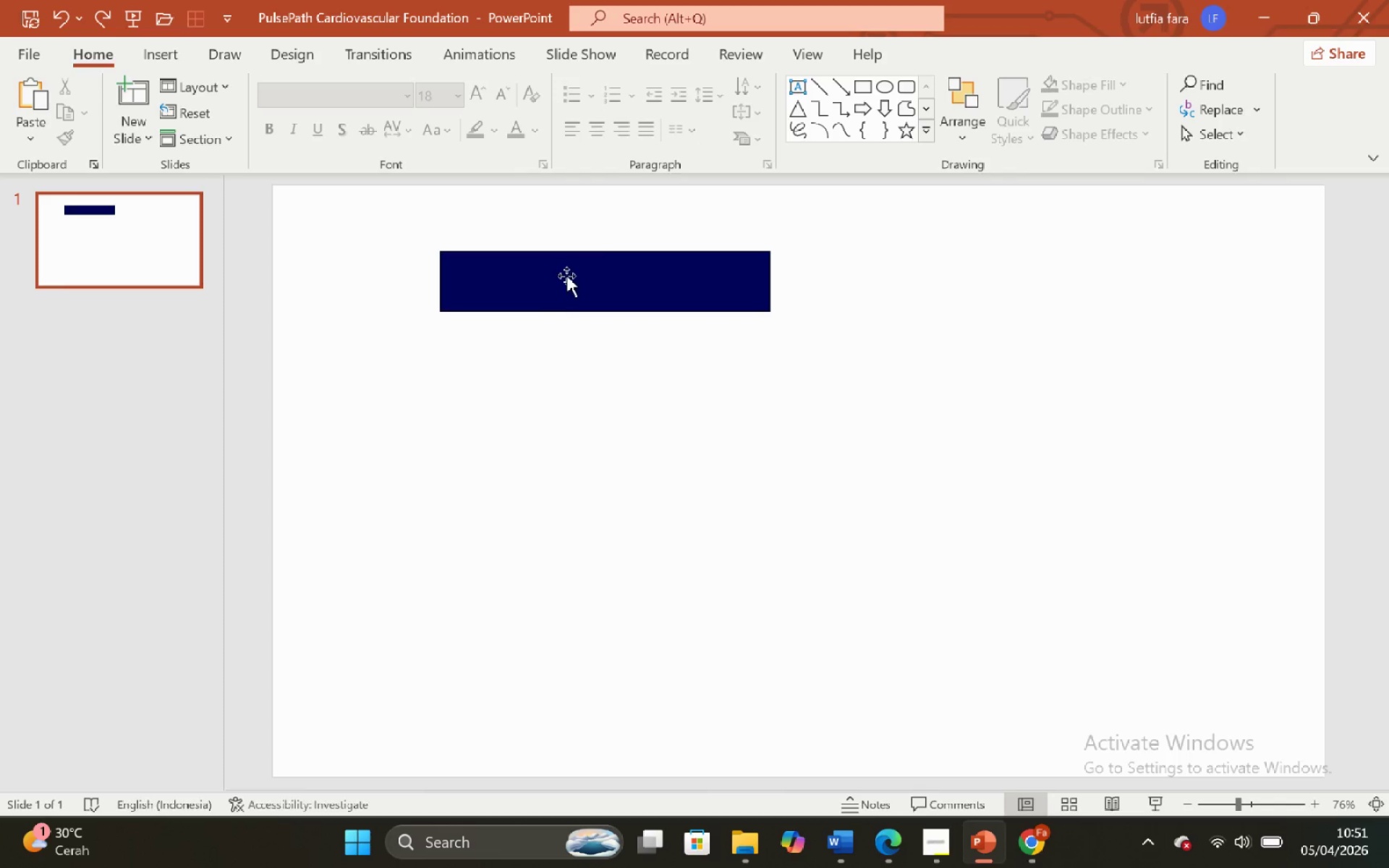 
left_click([566, 276])
 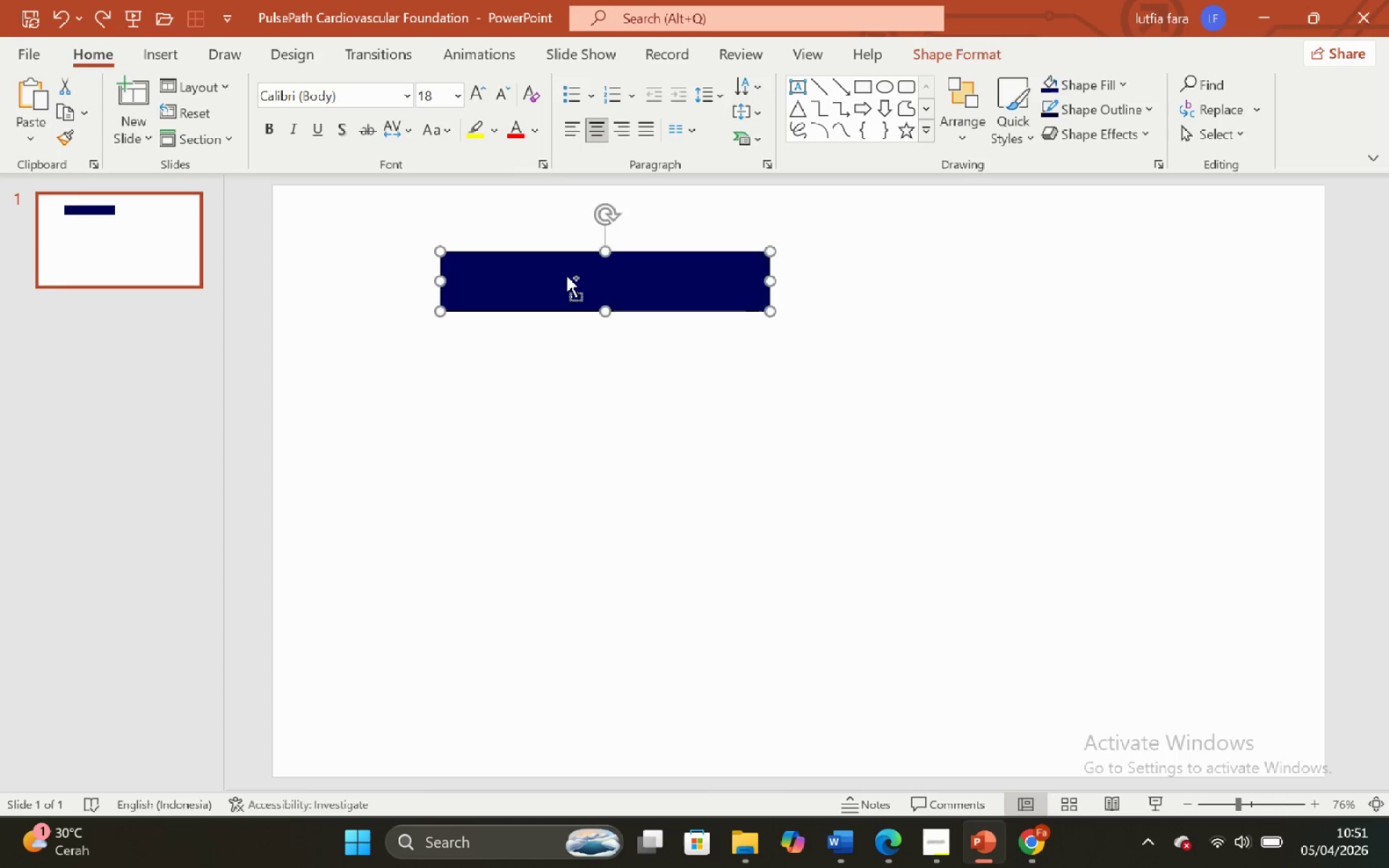 
hold_key(key=ControlLeft, duration=1.22)
left_click_drag(start_coordinate=[568, 278], to_coordinate=[577, 350])
 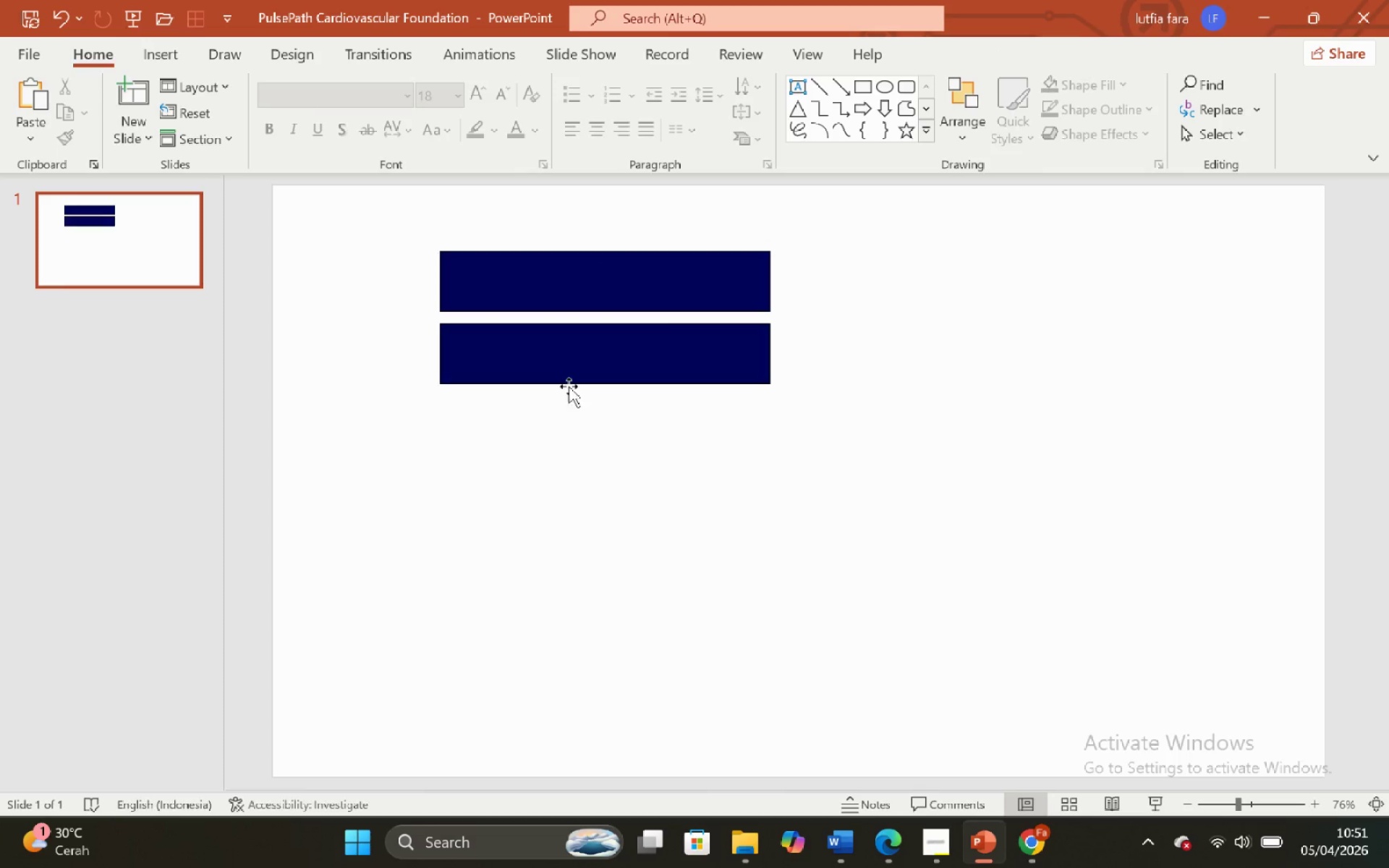 
hold_key(key=ShiftLeft, duration=1.06)
 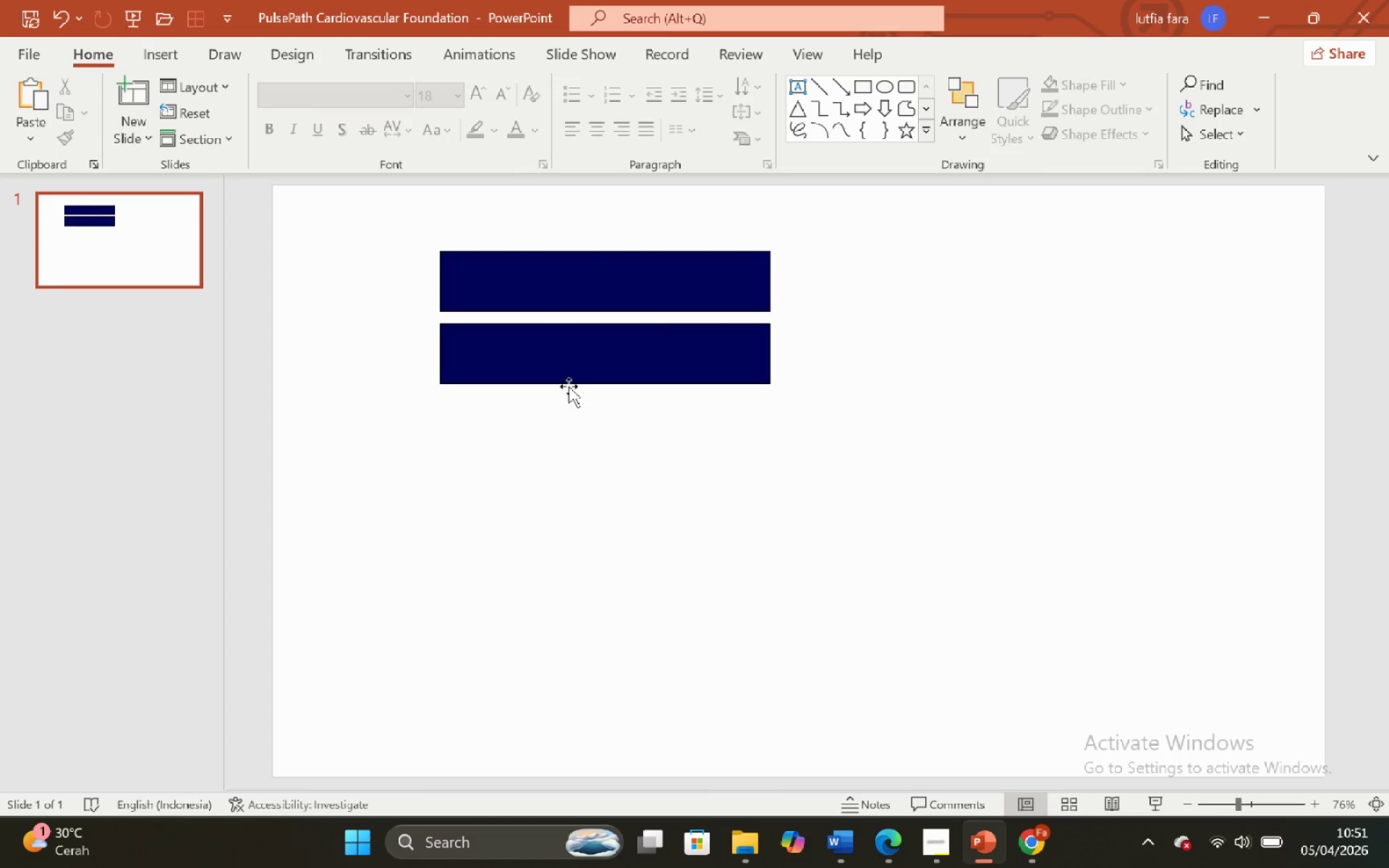 
double_click([569, 384])
 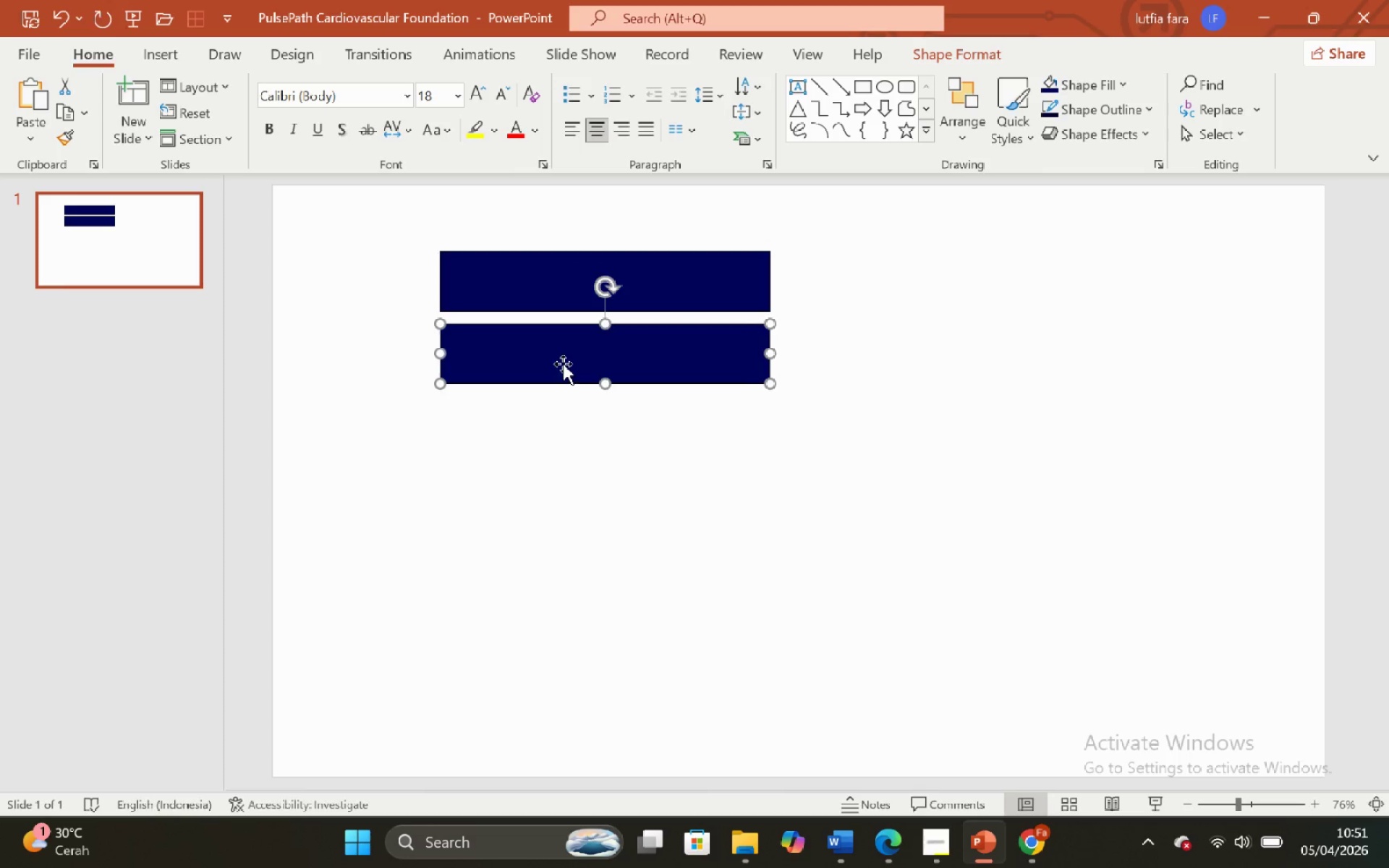 
hold_key(key=ControlLeft, duration=1.23)
hold_key(key=ShiftLeft, duration=1.2)
left_click_drag(start_coordinate=[563, 364], to_coordinate=[579, 438])
 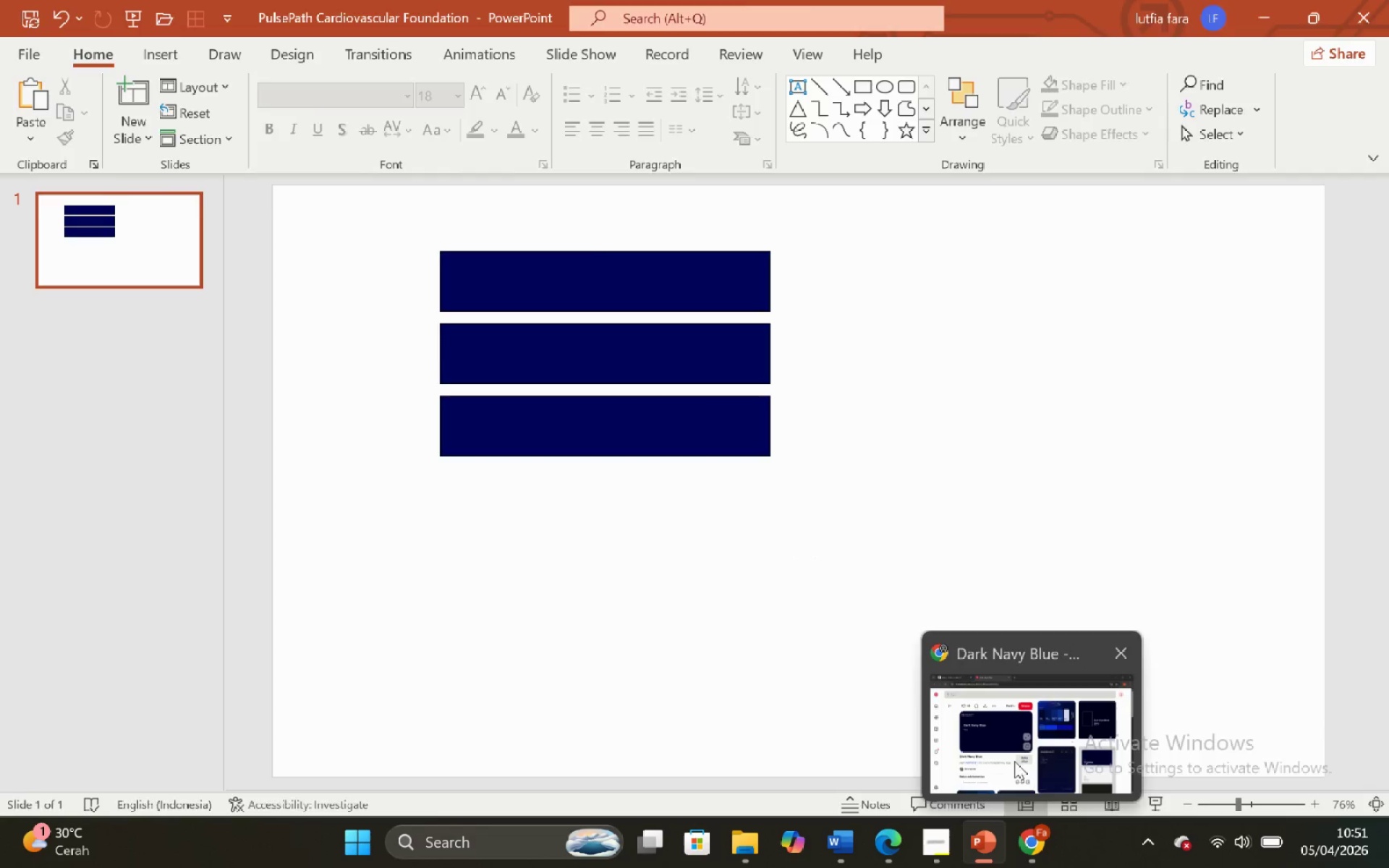 
left_click([1014, 754])
 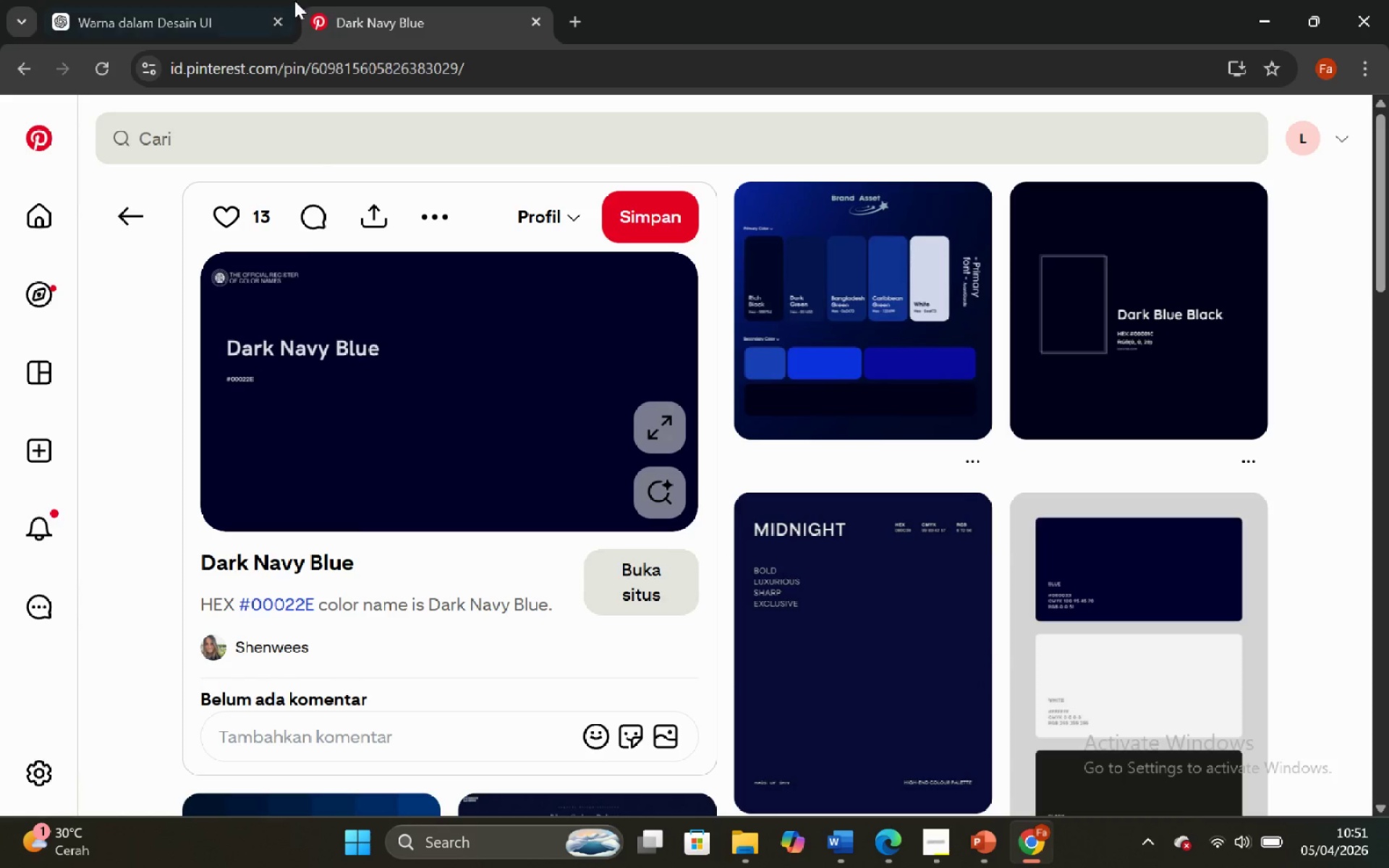 
left_click([242, 0])
 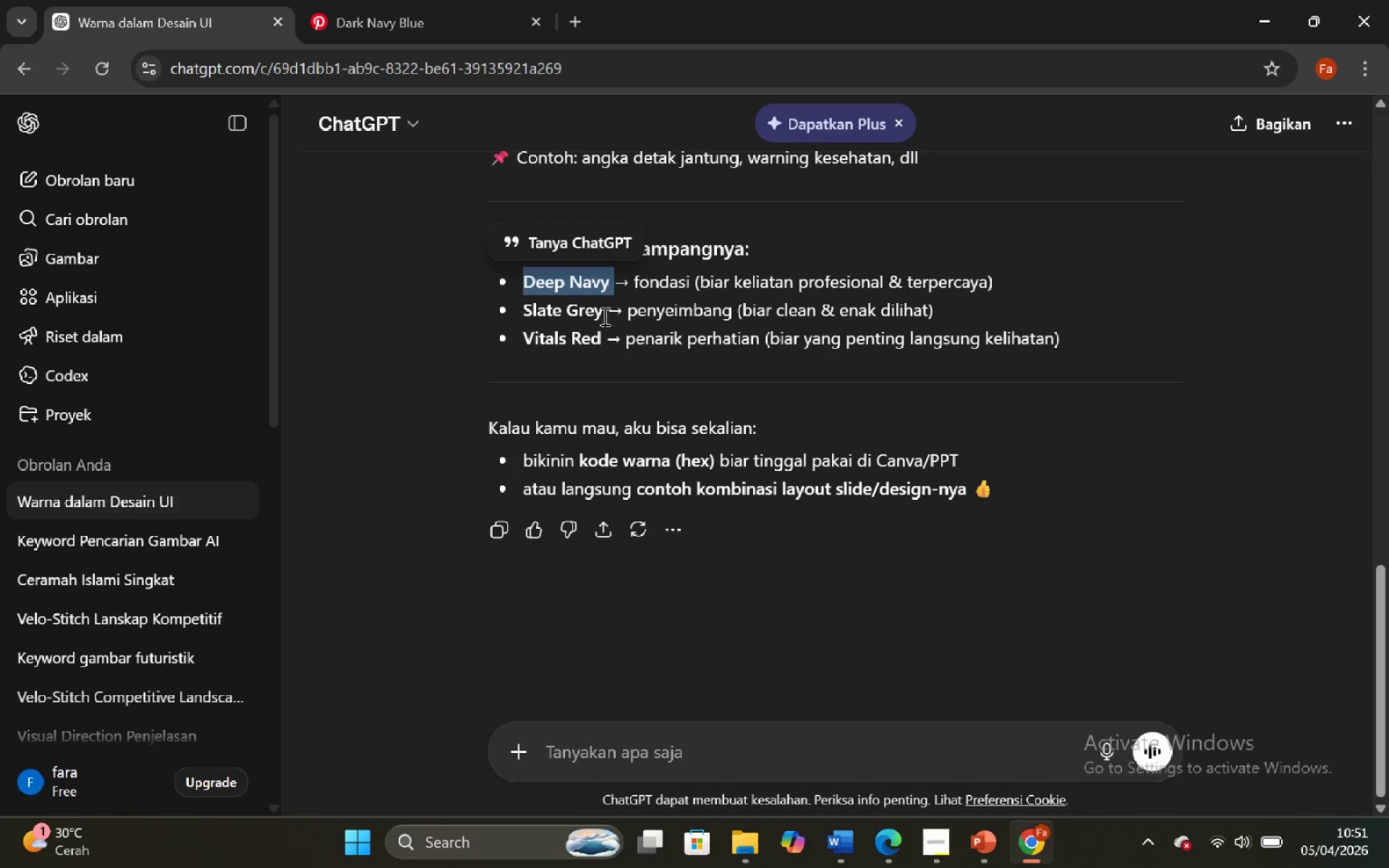 
left_click_drag(start_coordinate=[613, 307], to_coordinate=[522, 317])
 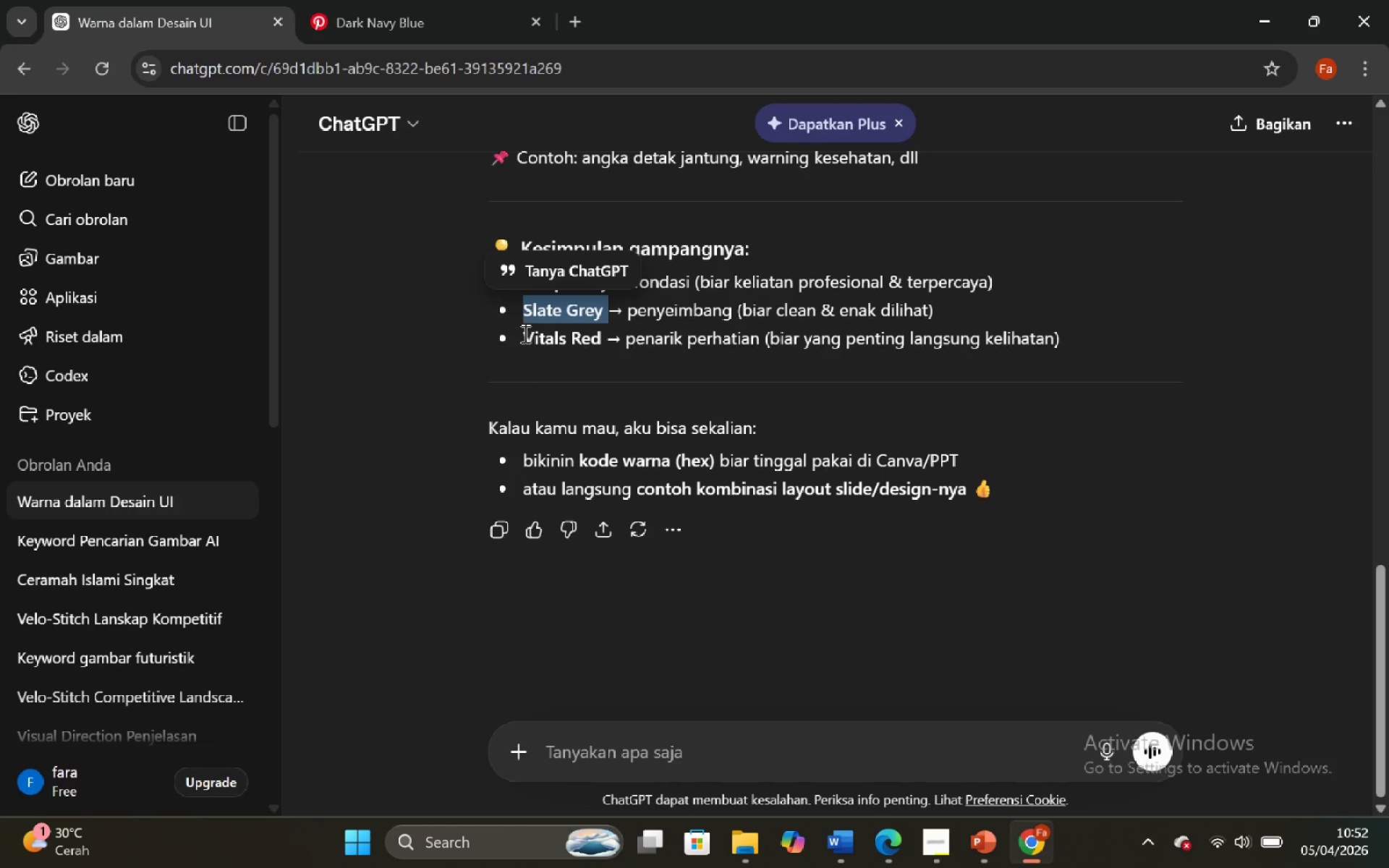 
hold_key(key=ControlLeft, duration=1.0)
 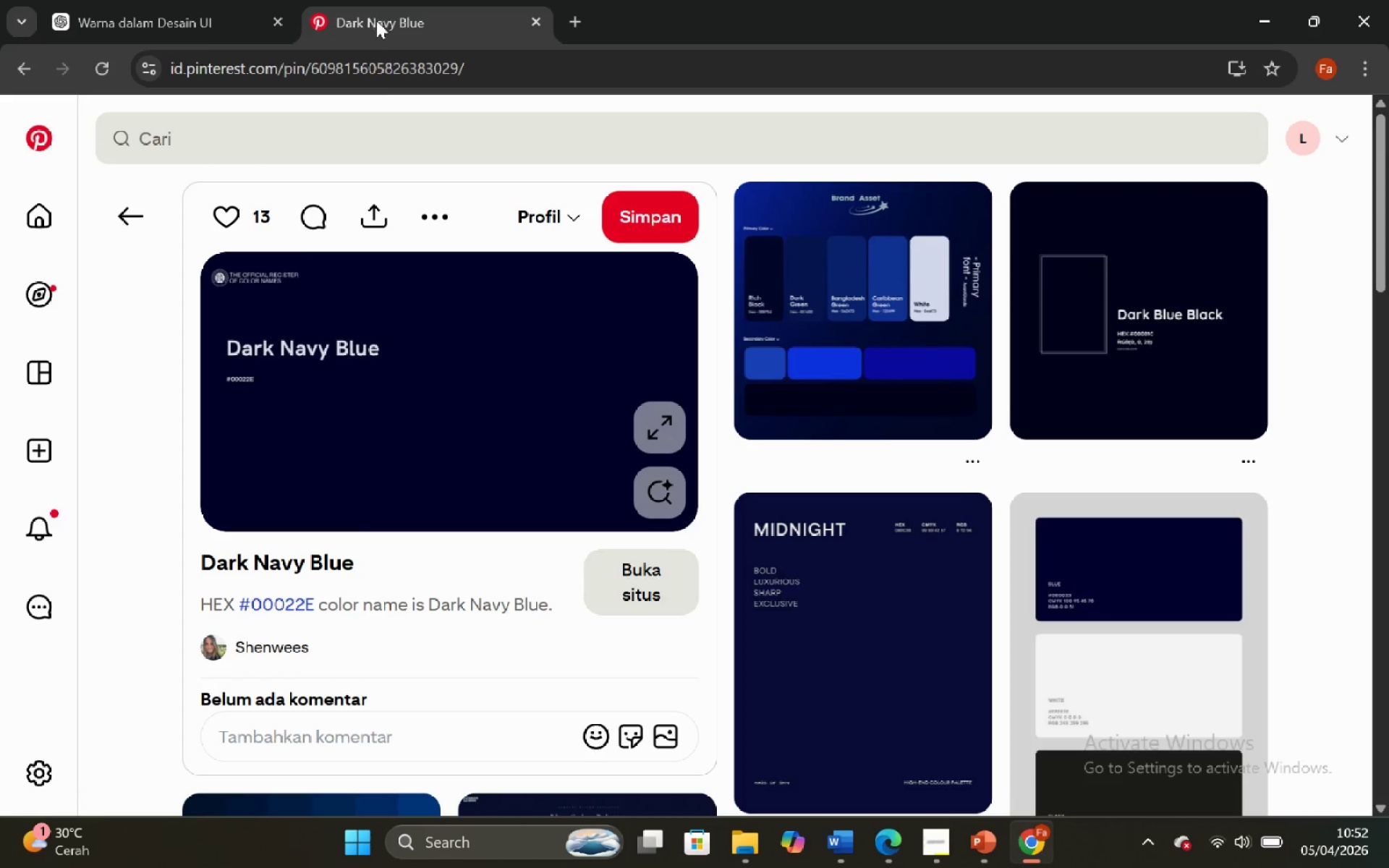 
hold_key(key=C, duration=0.31)
 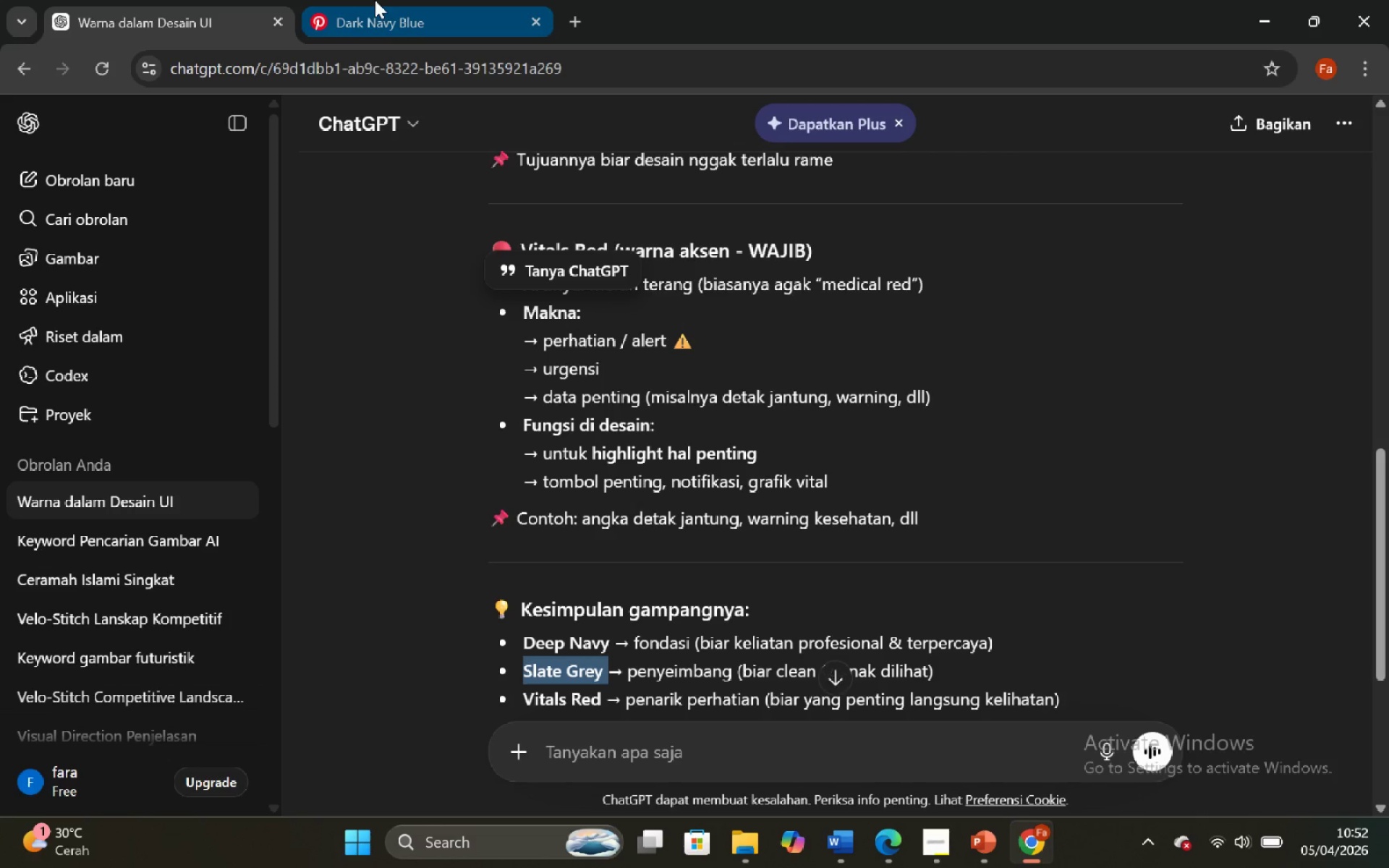 
left_click([378, 12])
 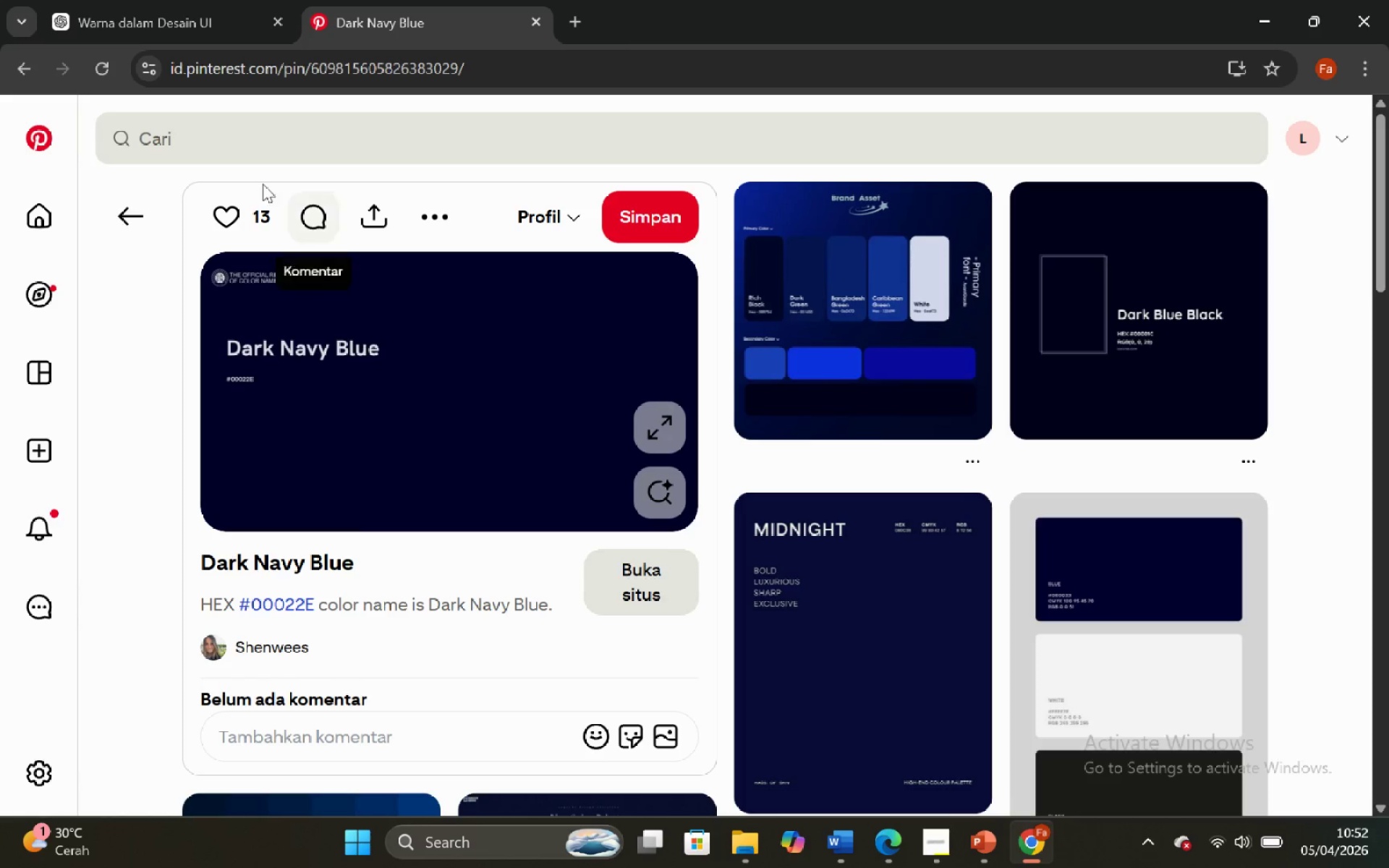 
left_click([234, 137])
 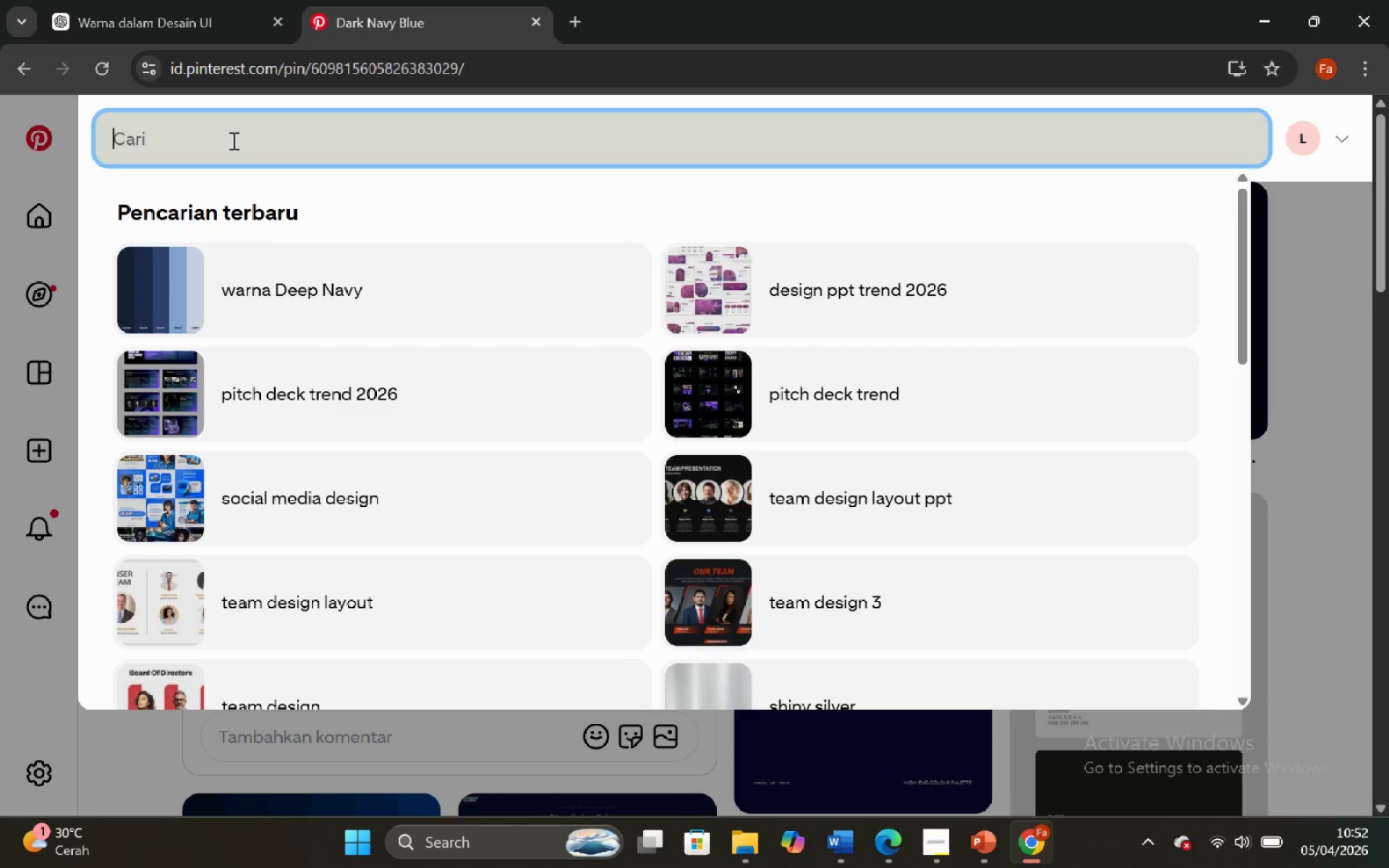 
key(Control+V)
 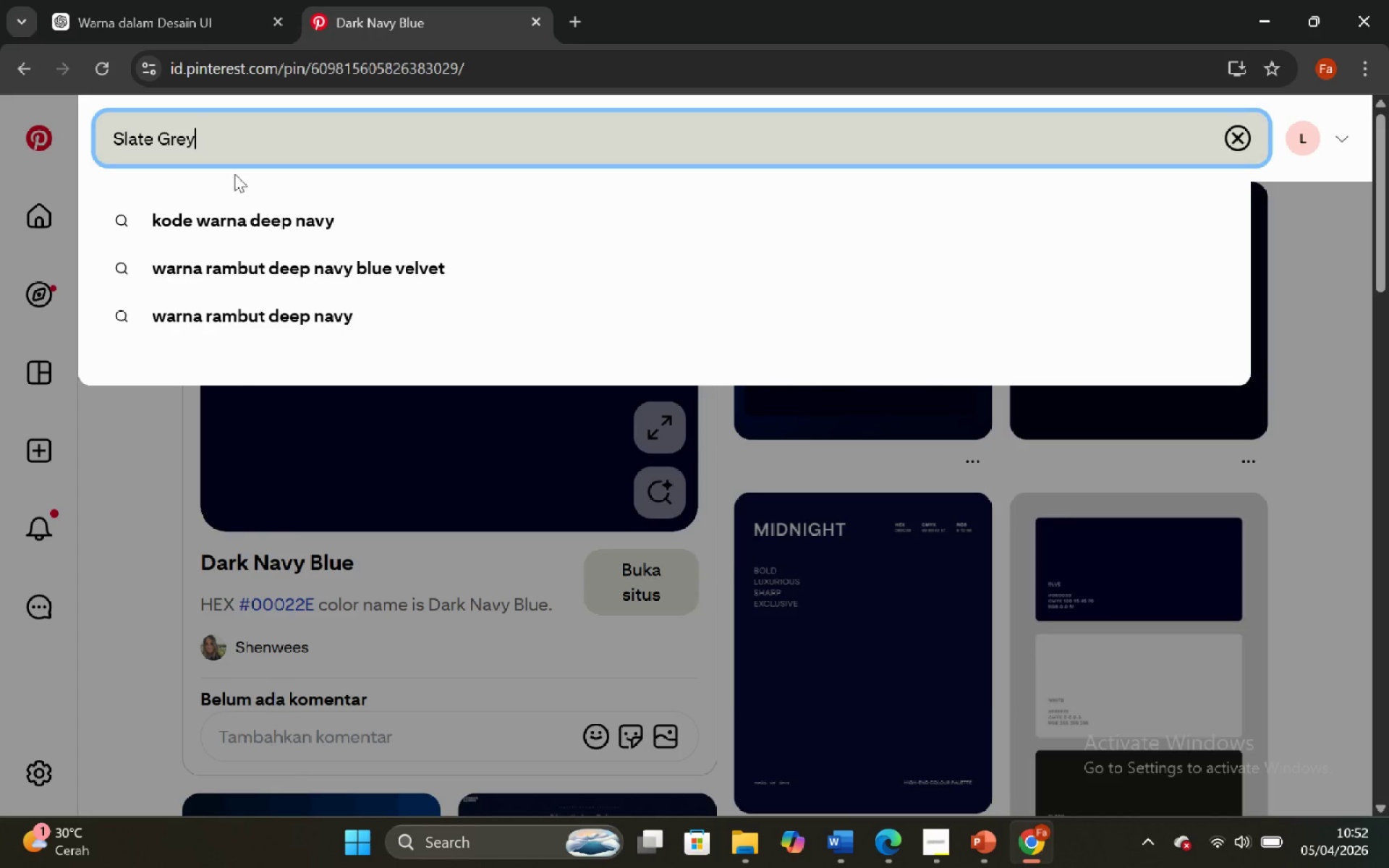 
key(Enter)
 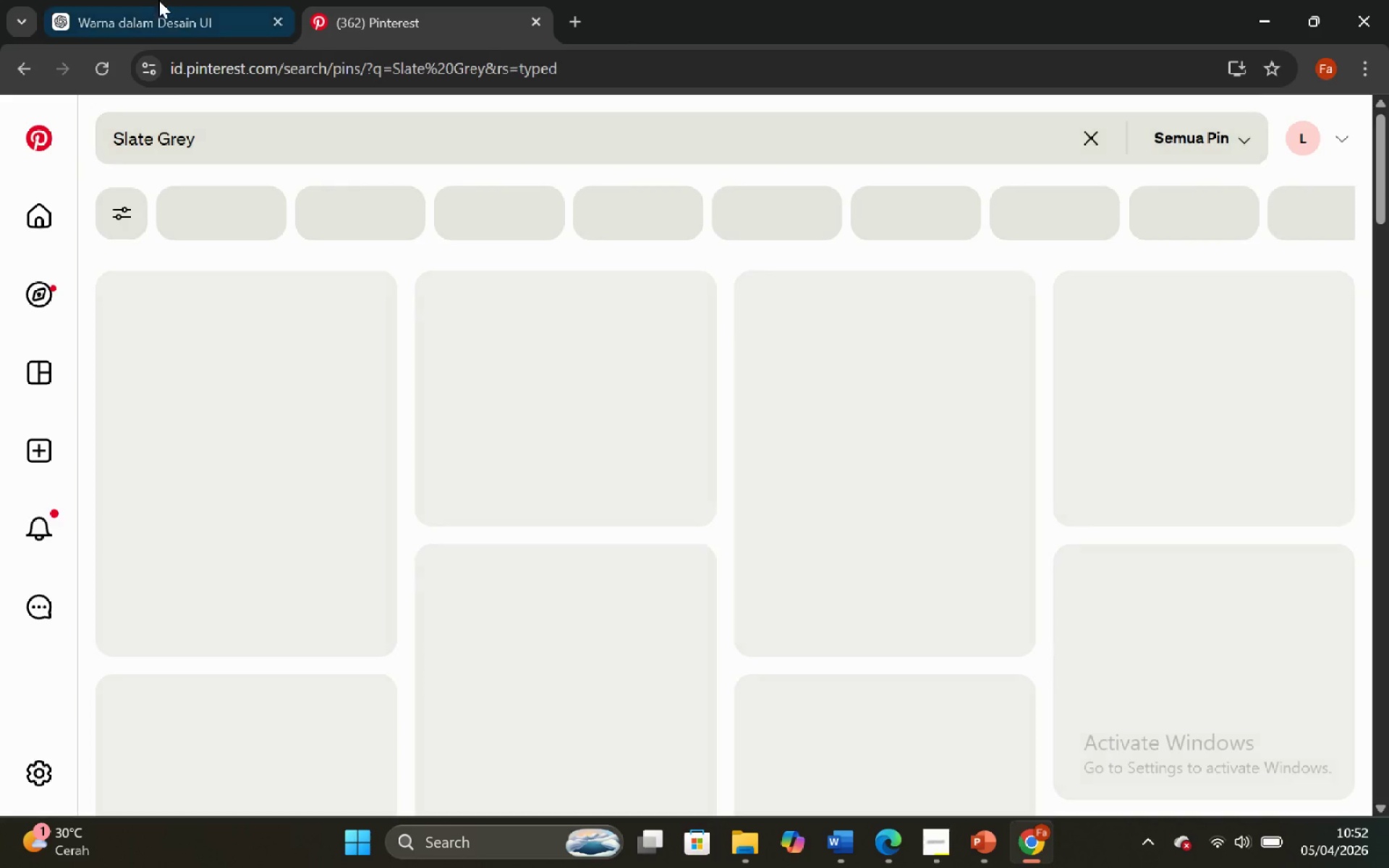 
left_click([166, 0])
 